 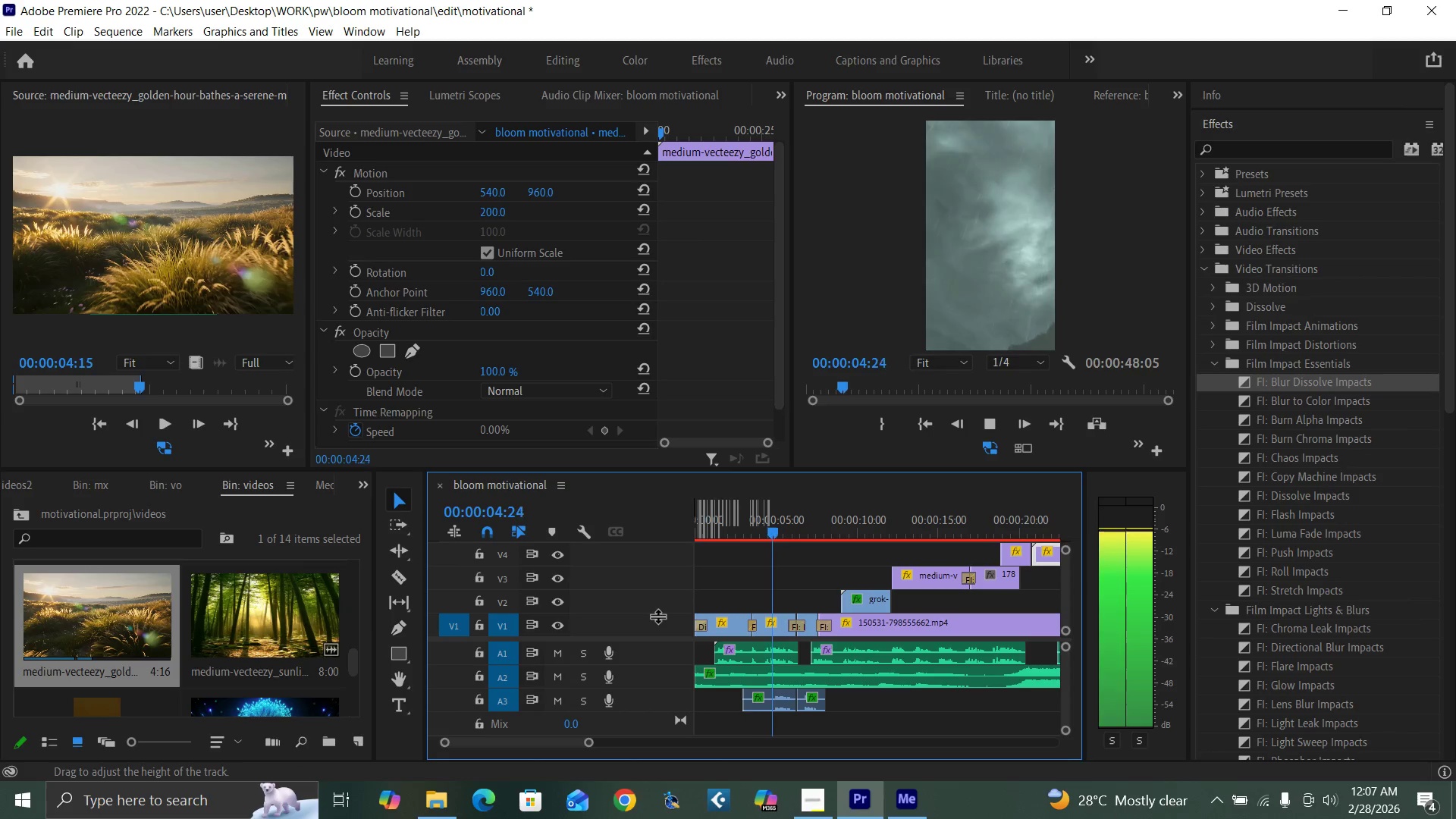 
left_click([777, 525])
 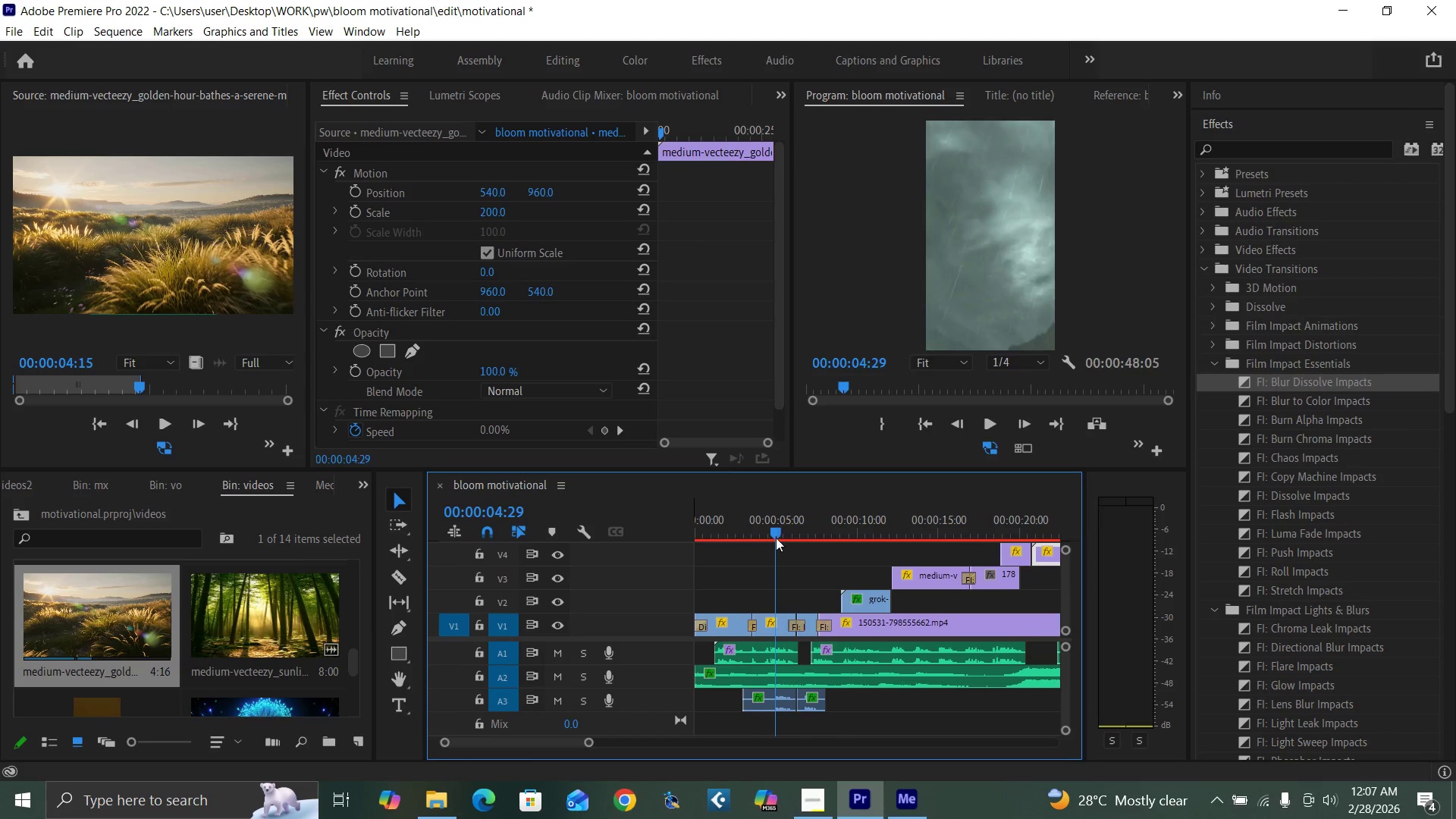 
key(Space)
 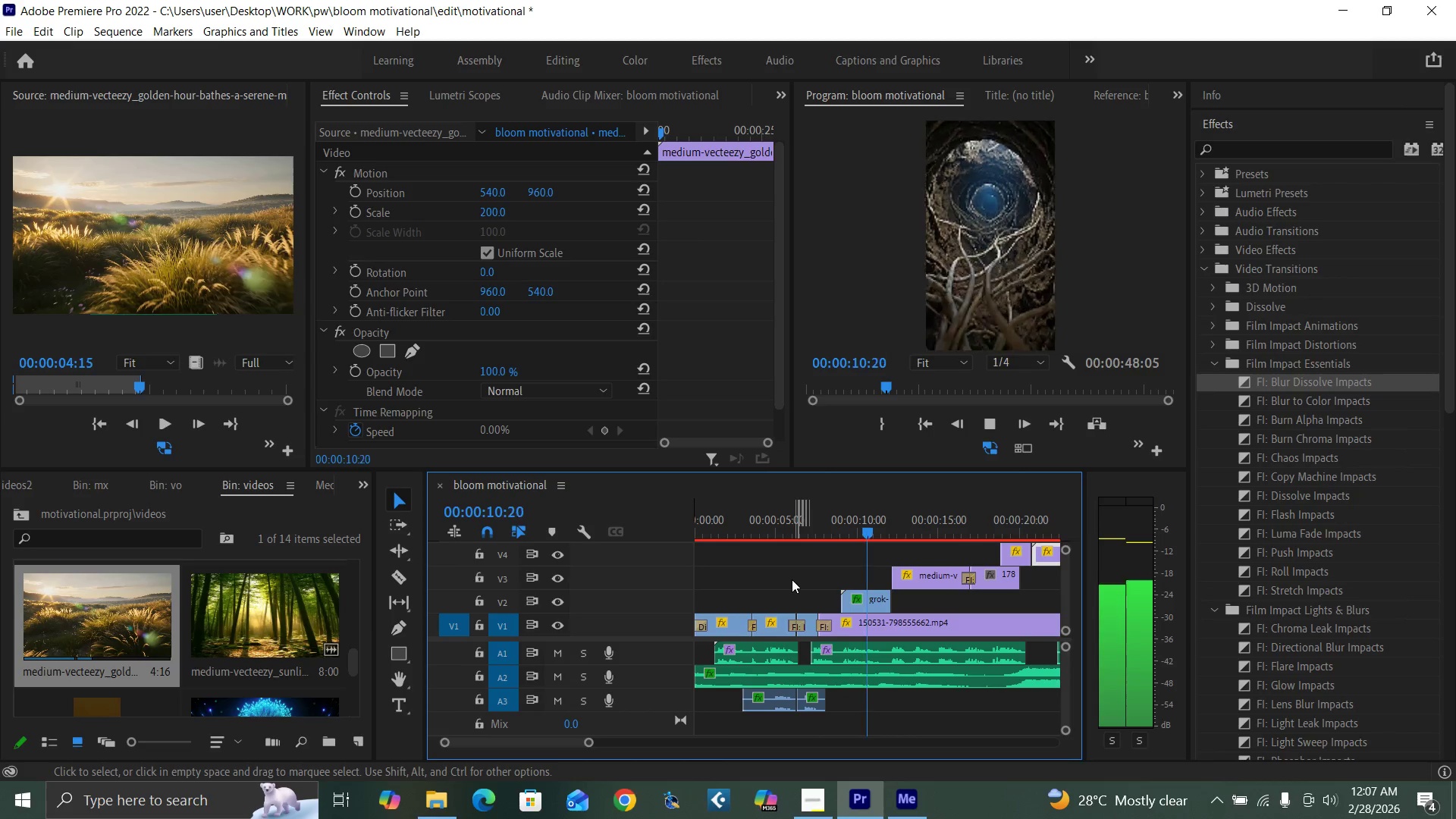 
wait(11.08)
 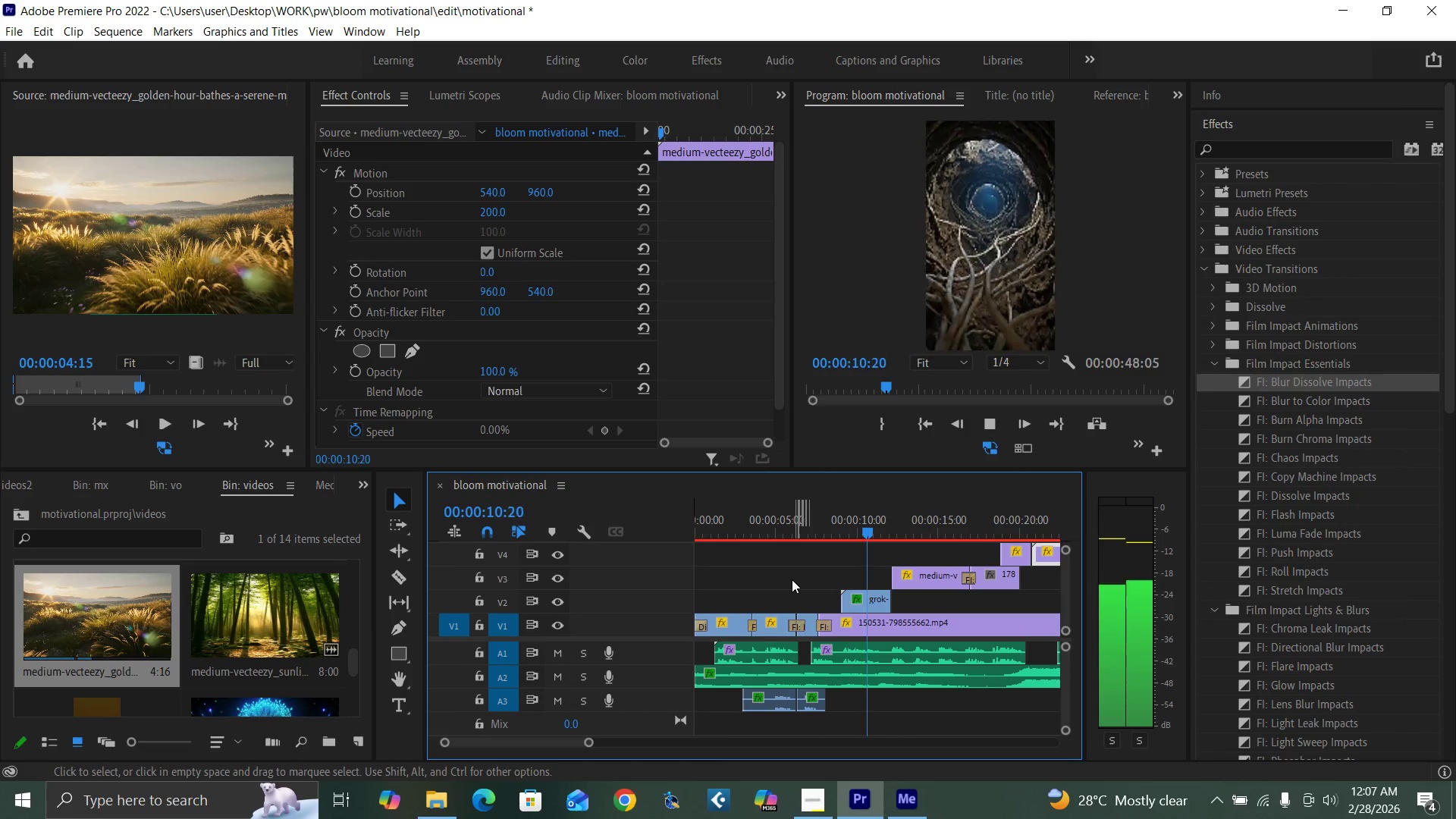 
left_click([767, 526])
 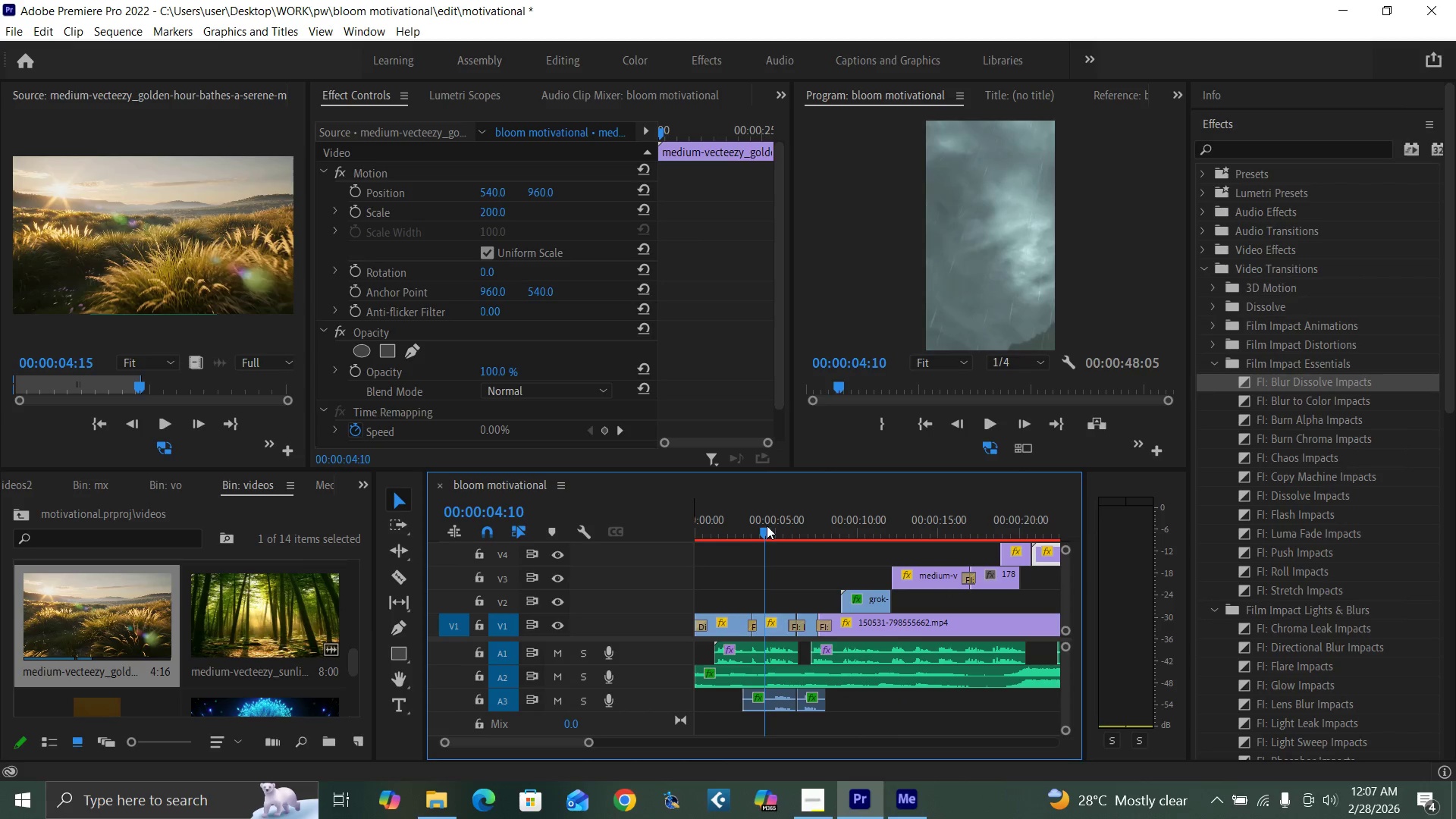 
key(Space)
 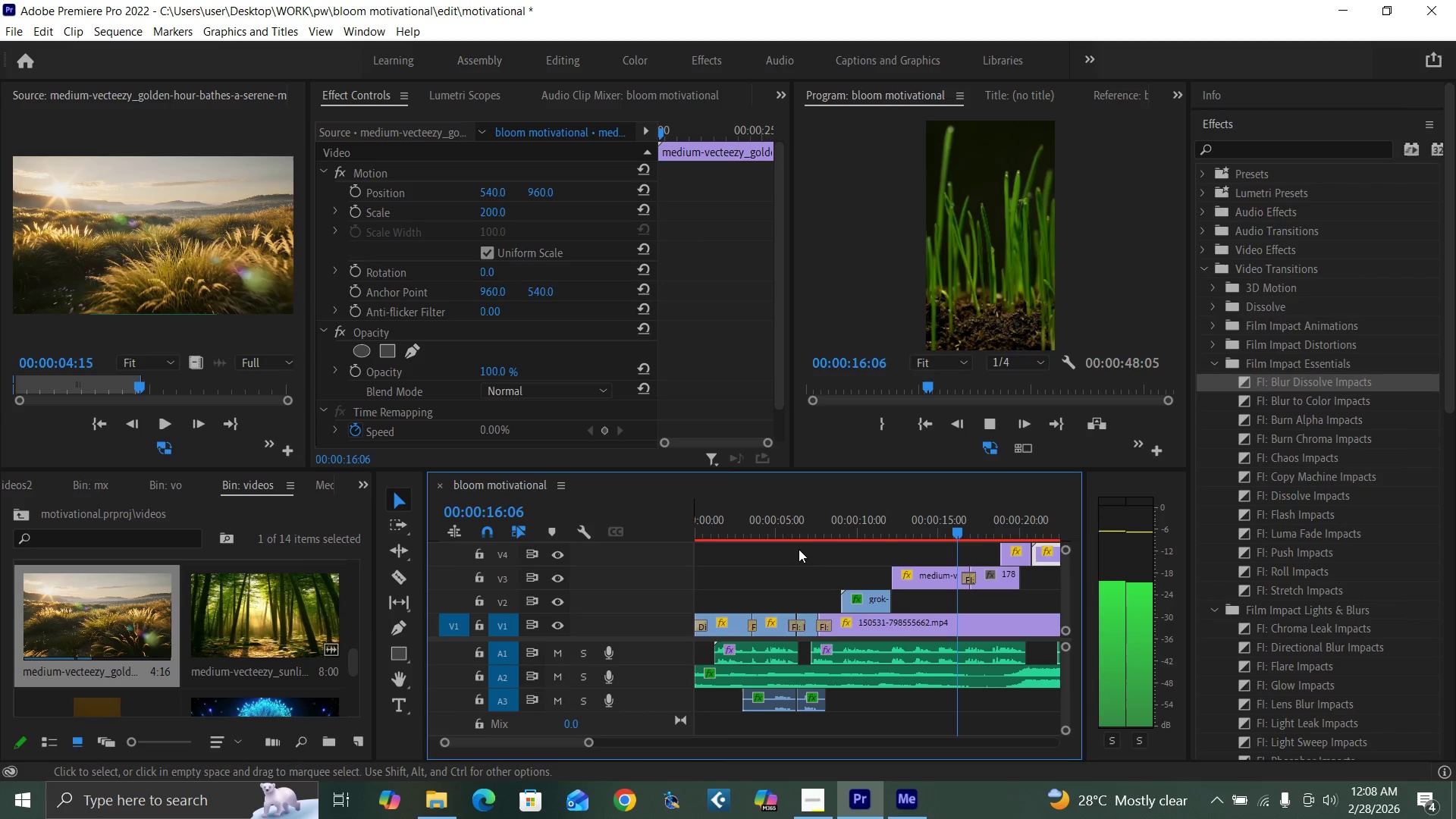 
wait(17.06)
 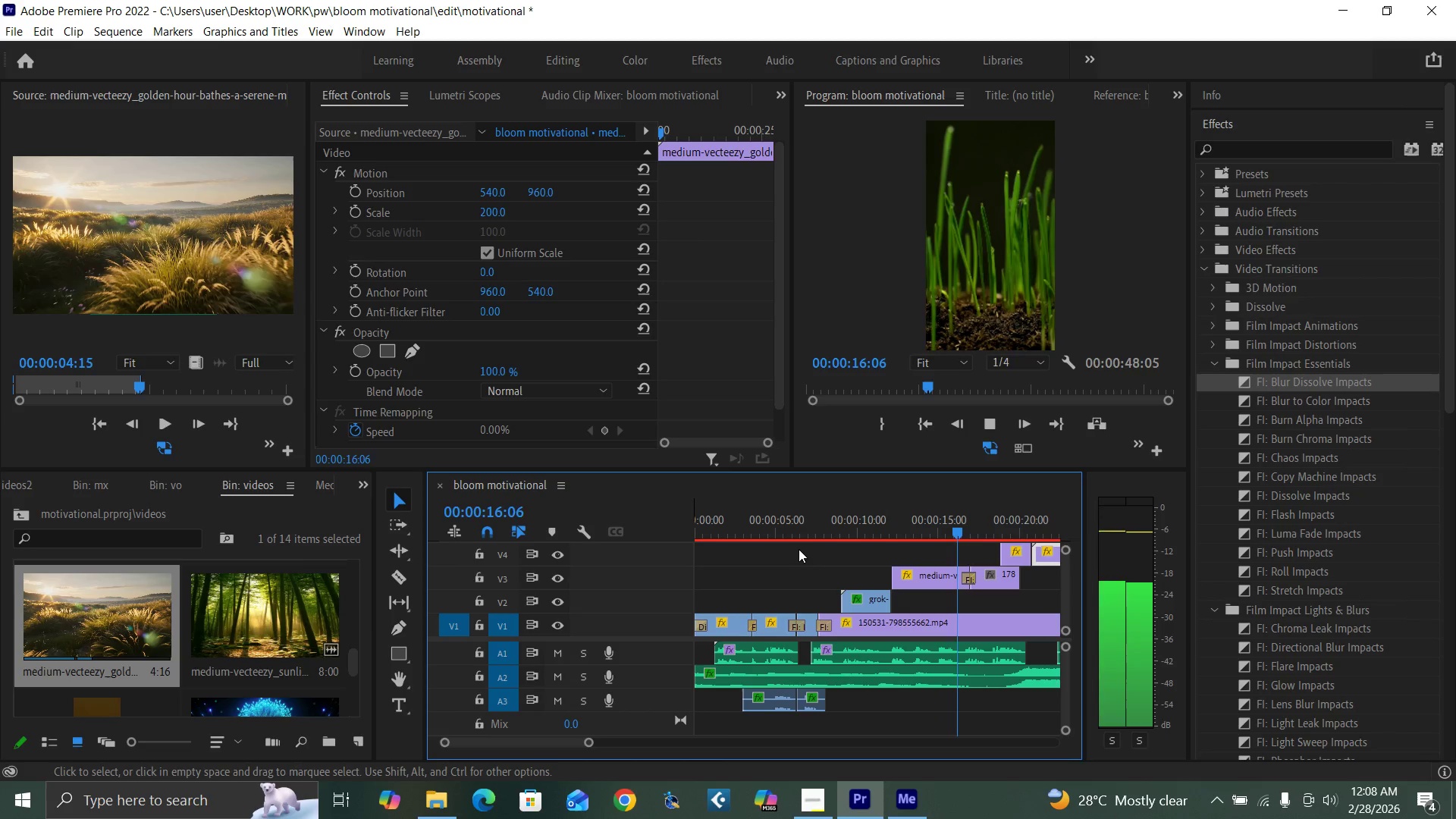 
key(Space)
 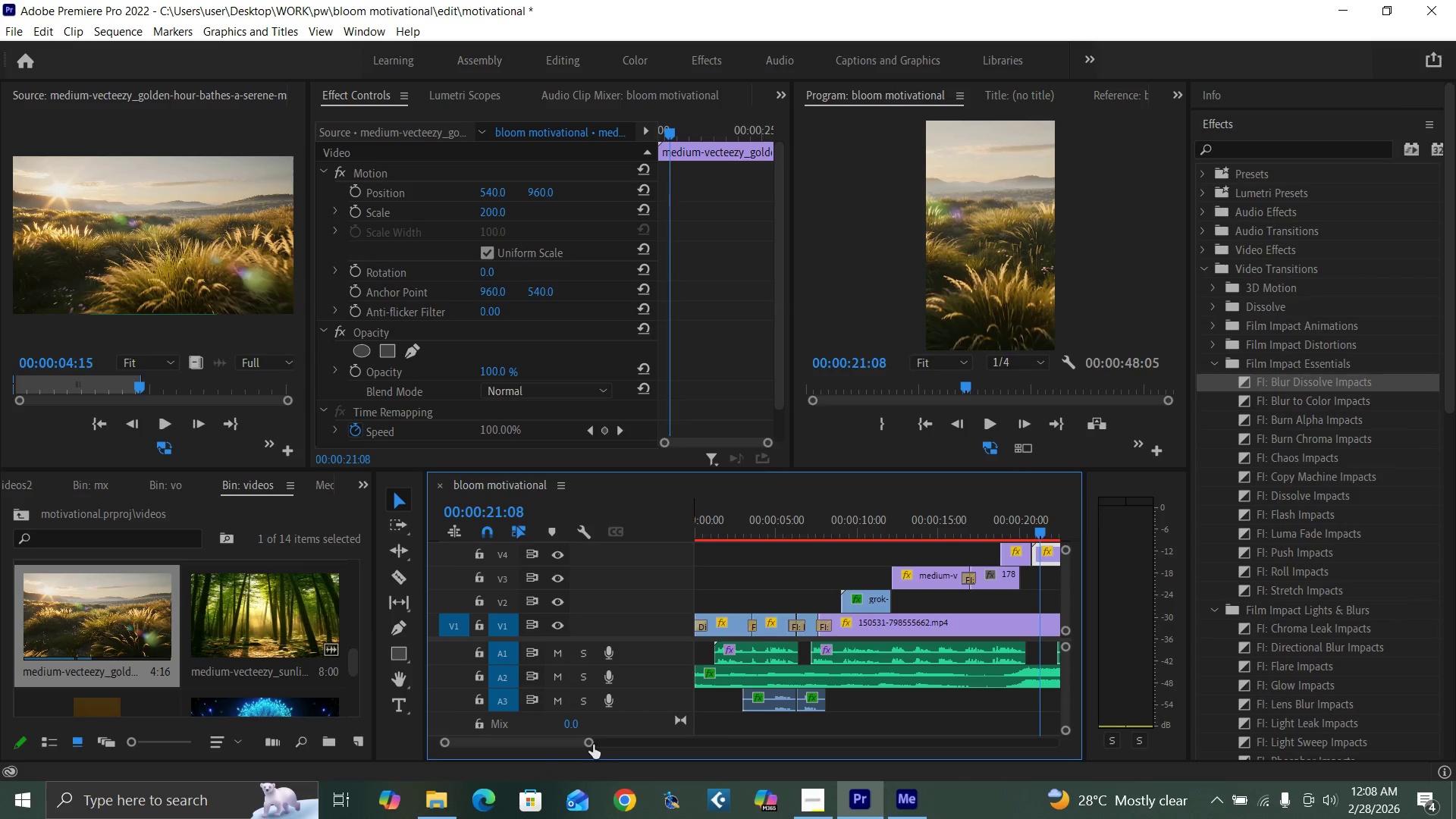 
left_click_drag(start_coordinate=[588, 744], to_coordinate=[572, 745])
 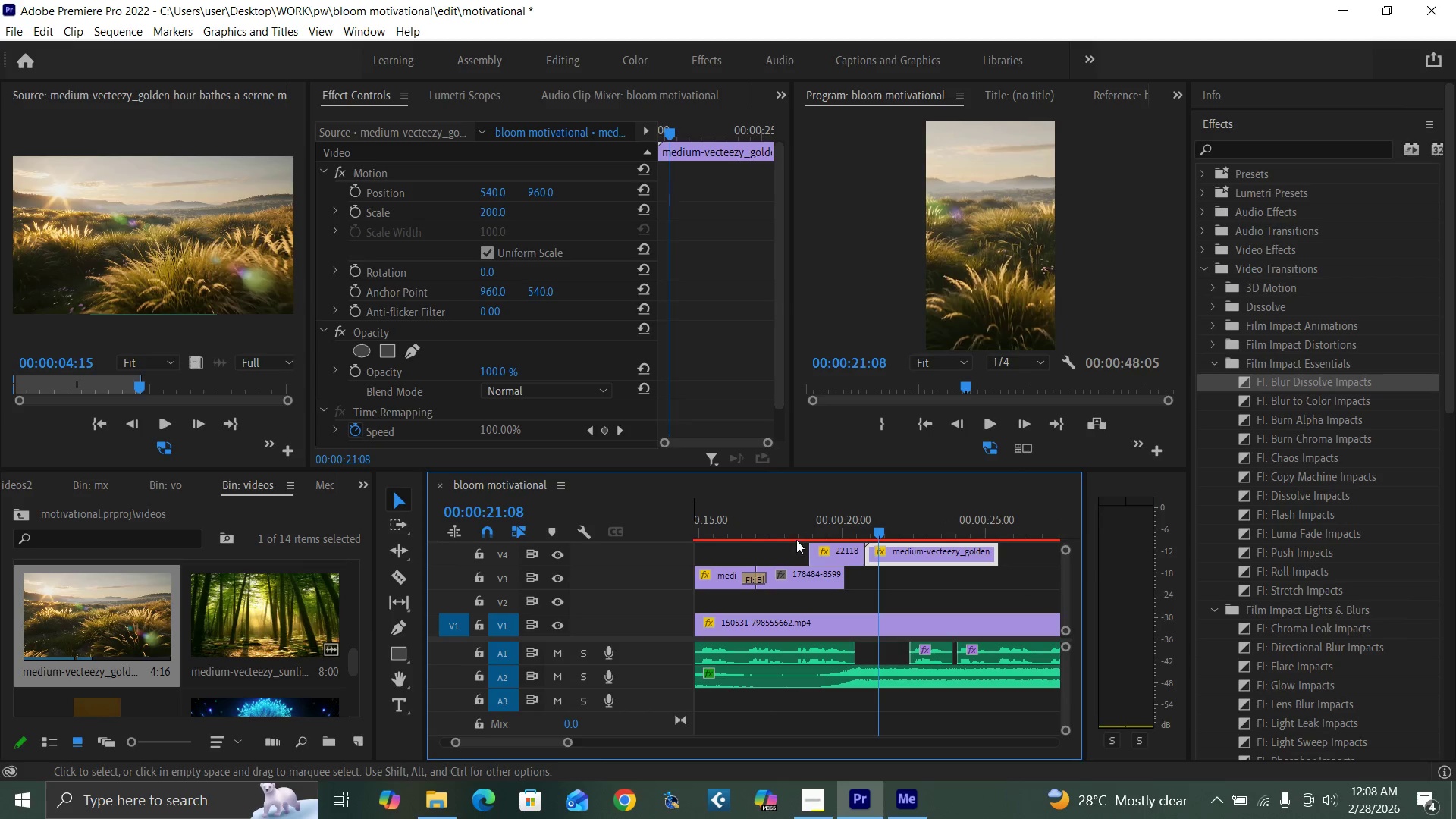 
left_click([805, 528])
 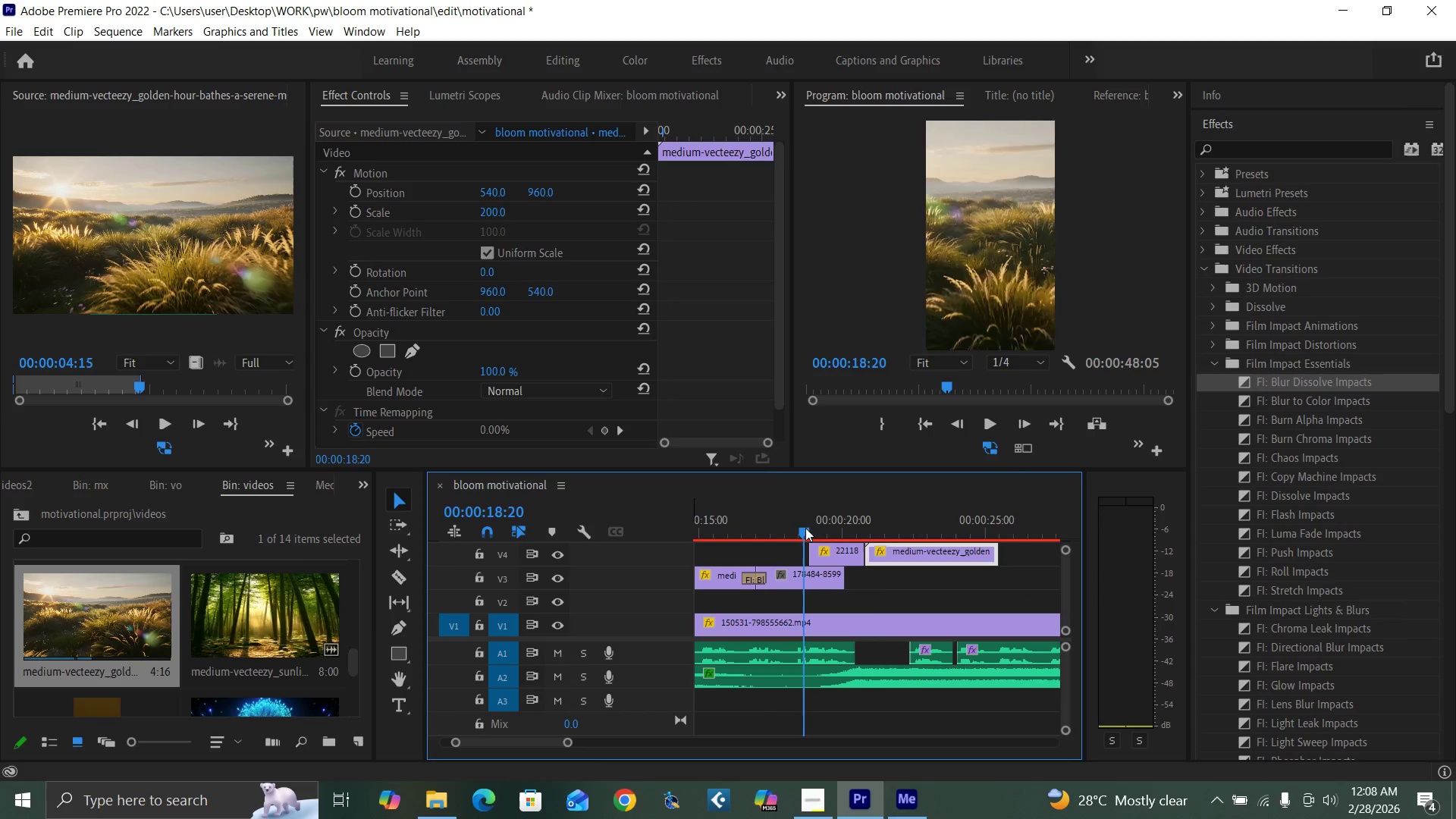 
key(Space)
 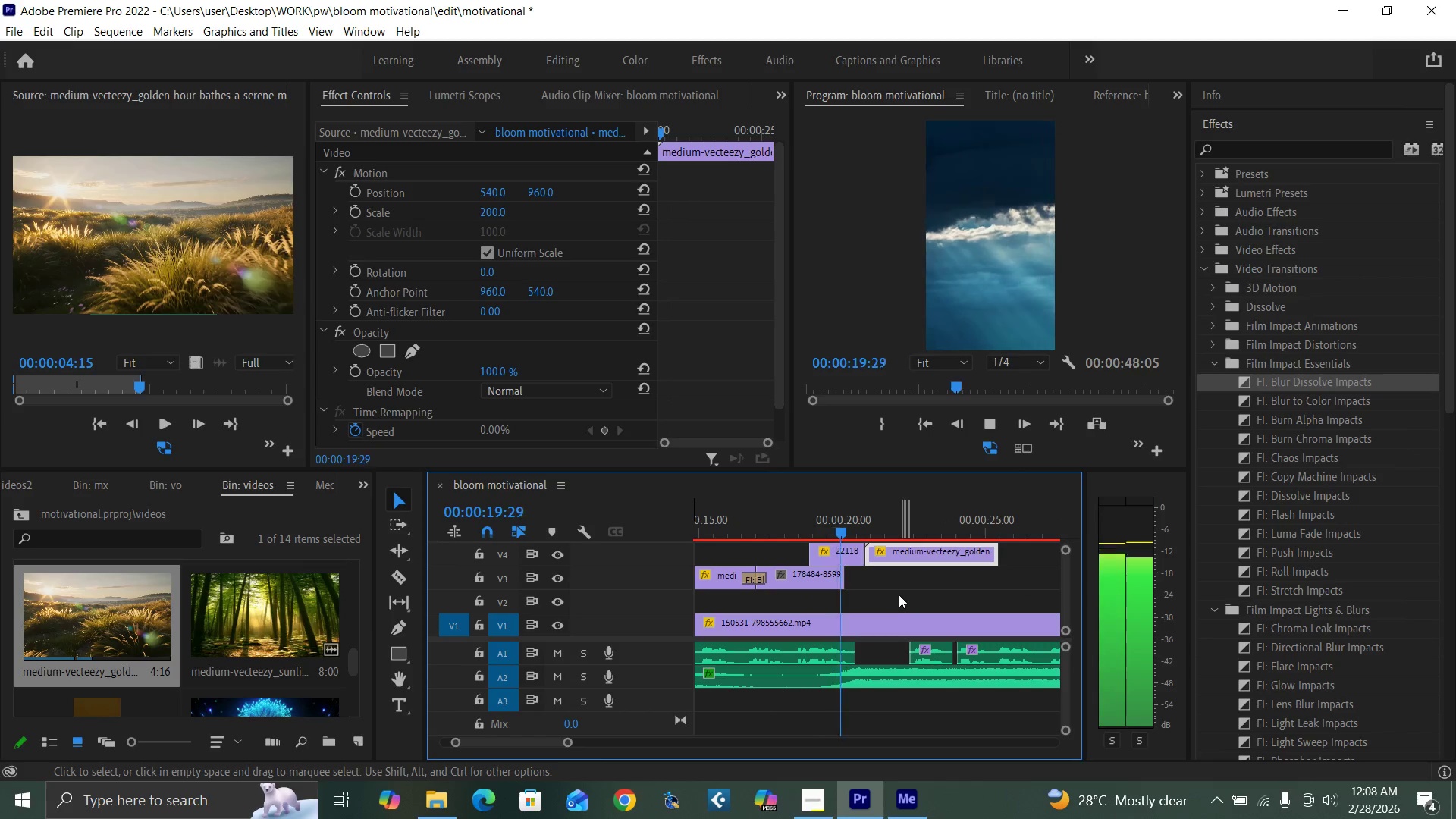 
key(Space)
 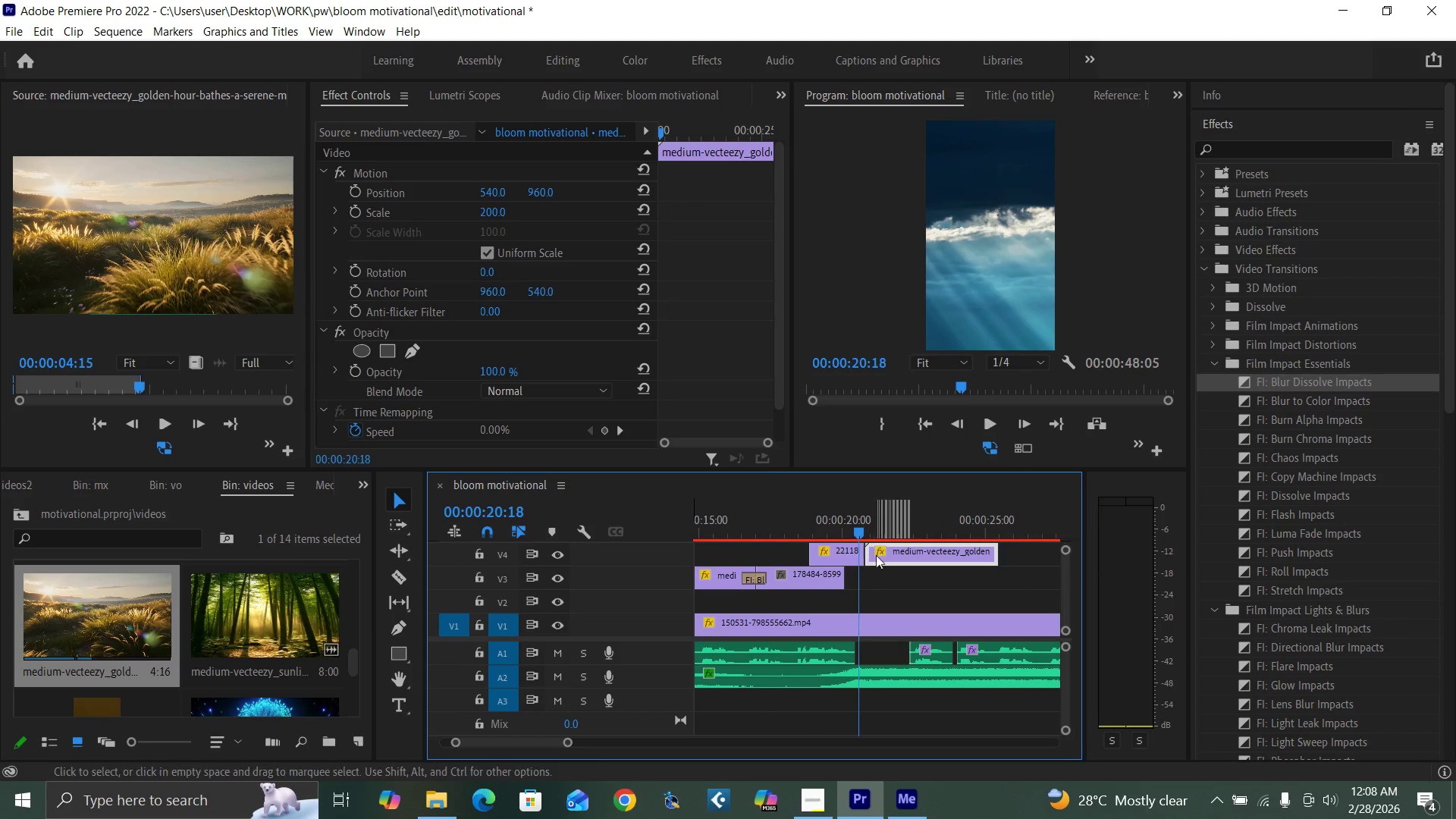 
left_click_drag(start_coordinate=[881, 556], to_coordinate=[874, 556])
 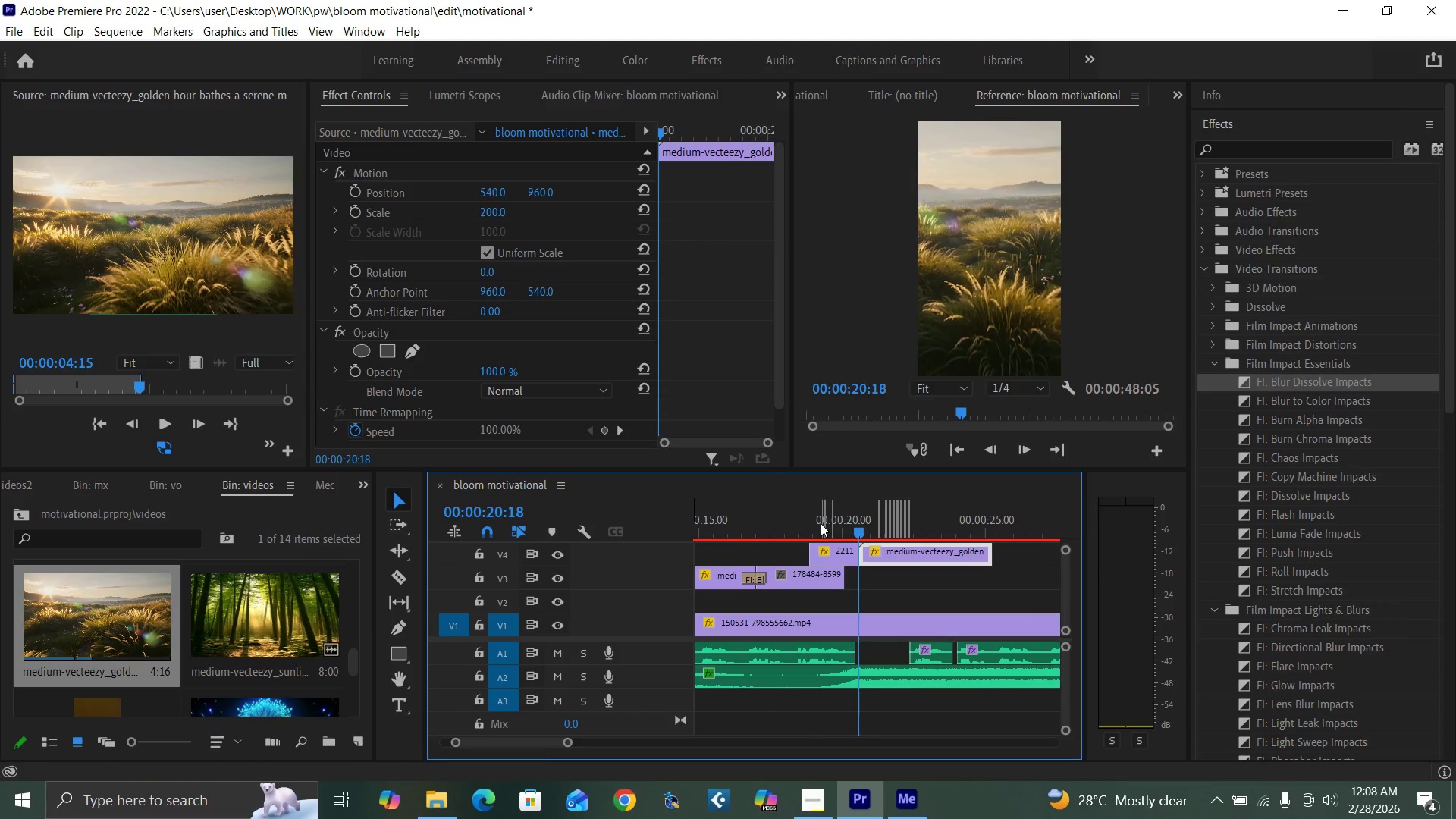 
left_click([820, 522])
 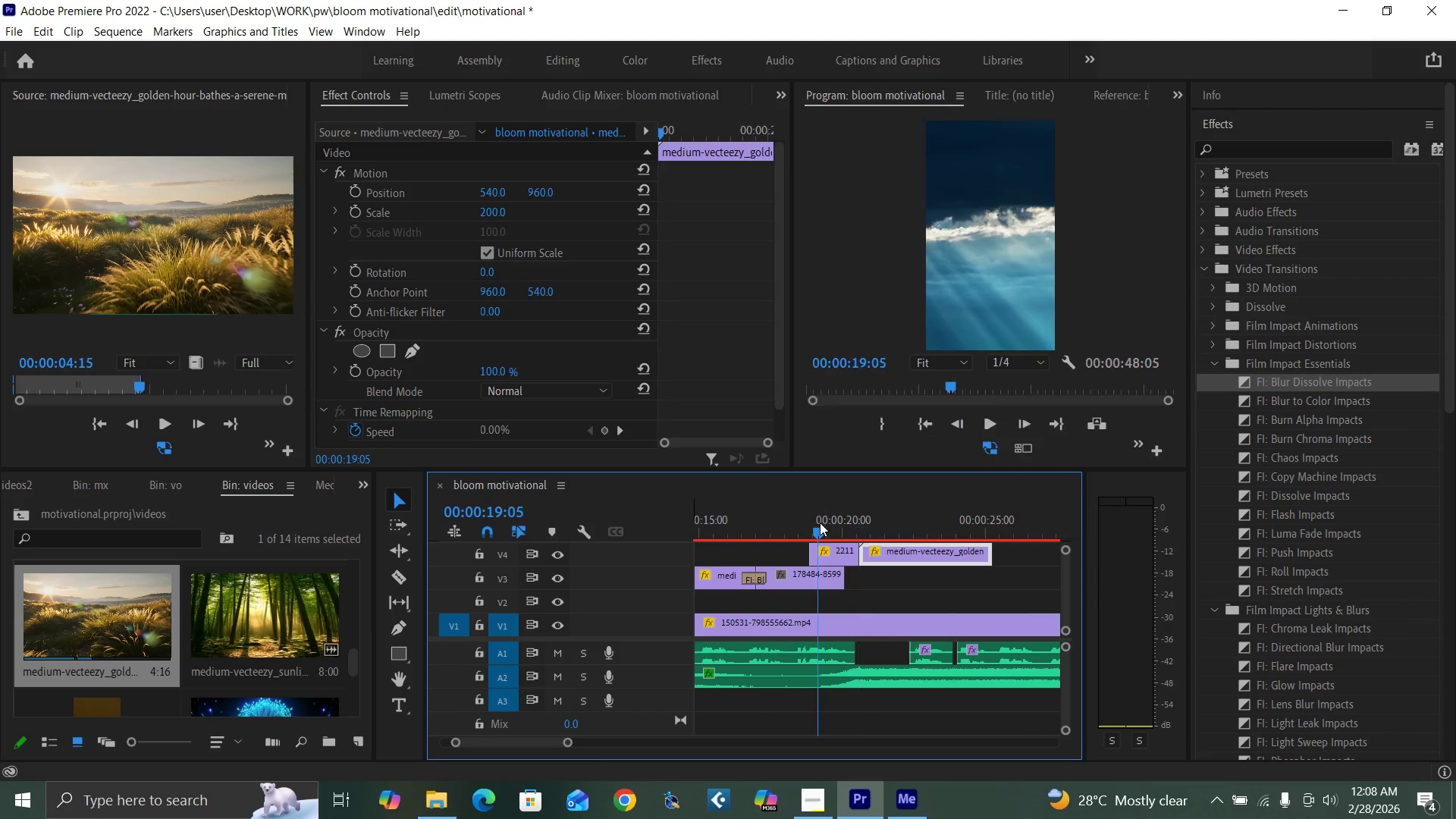 
key(Space)
 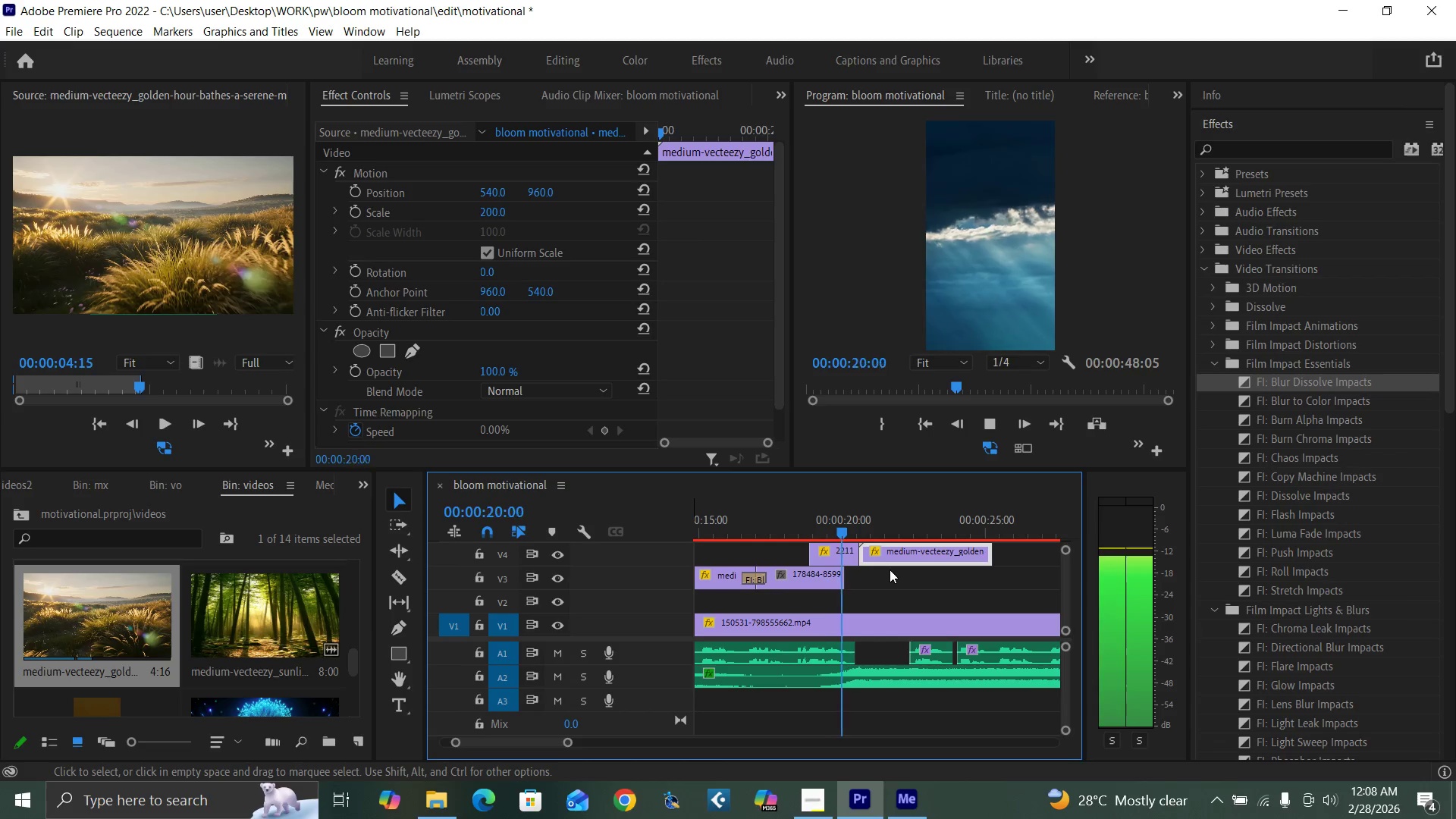 
key(Space)
 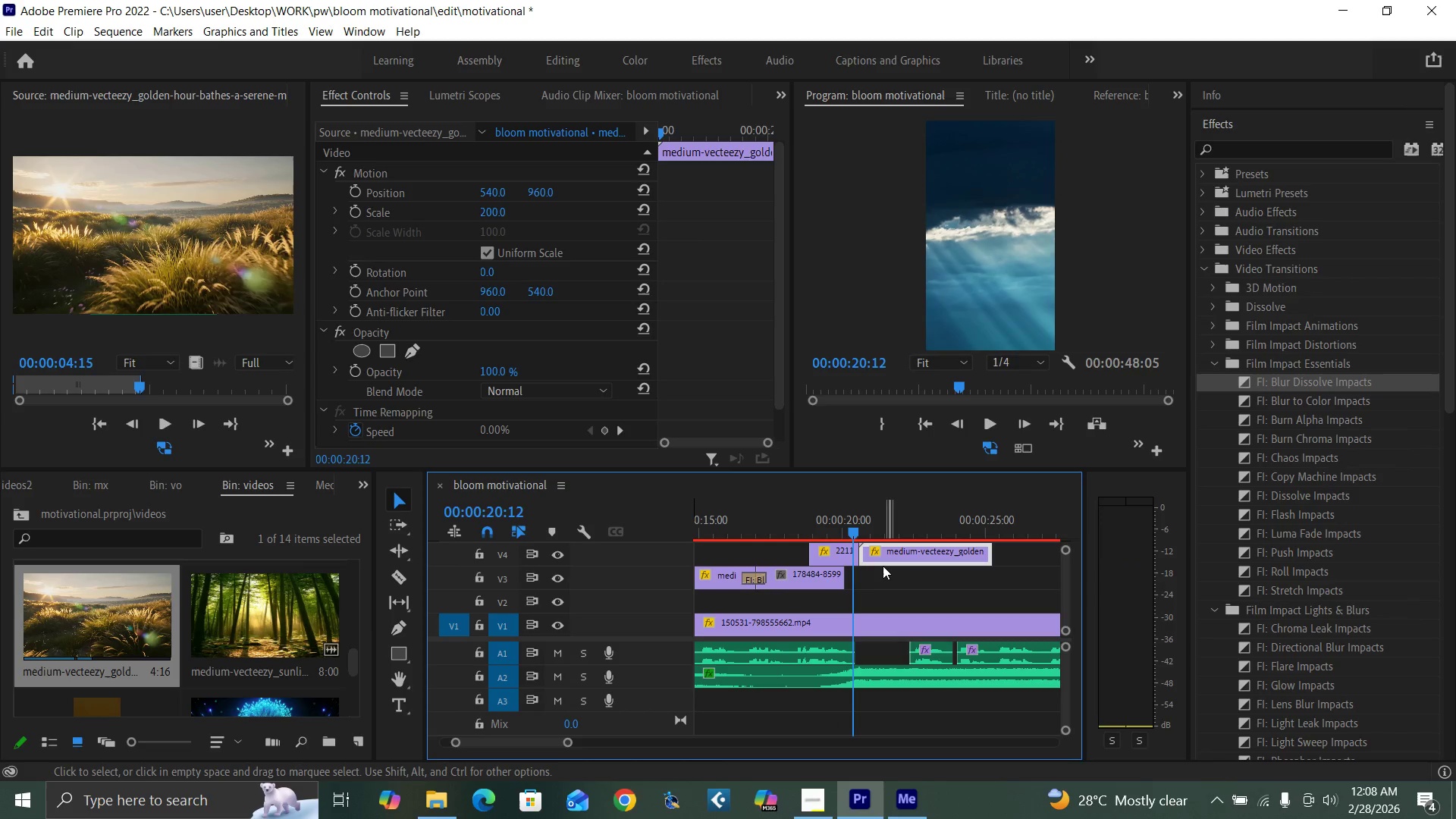 
key(Space)
 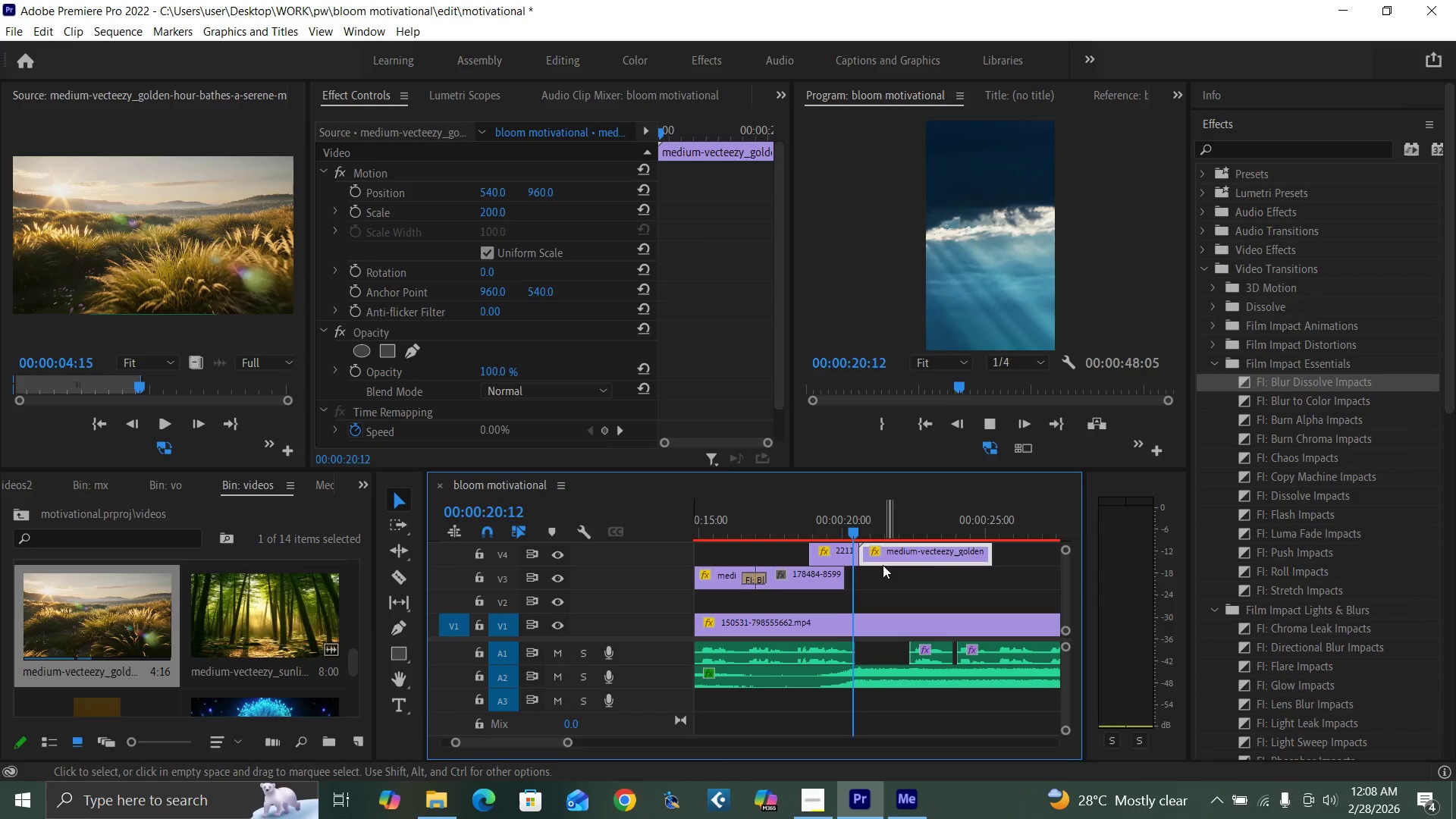 
key(Space)
 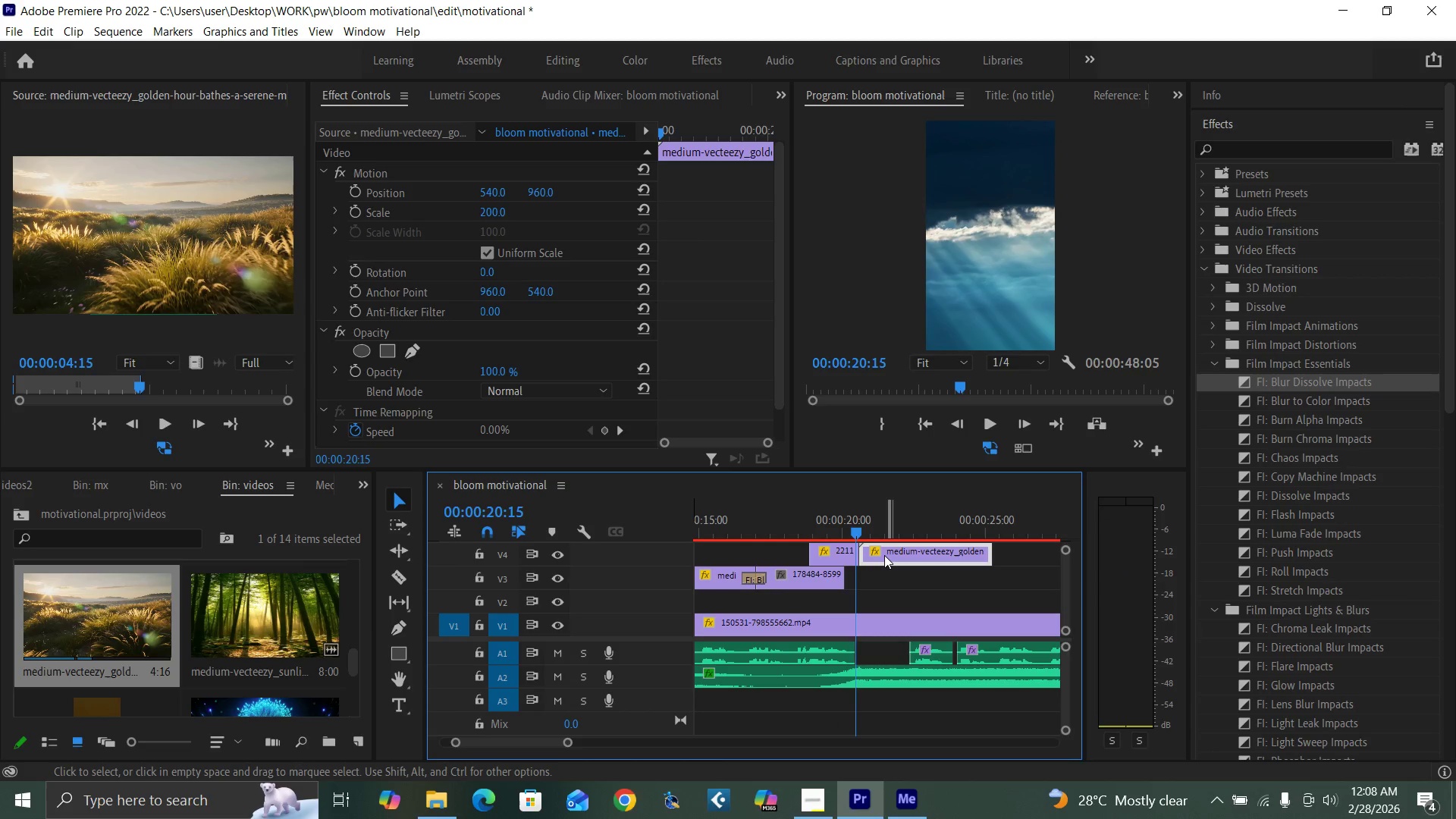 
left_click_drag(start_coordinate=[884, 555], to_coordinate=[880, 557])
 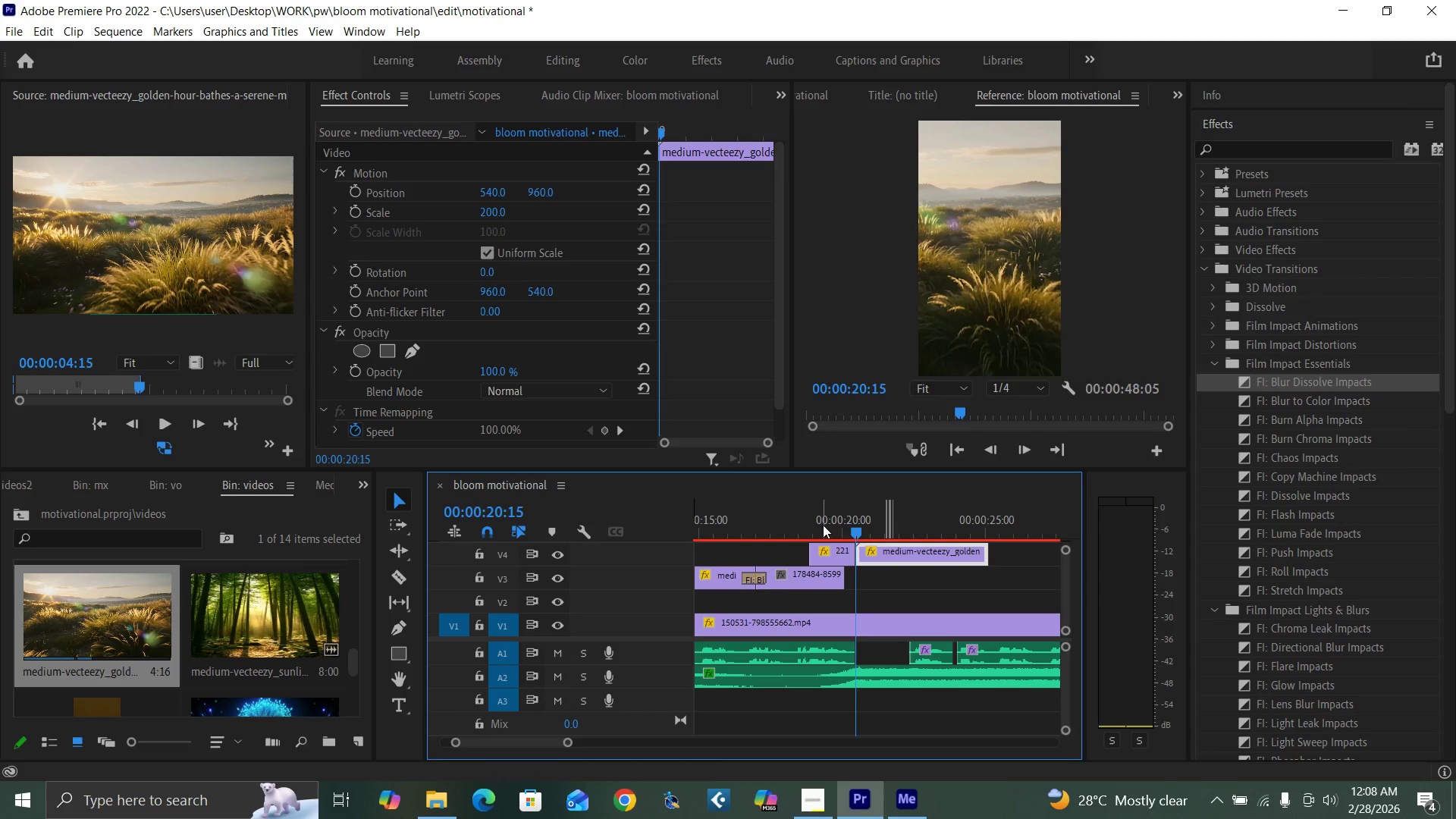 
key(Space)
 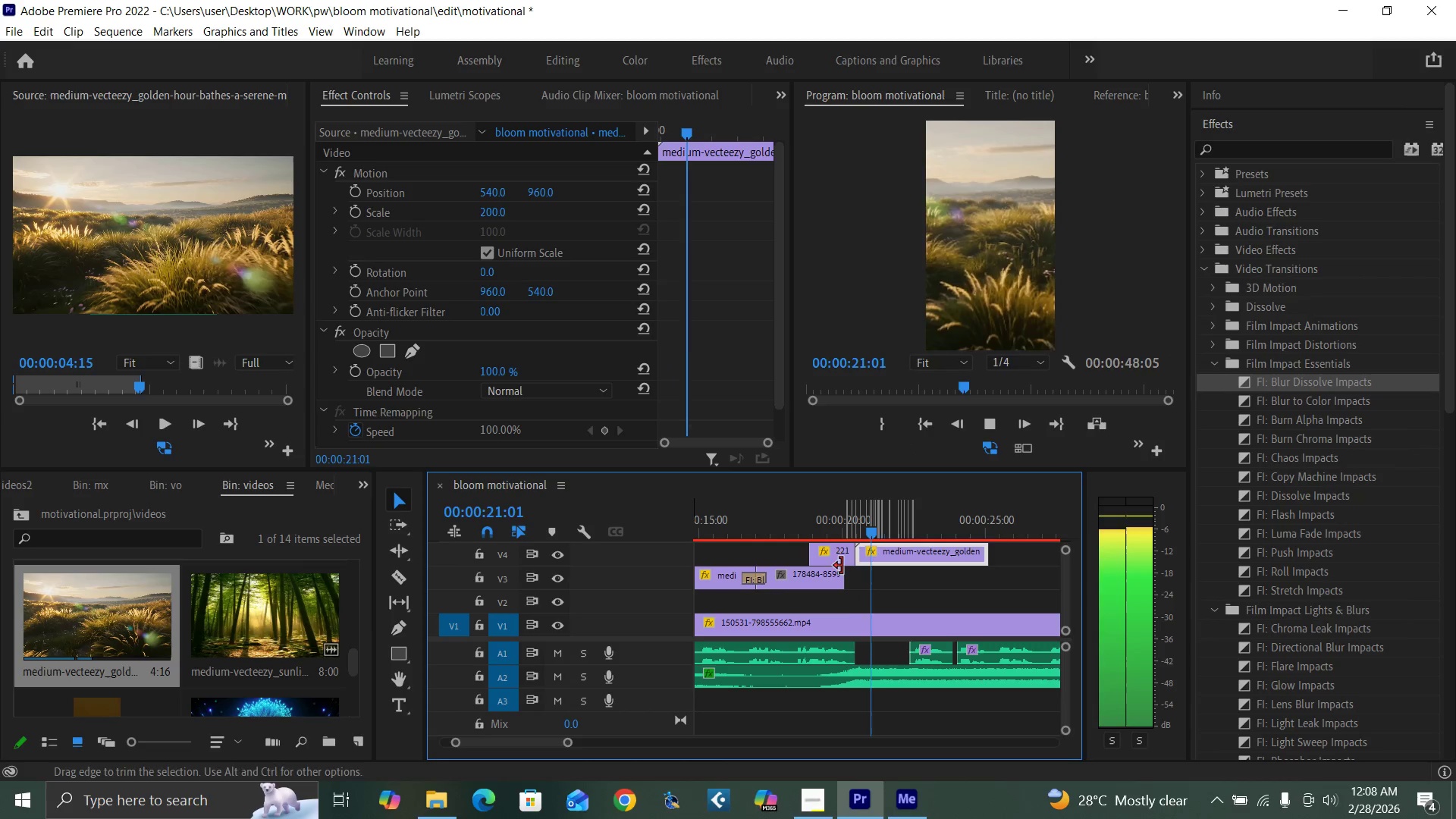 
left_click([799, 524])
 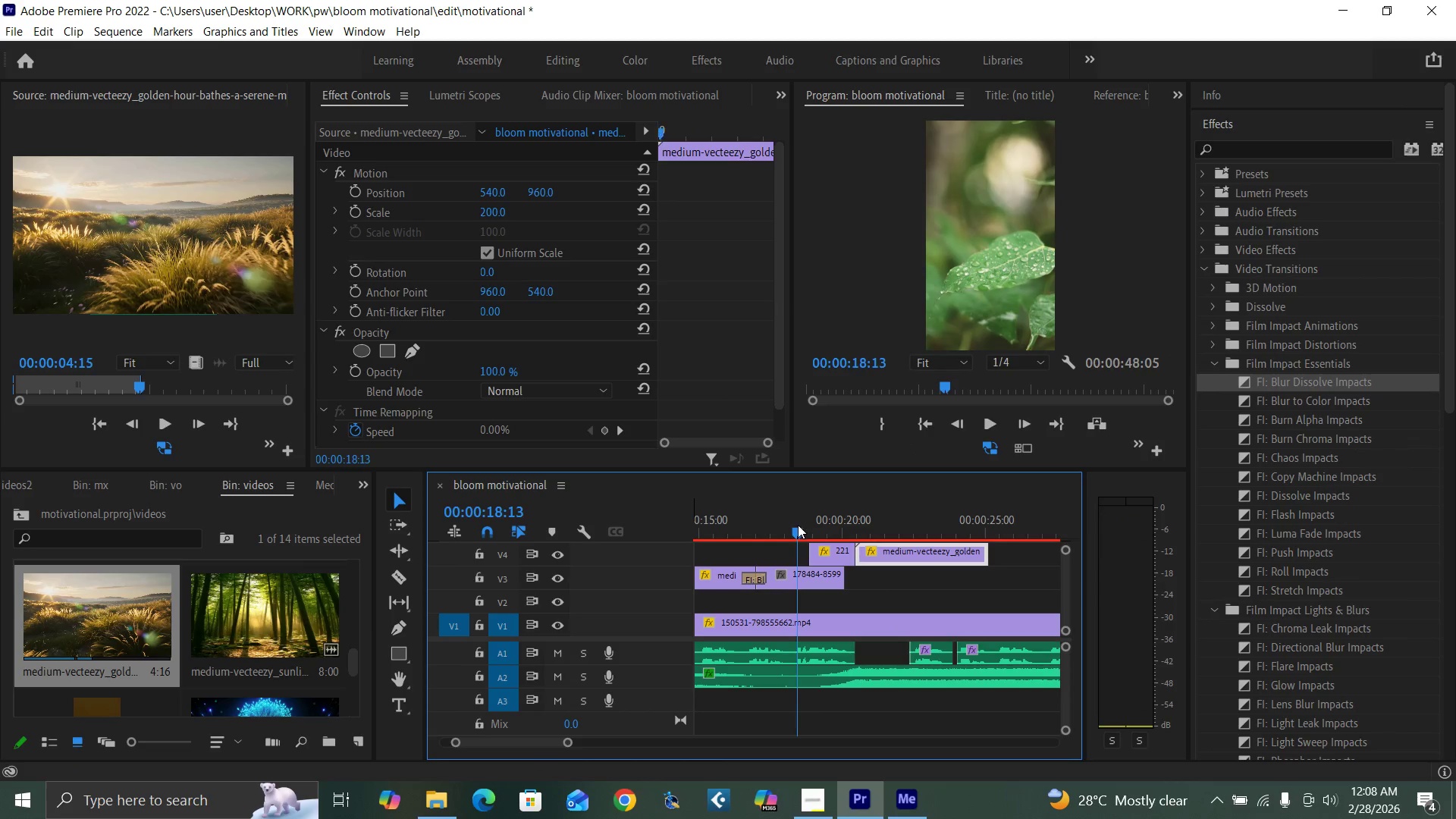 
key(Space)
 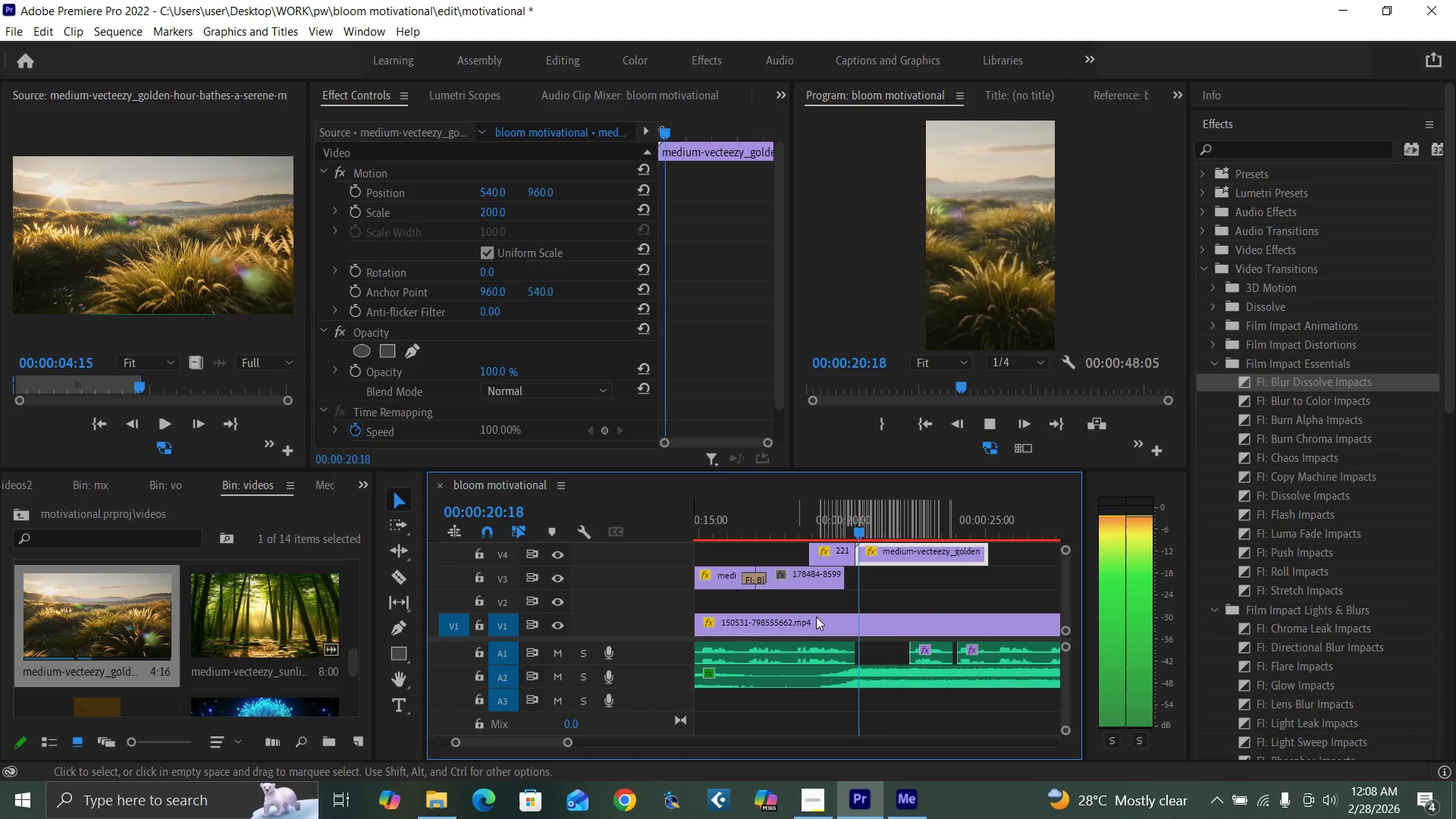 
key(Space)
 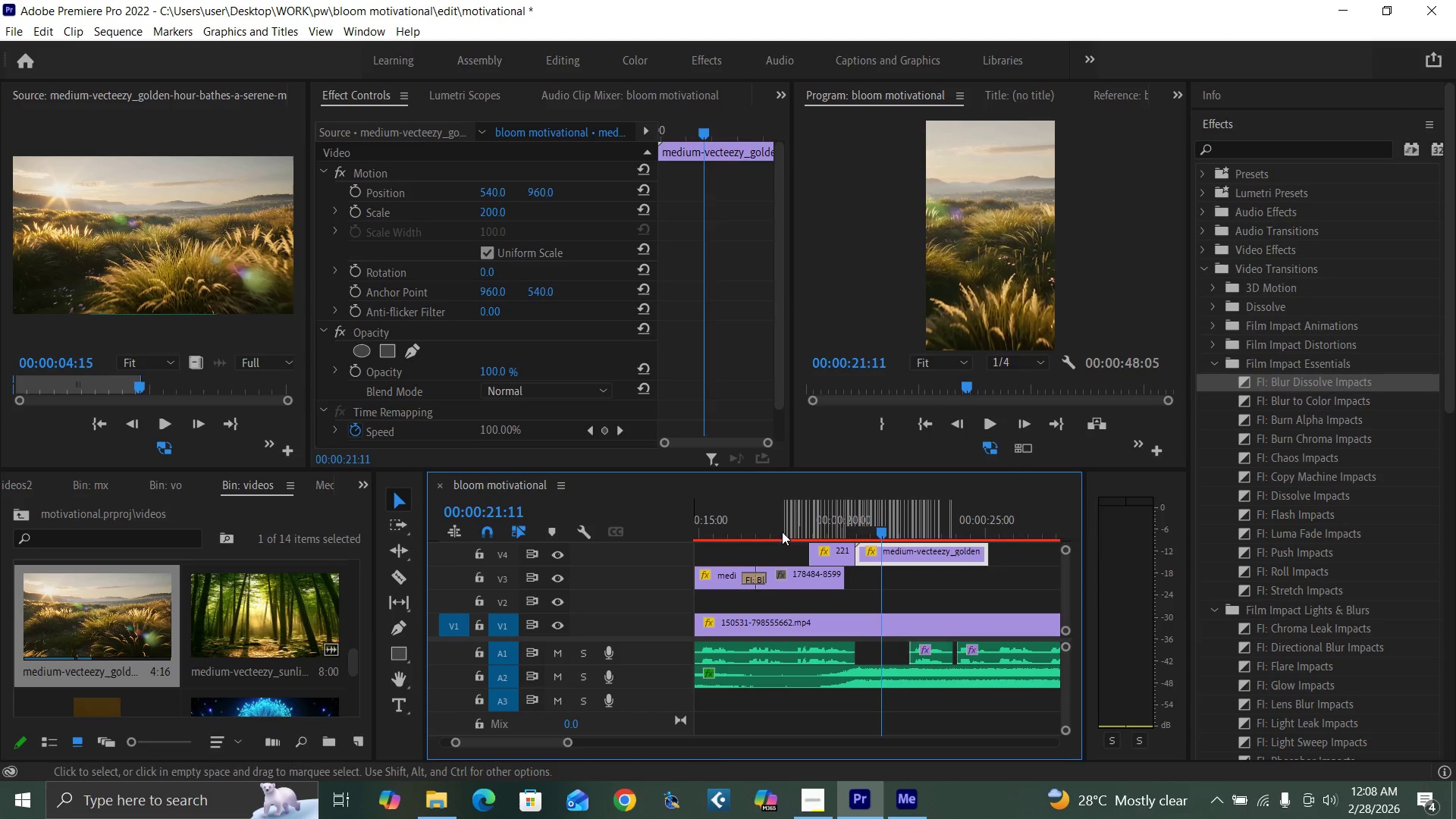 
left_click([780, 529])
 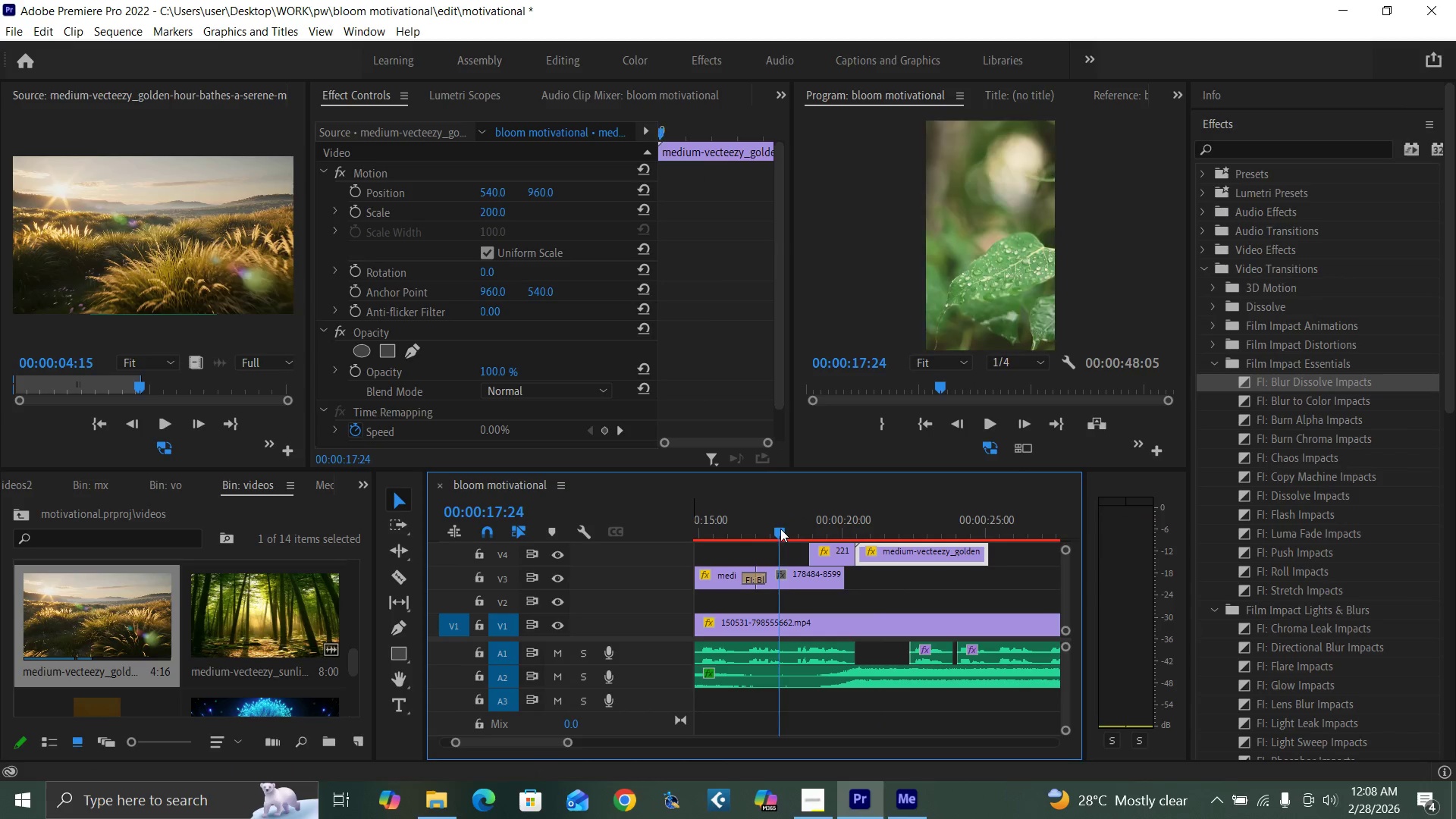 
key(Space)
 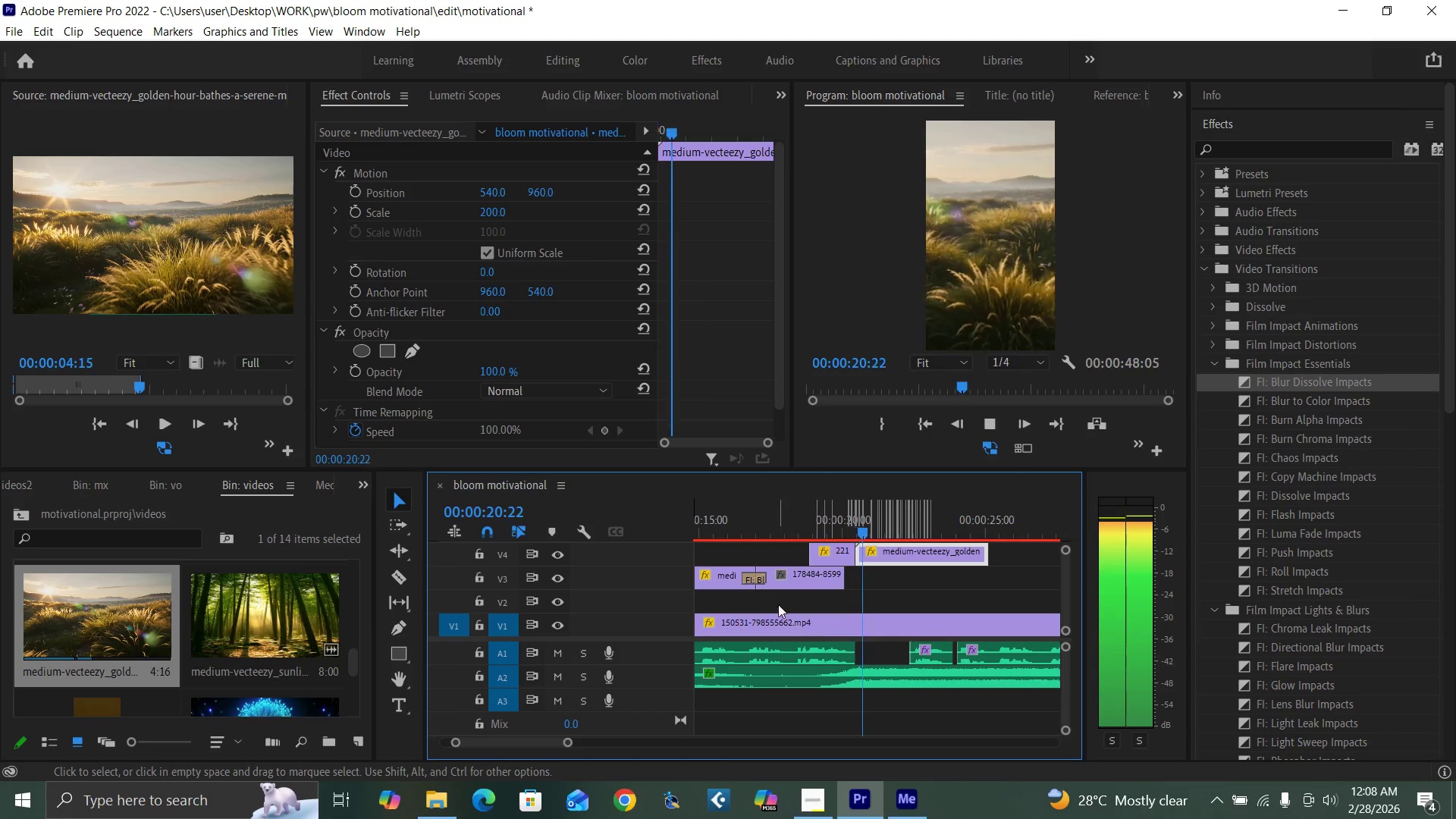 
left_click([764, 527])
 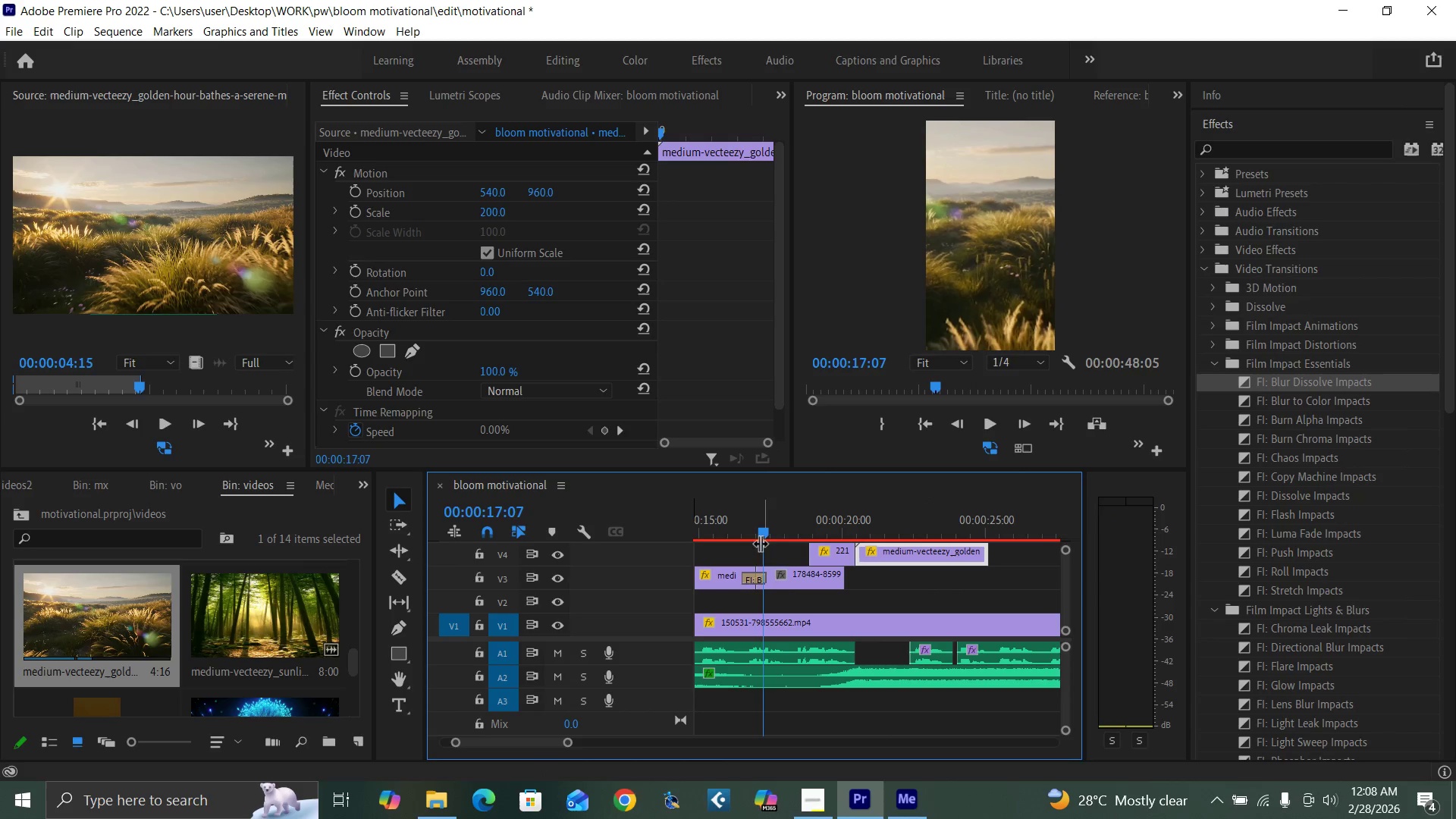 
key(Space)
 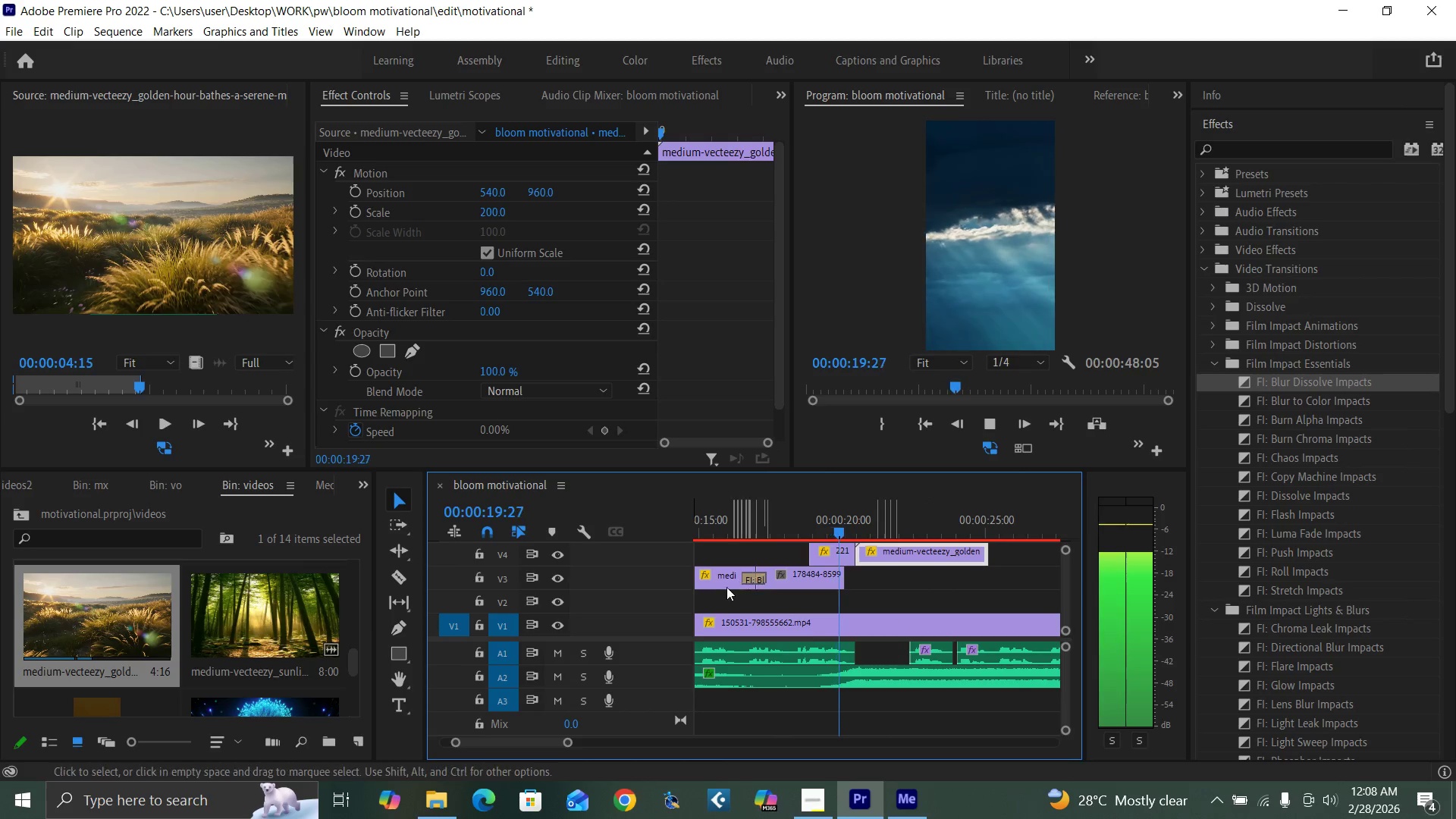 
wait(5.17)
 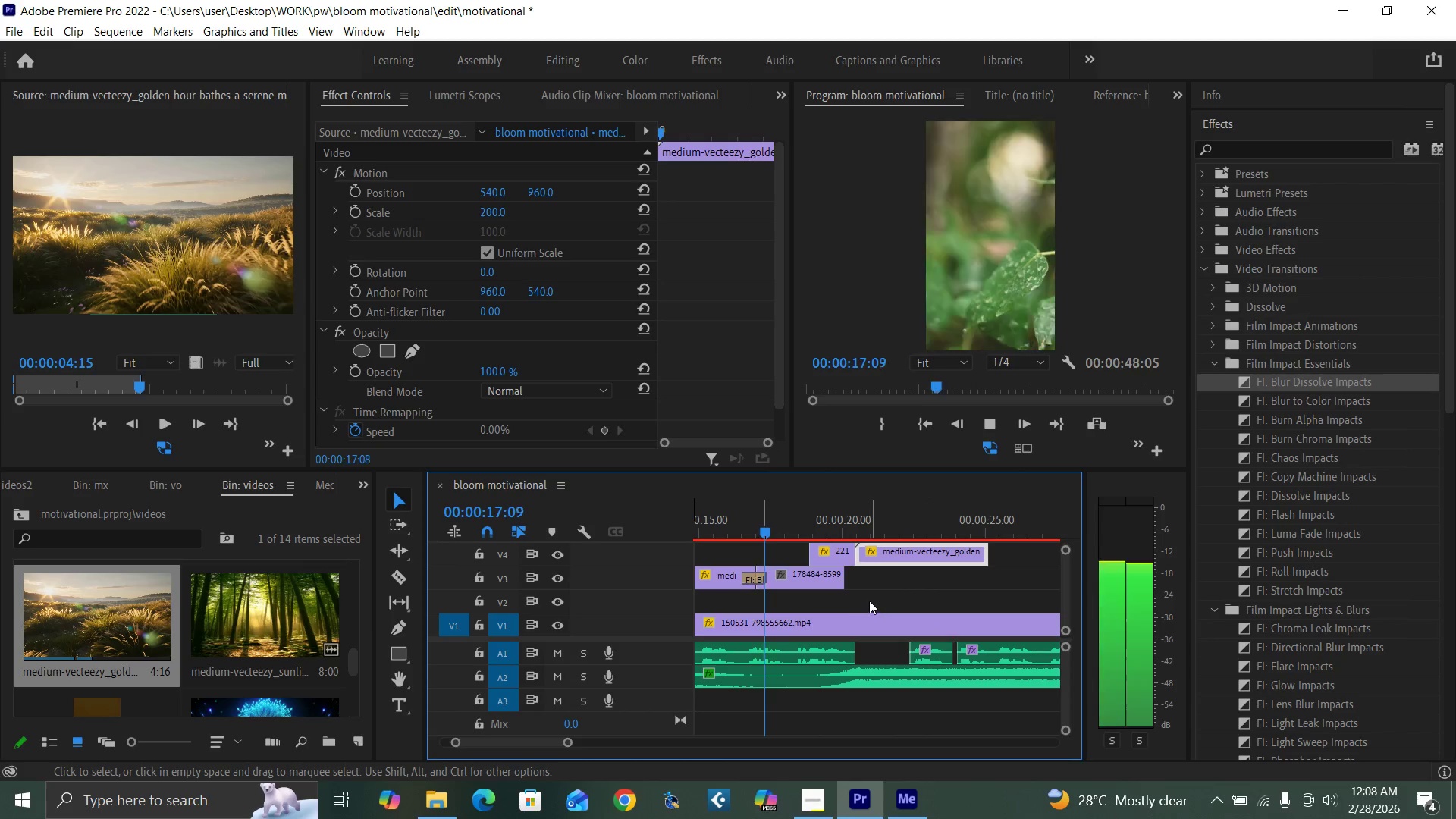 
key(Space)
 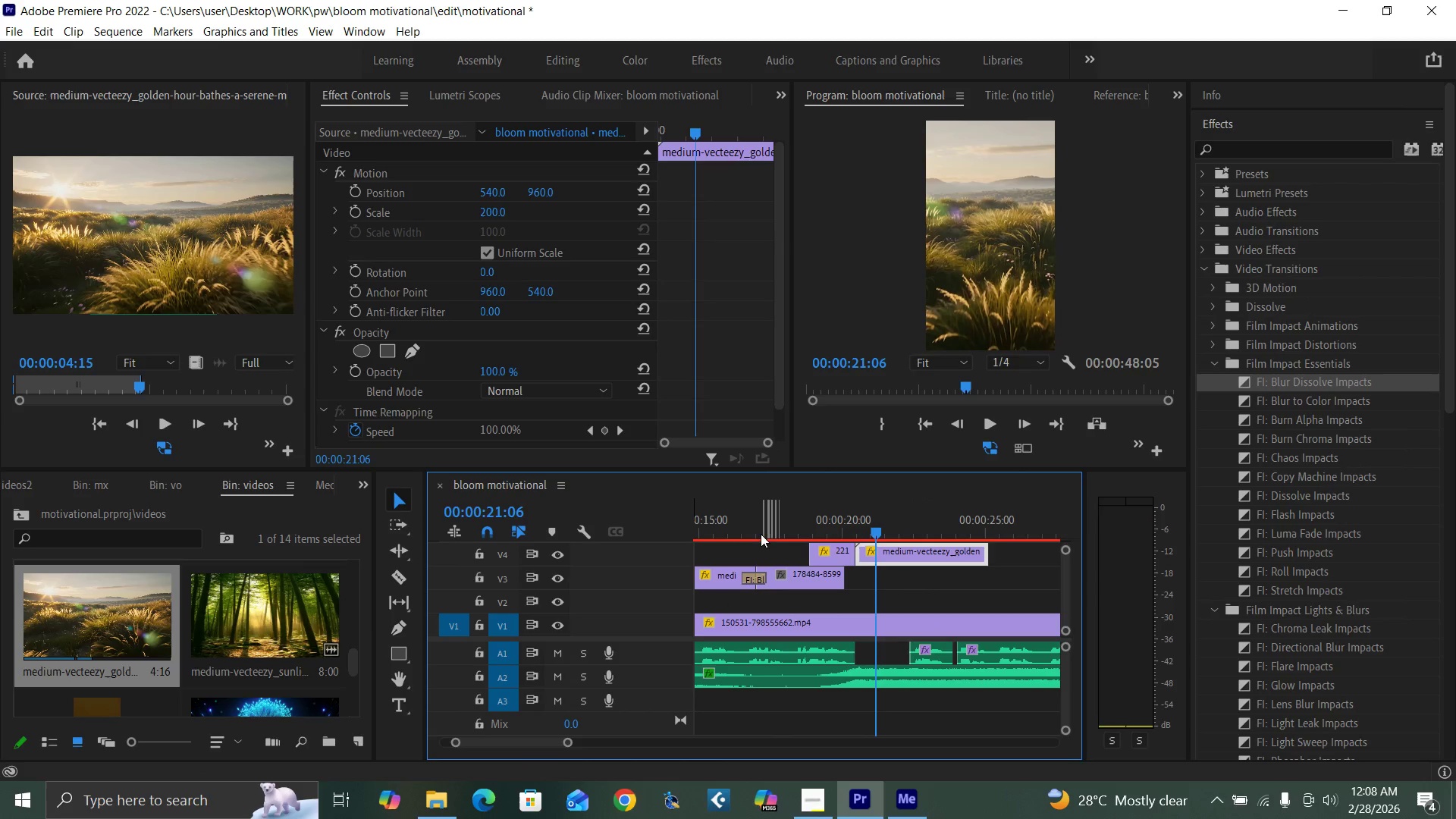 
left_click([761, 532])
 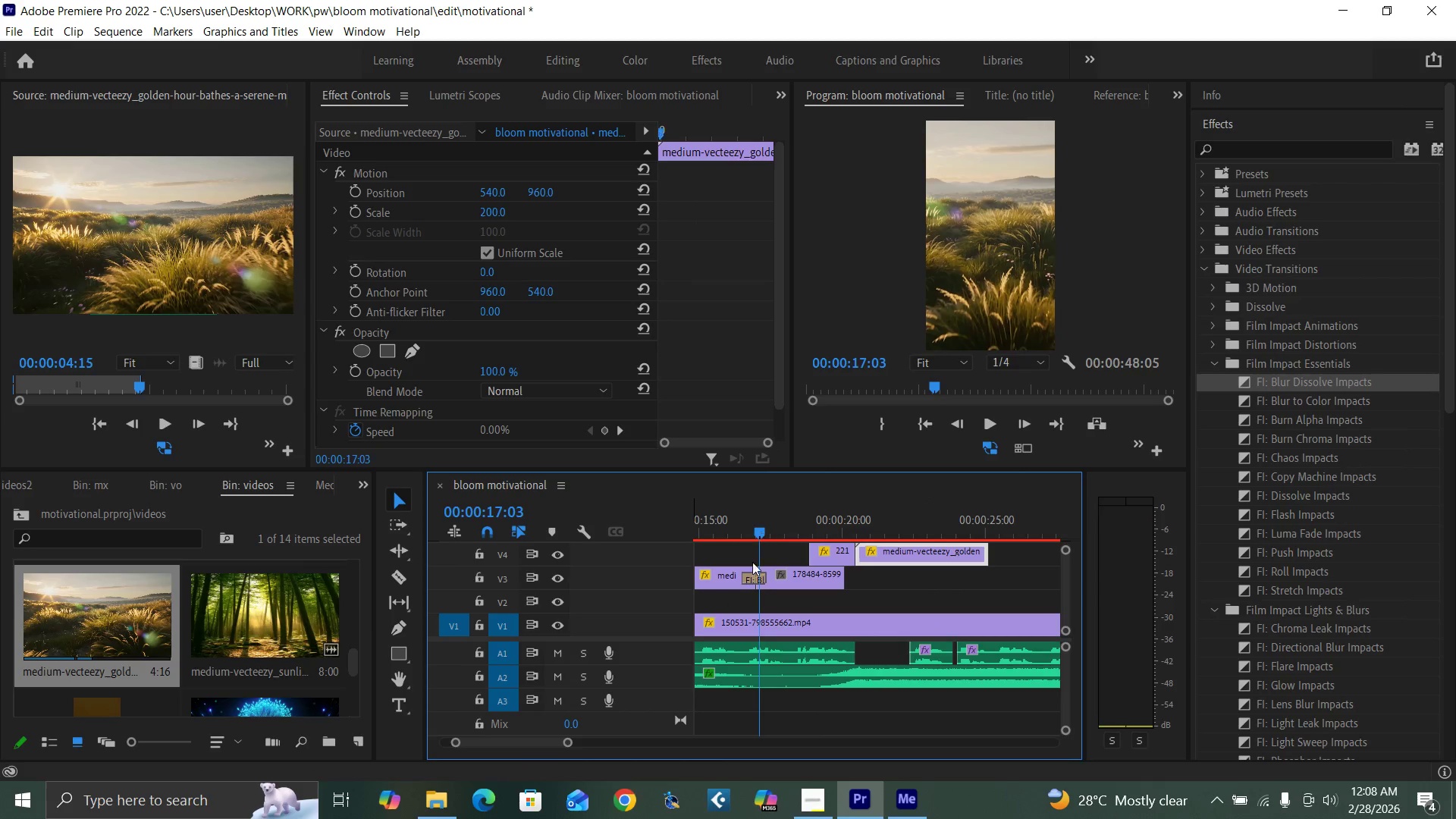 
key(Space)
 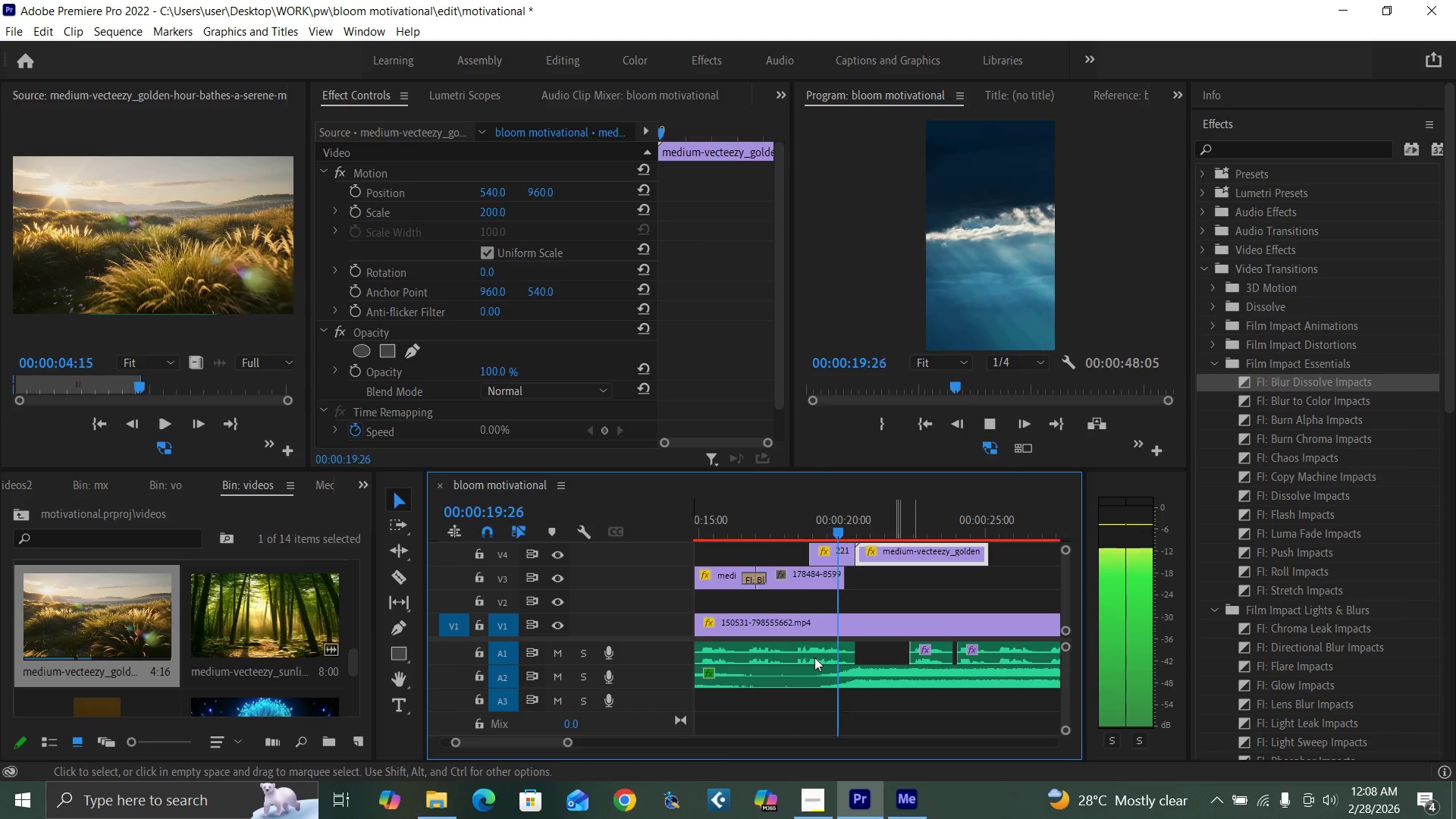 
key(Space)
 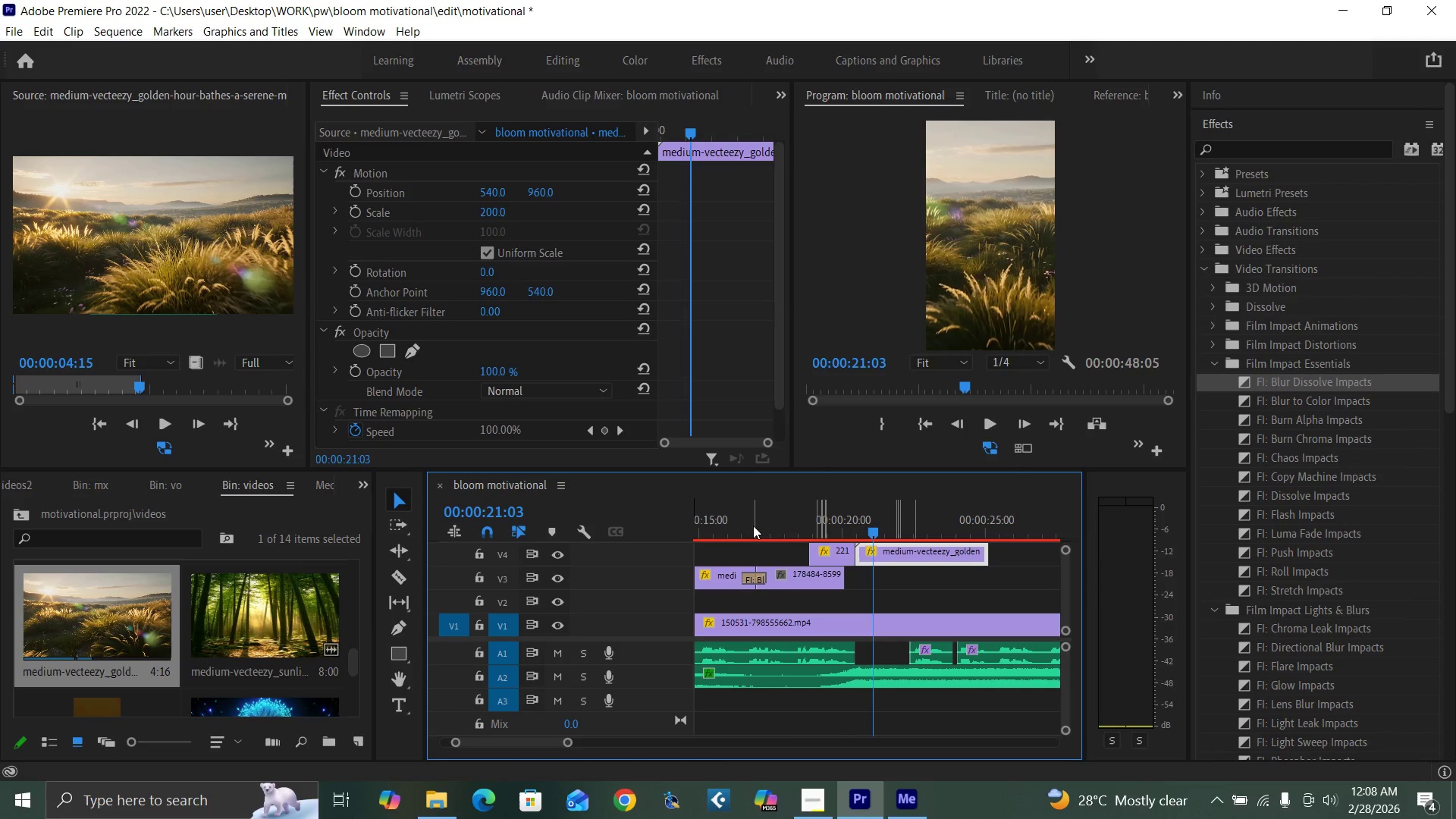 
left_click([747, 526])
 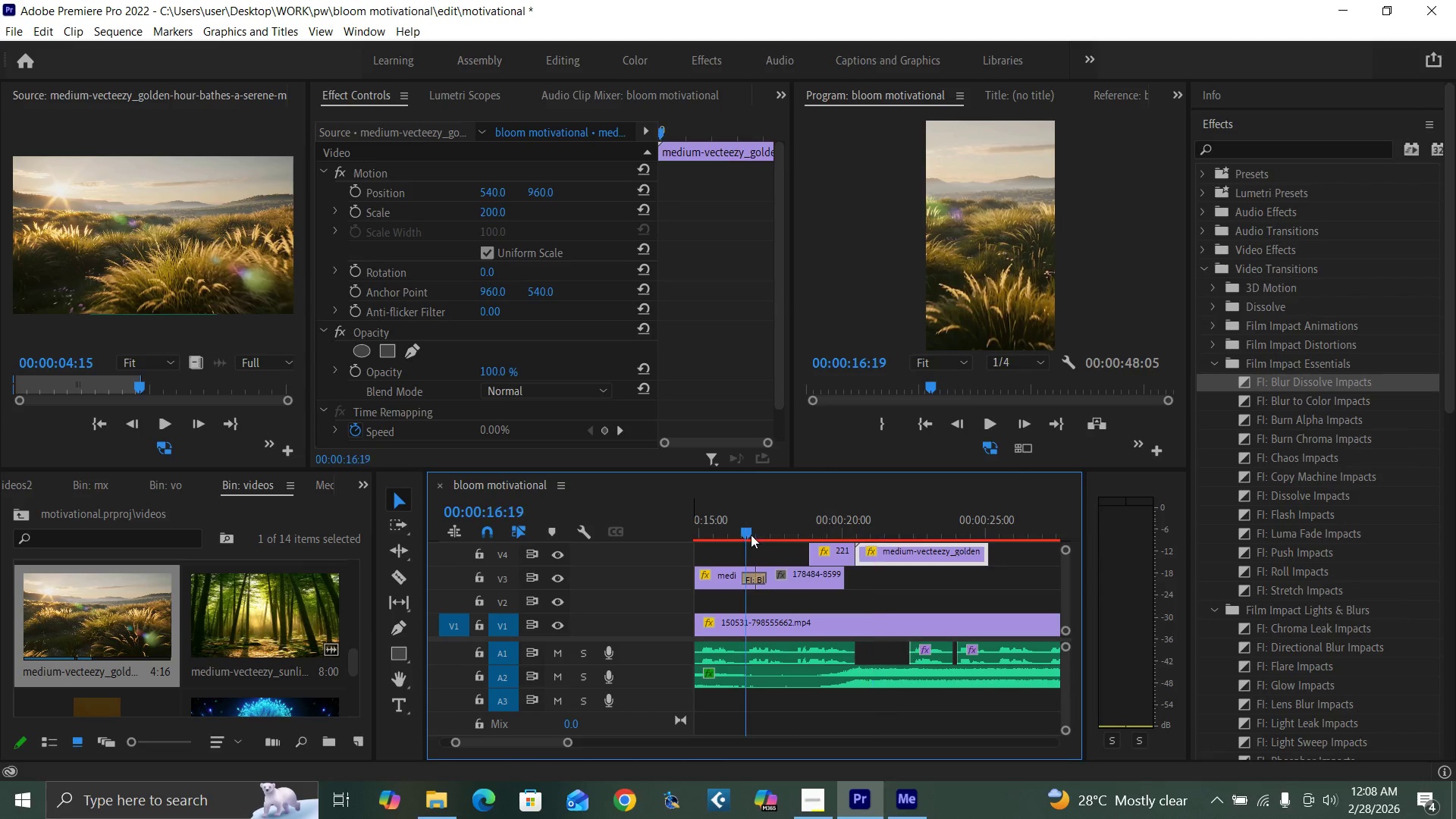 
key(Space)
 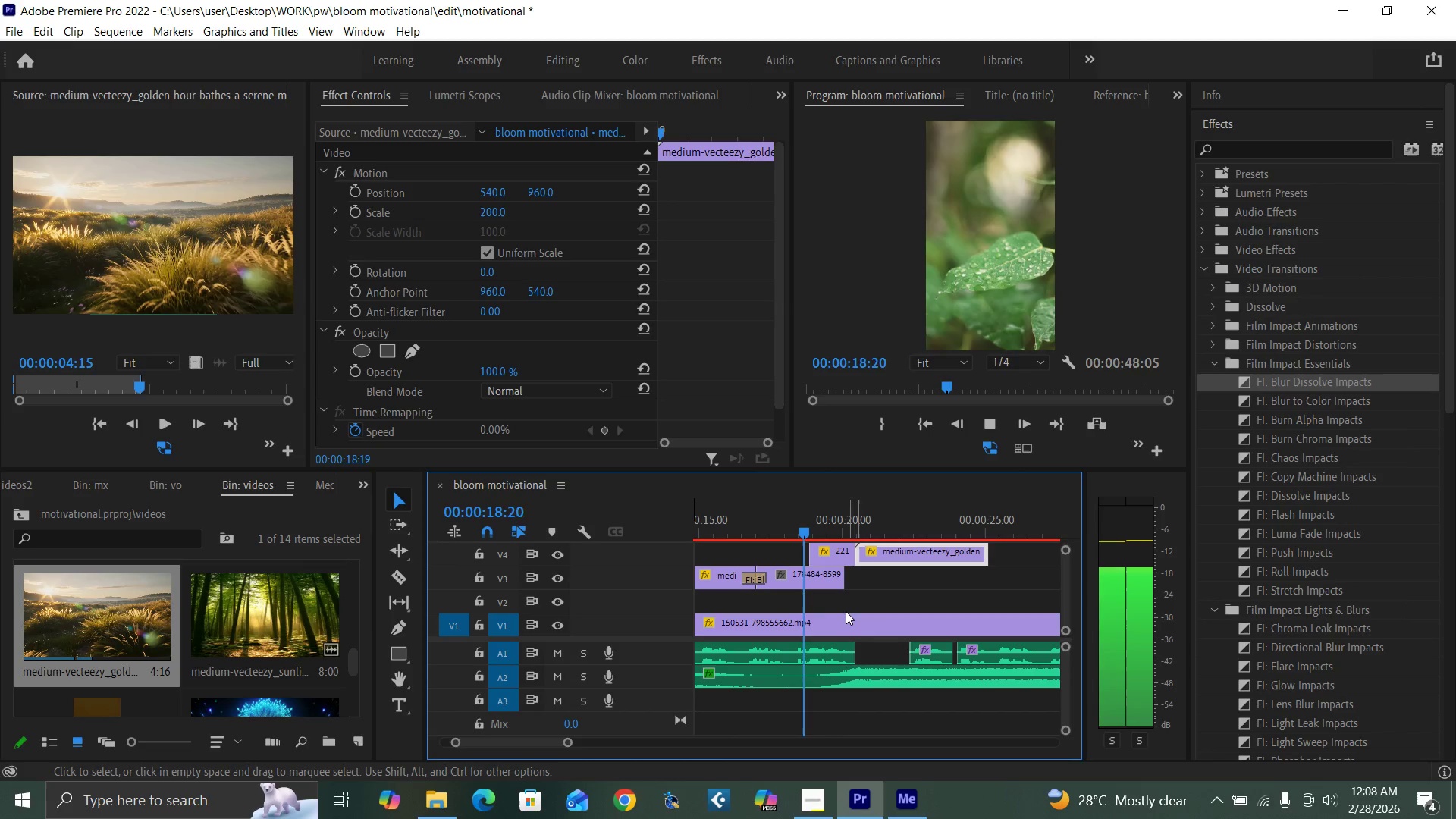 
key(Space)
 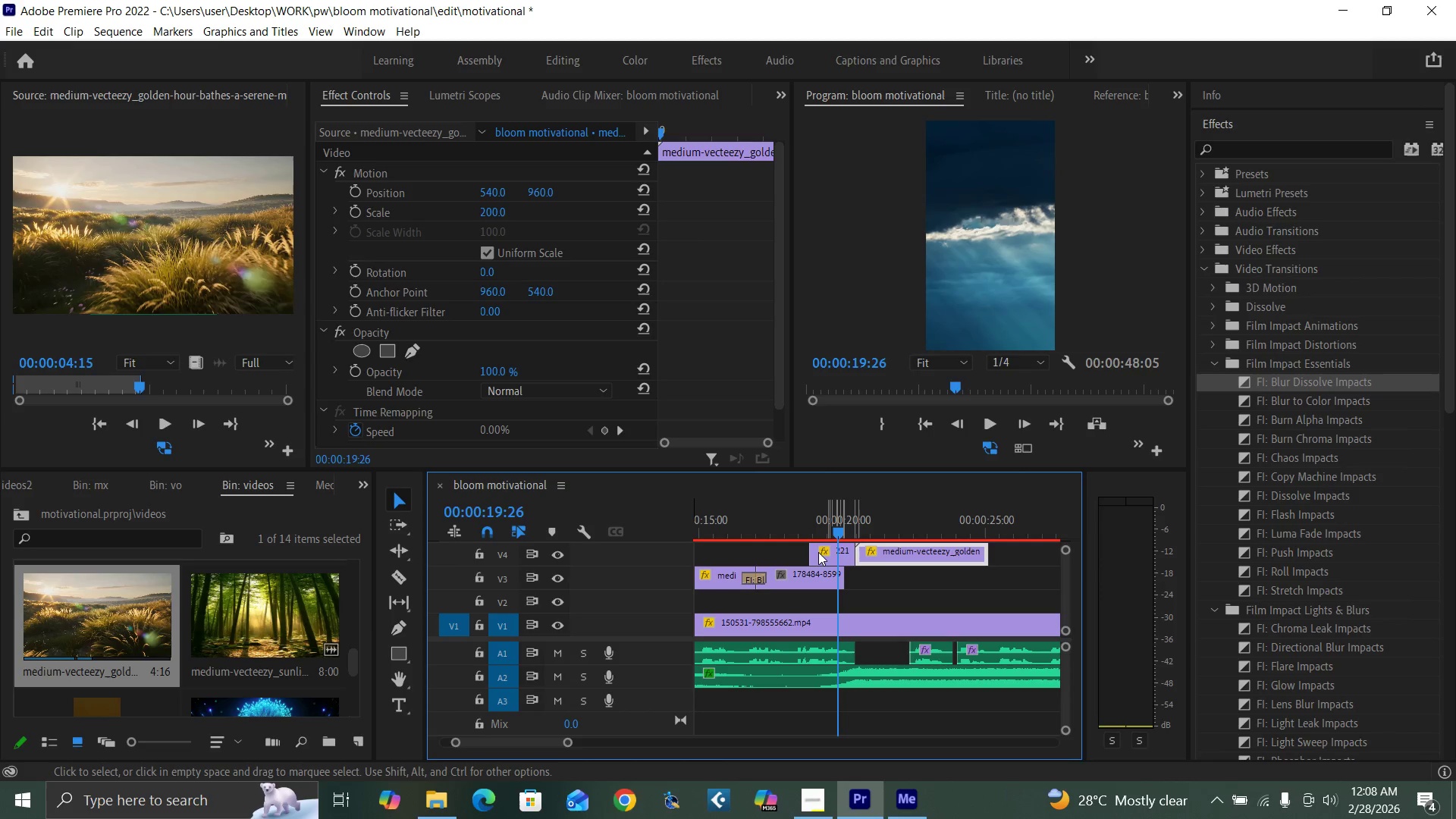 
left_click([823, 554])
 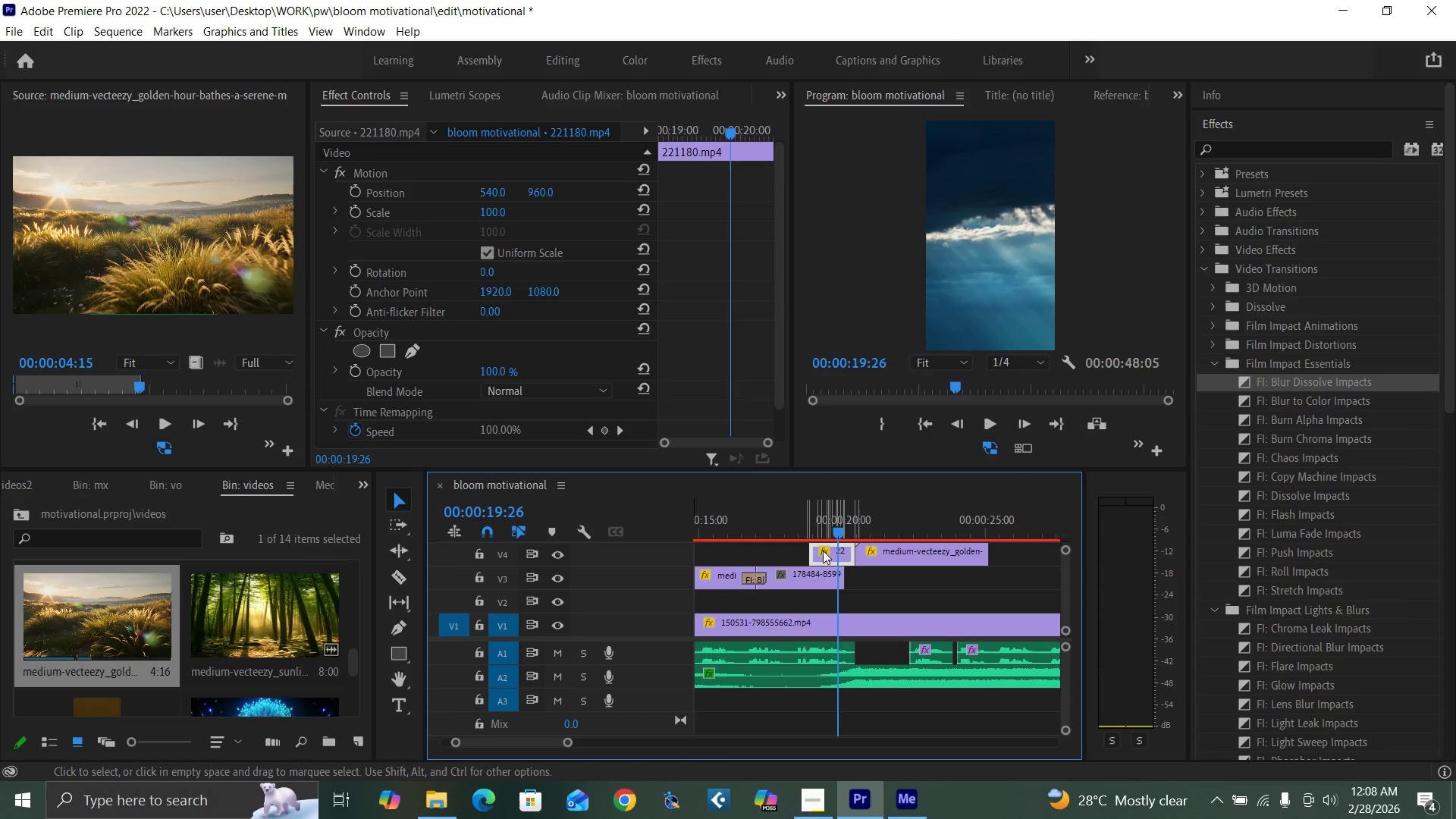 
left_click_drag(start_coordinate=[798, 528], to_coordinate=[818, 538])
 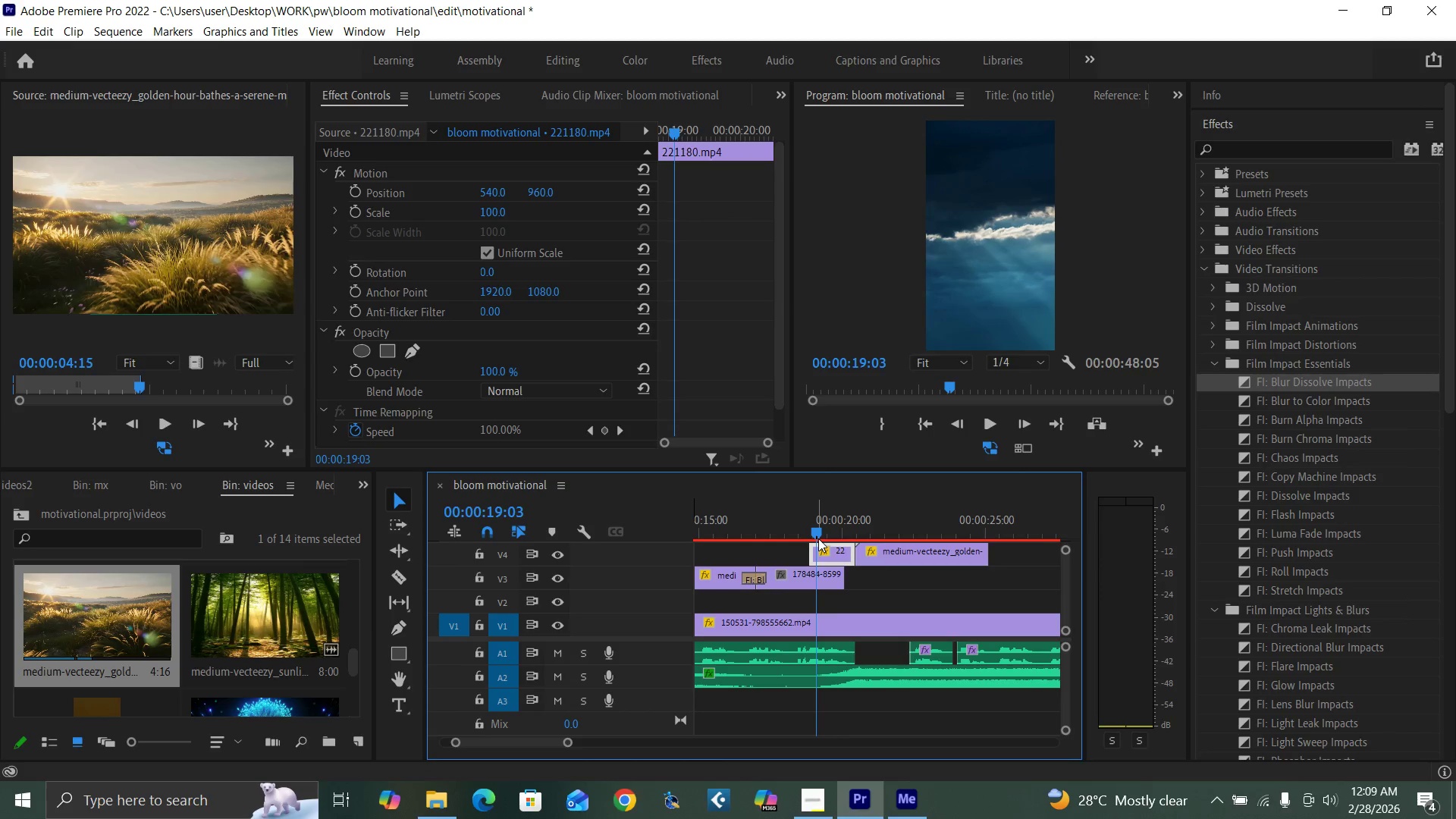 
key(C)
 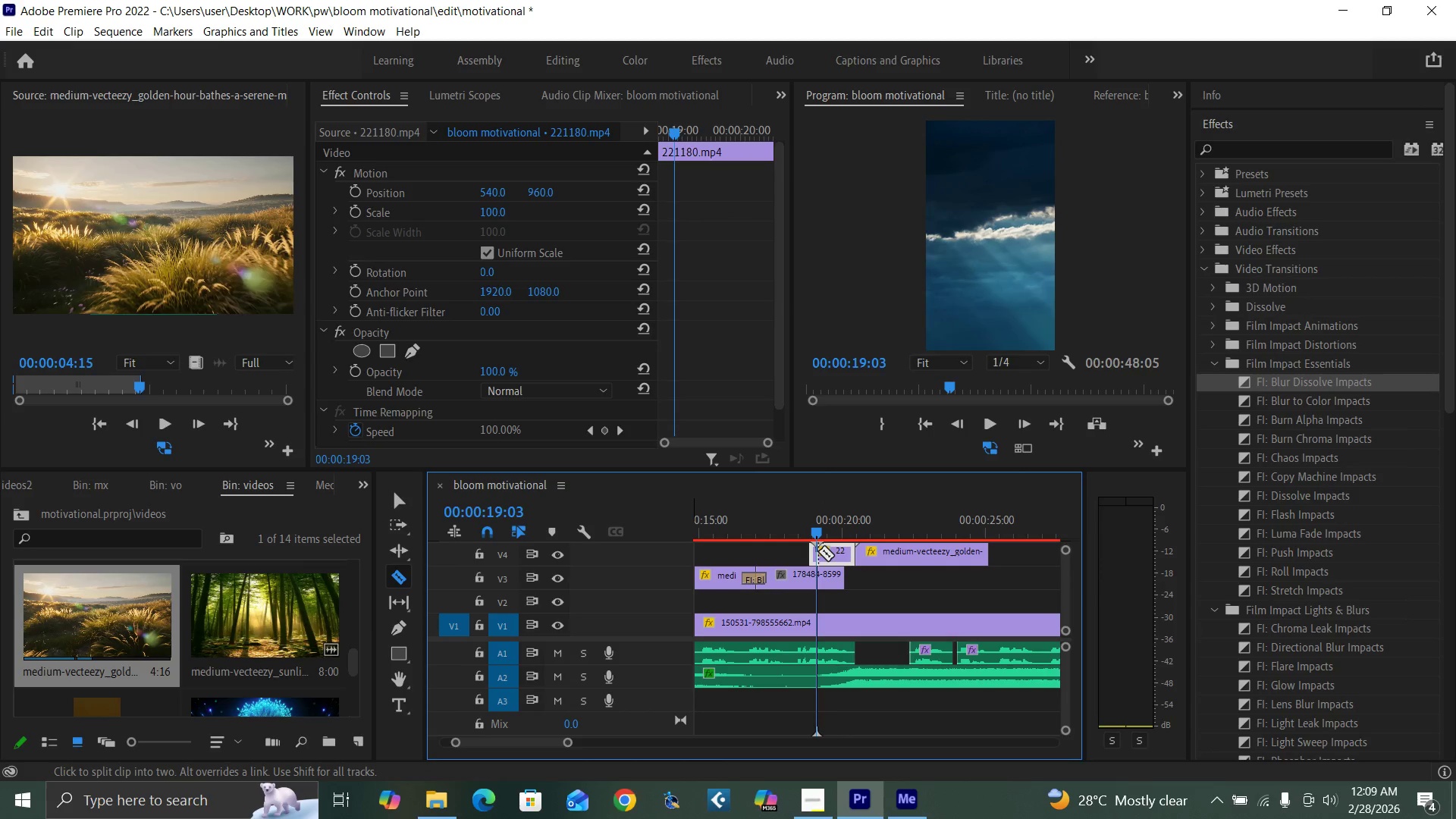 
left_click([818, 551])
 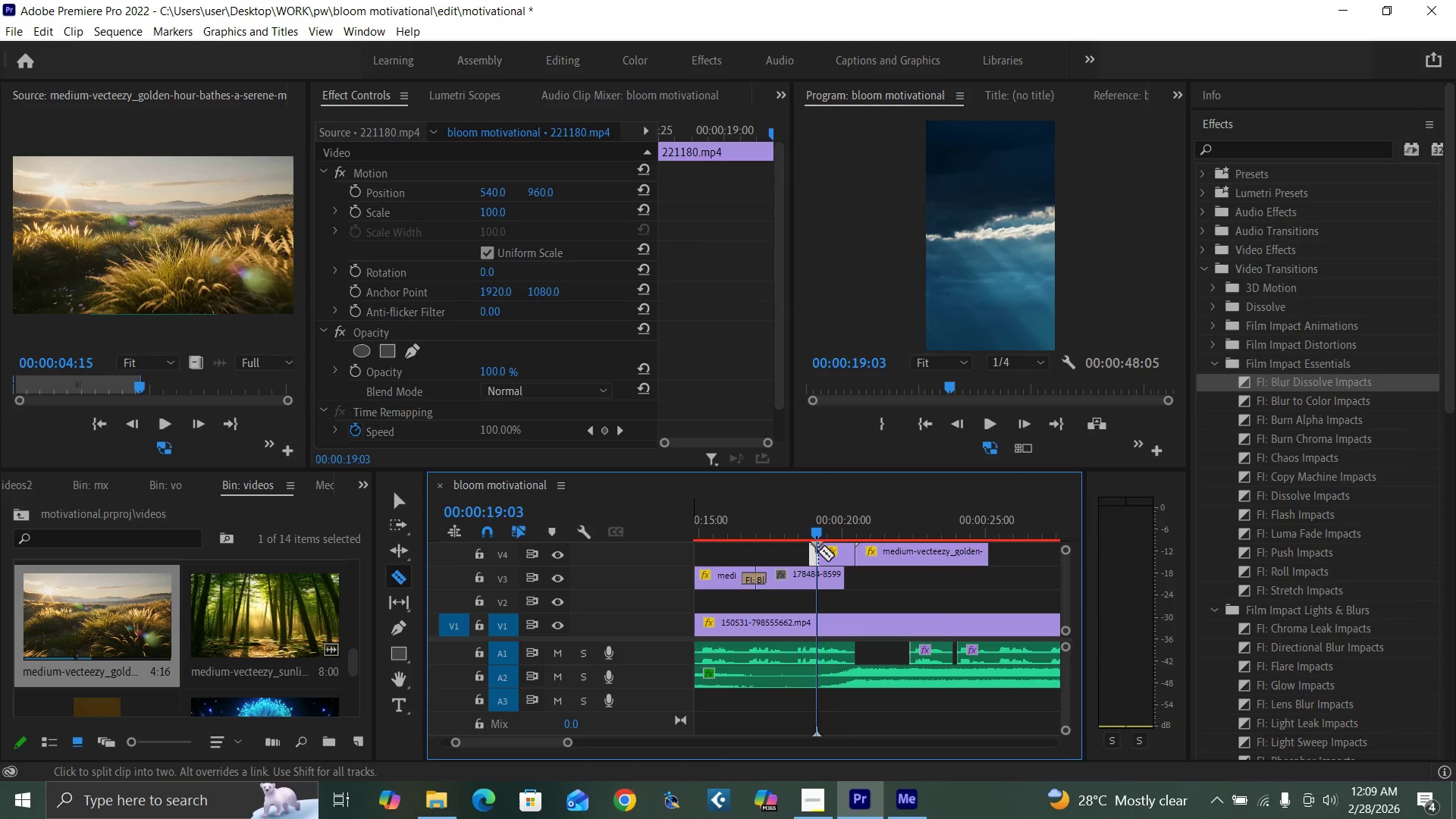 
key(V)
 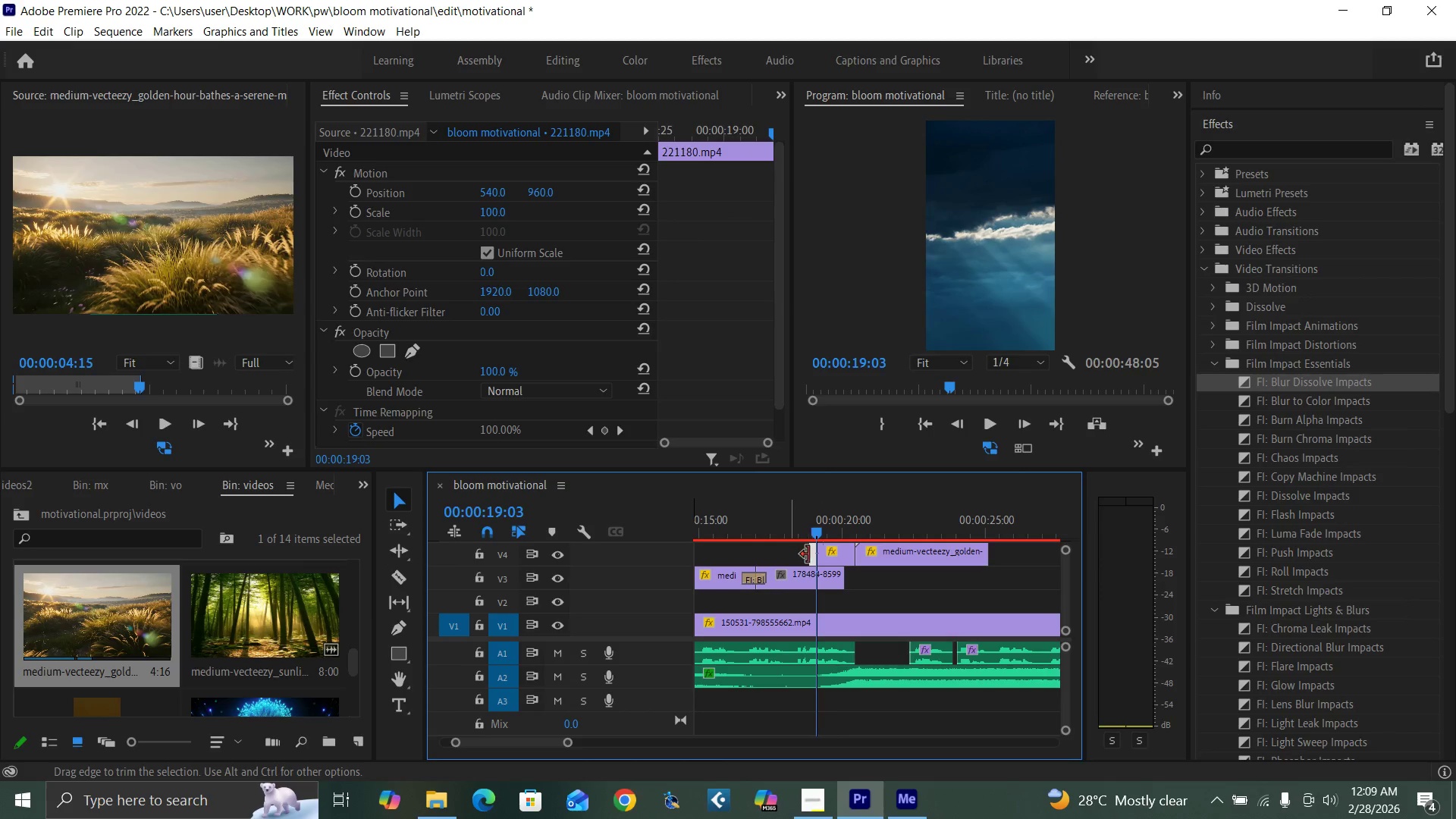 
left_click([811, 555])
 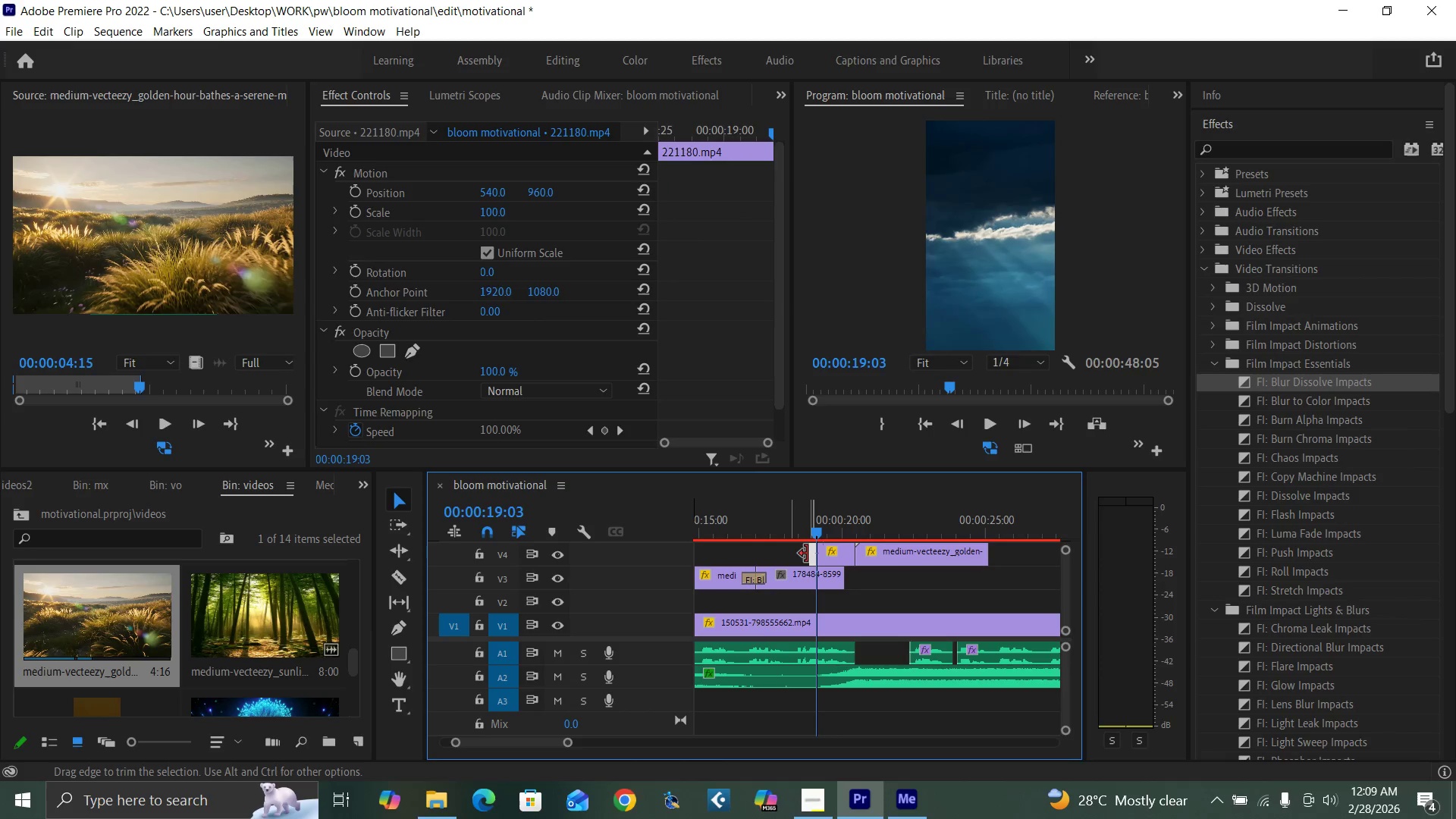 
left_click_drag(start_coordinate=[807, 554], to_coordinate=[768, 551])
 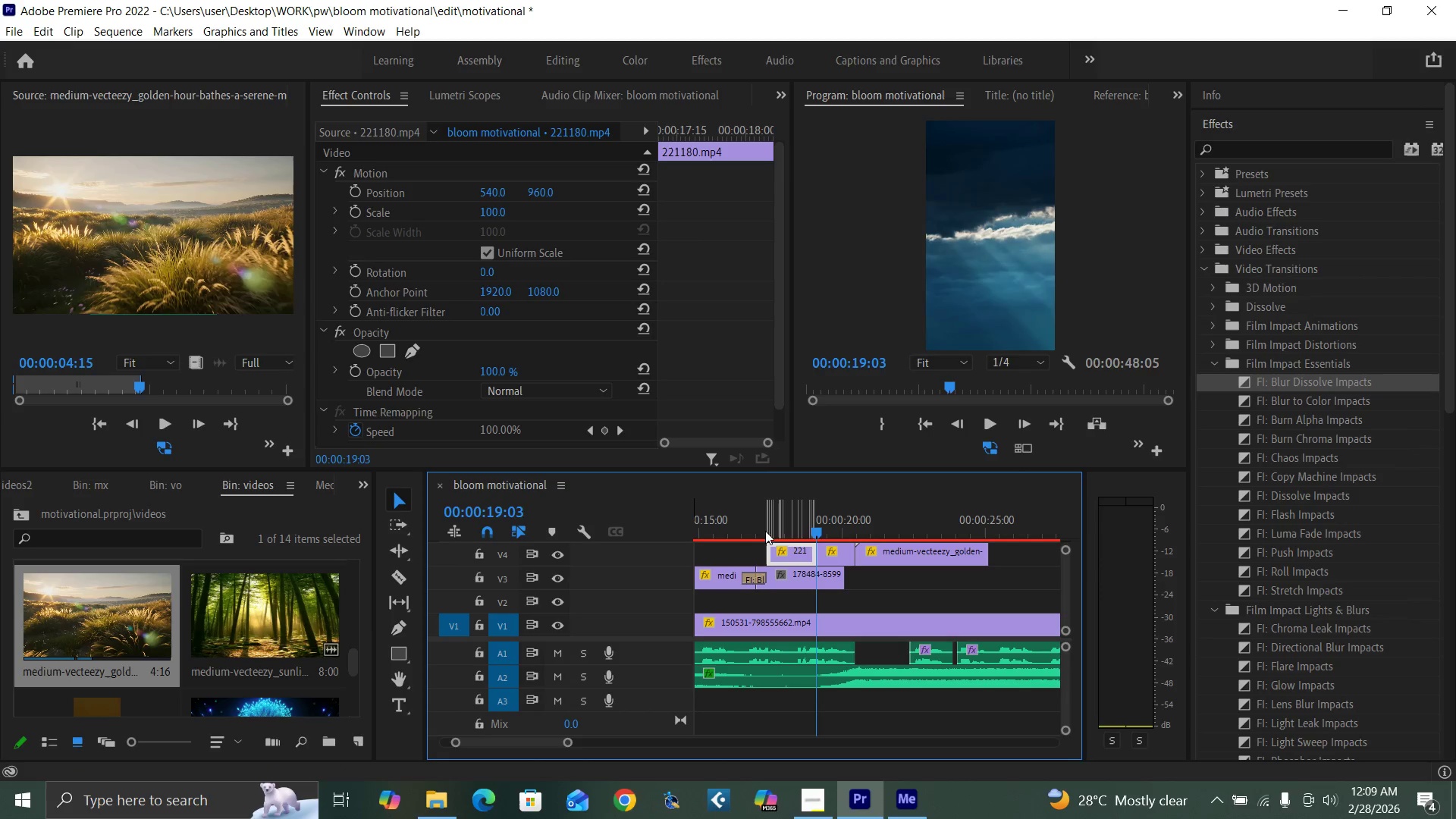 
left_click_drag(start_coordinate=[765, 531], to_coordinate=[783, 541])
 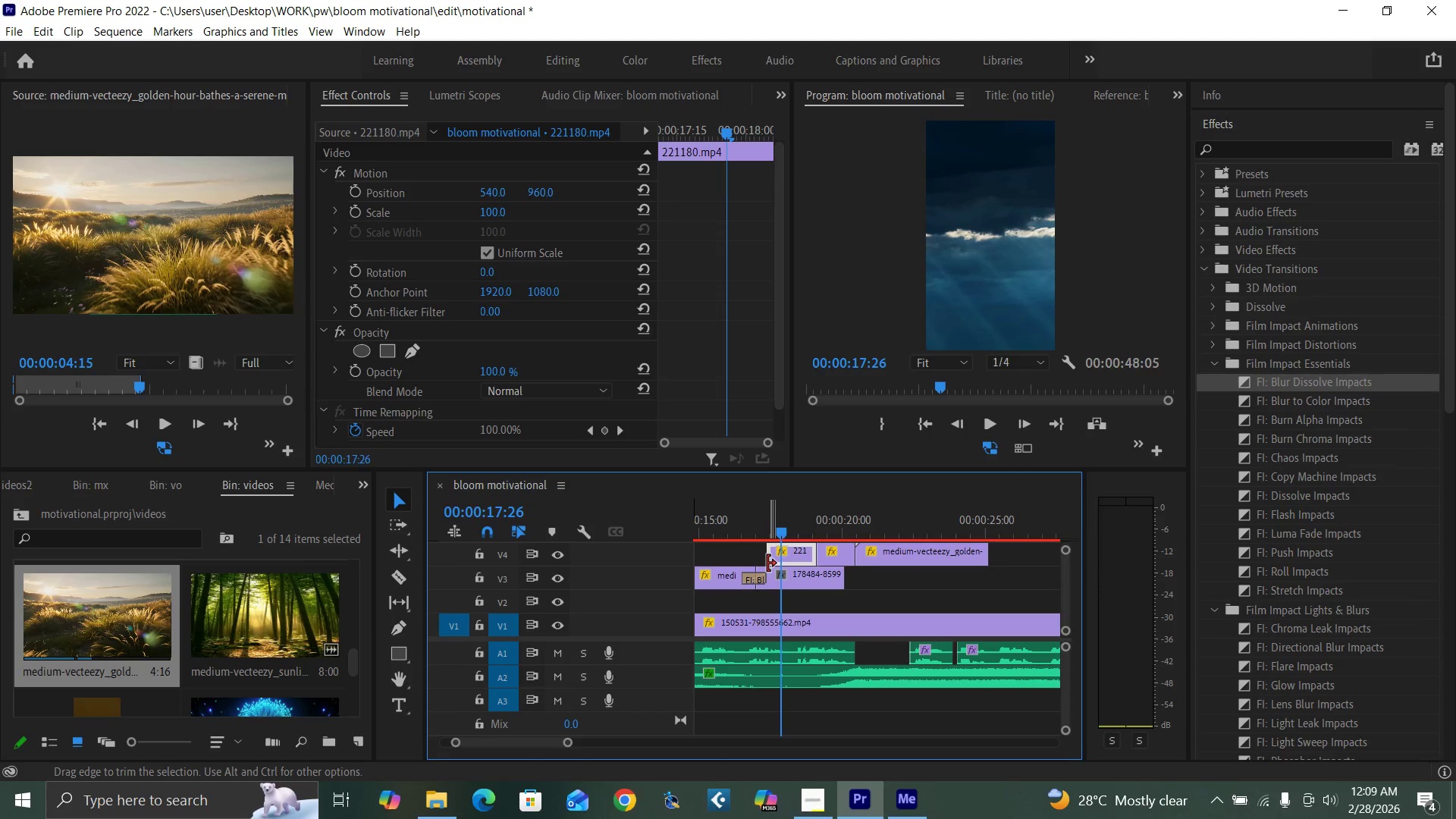 
left_click_drag(start_coordinate=[767, 563], to_coordinate=[735, 558])
 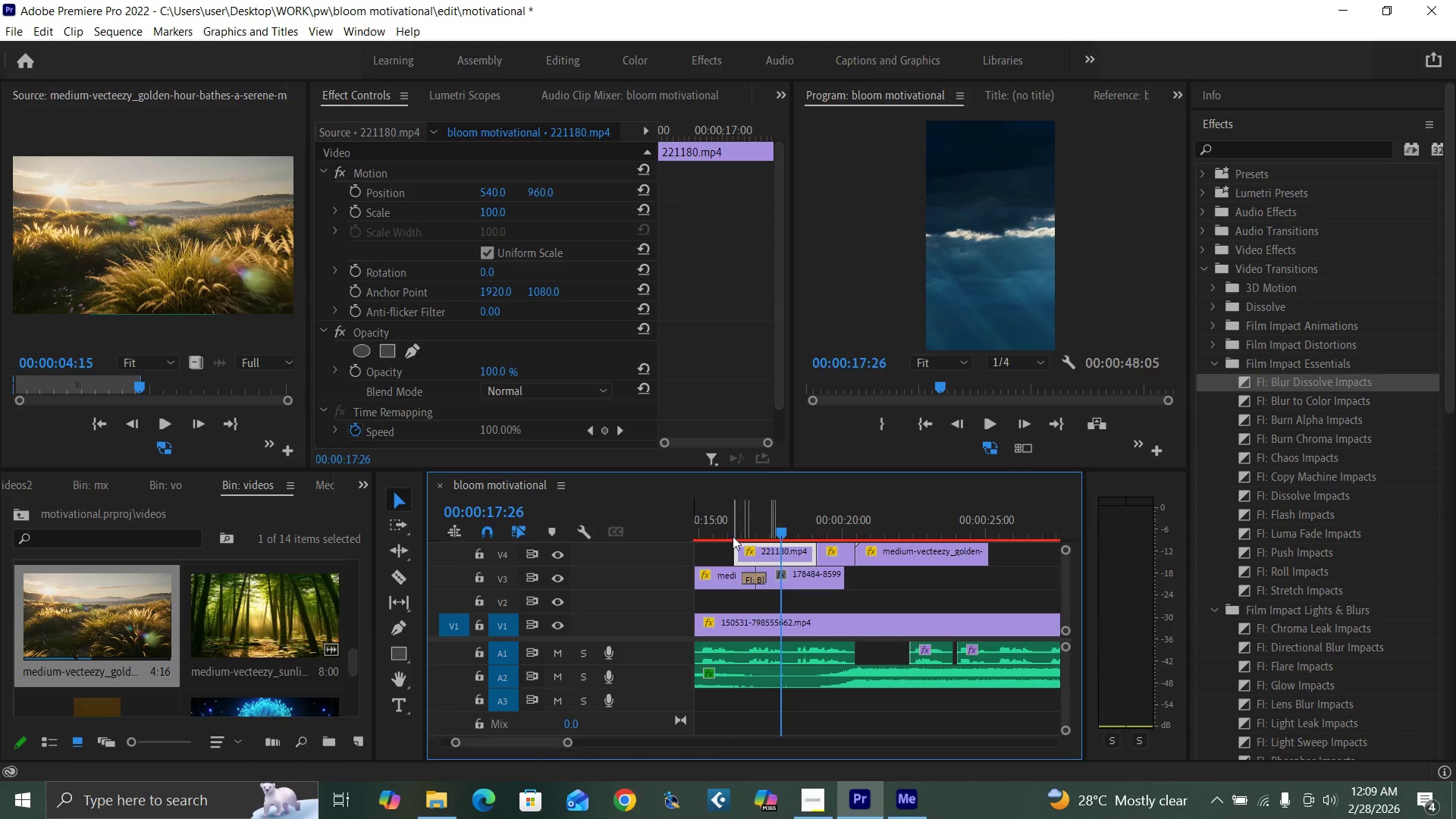 
left_click_drag(start_coordinate=[731, 534], to_coordinate=[752, 545])
 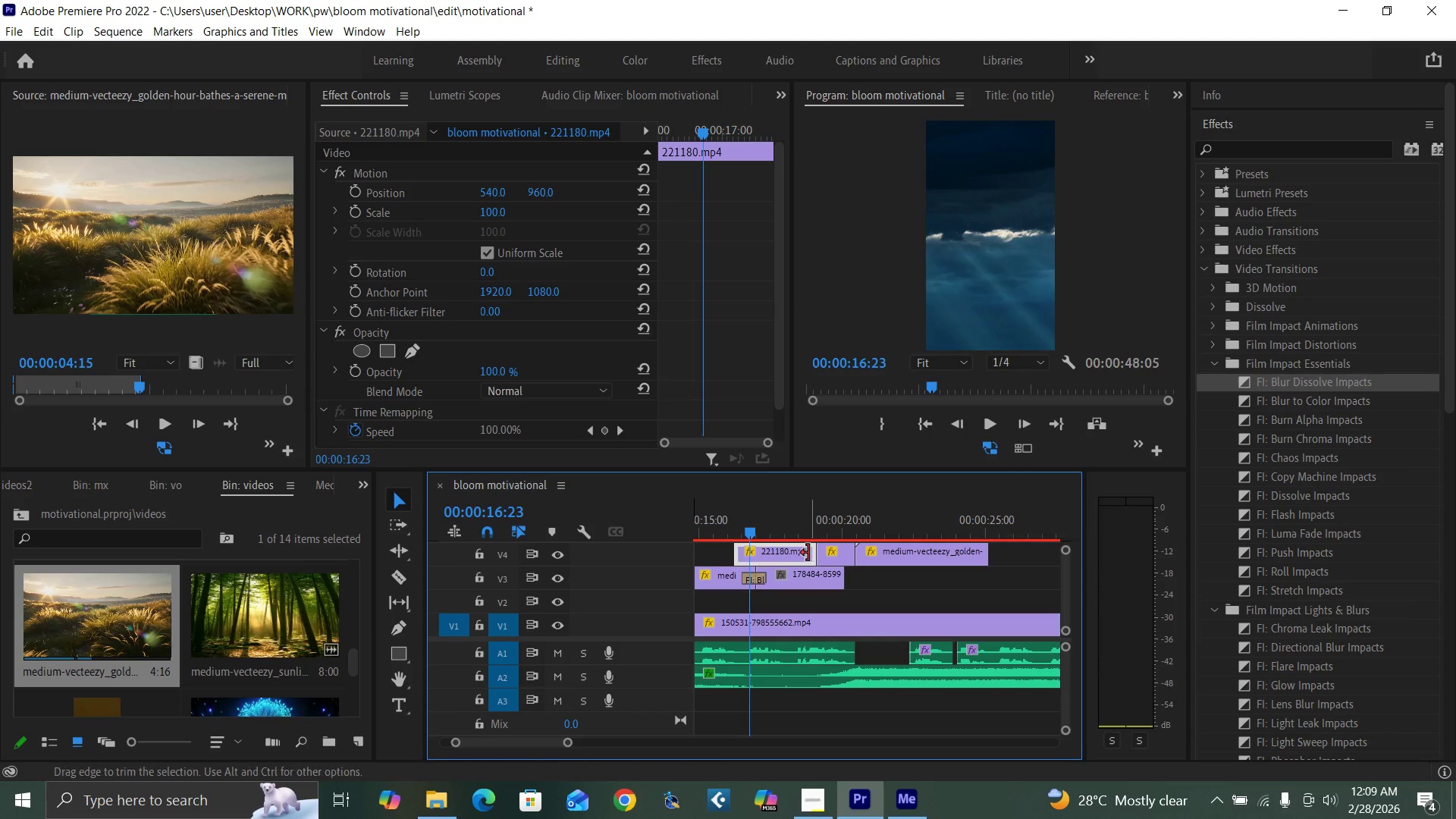 
left_click_drag(start_coordinate=[809, 554], to_coordinate=[770, 554])
 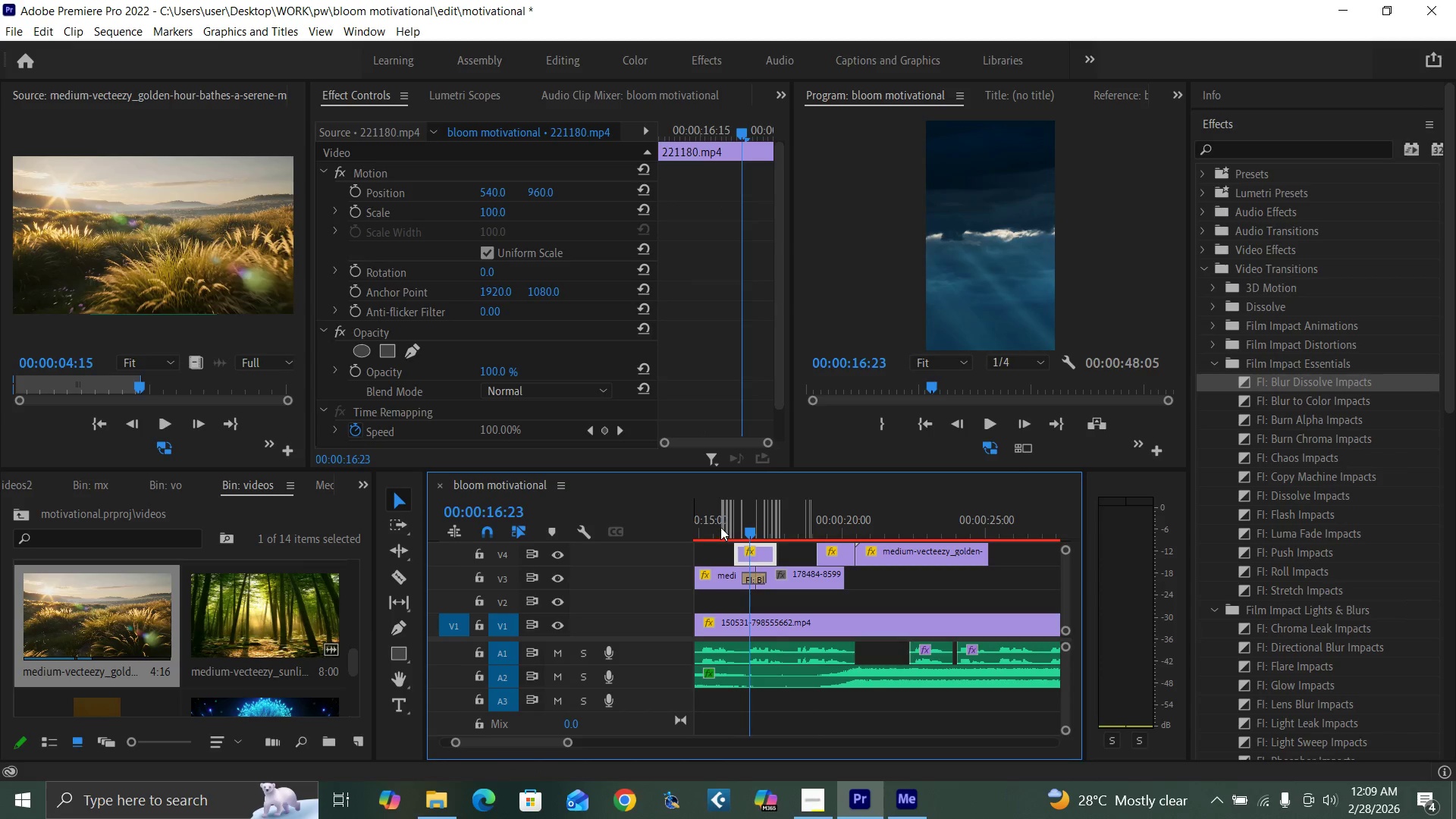 
left_click_drag(start_coordinate=[720, 527], to_coordinate=[764, 551])
 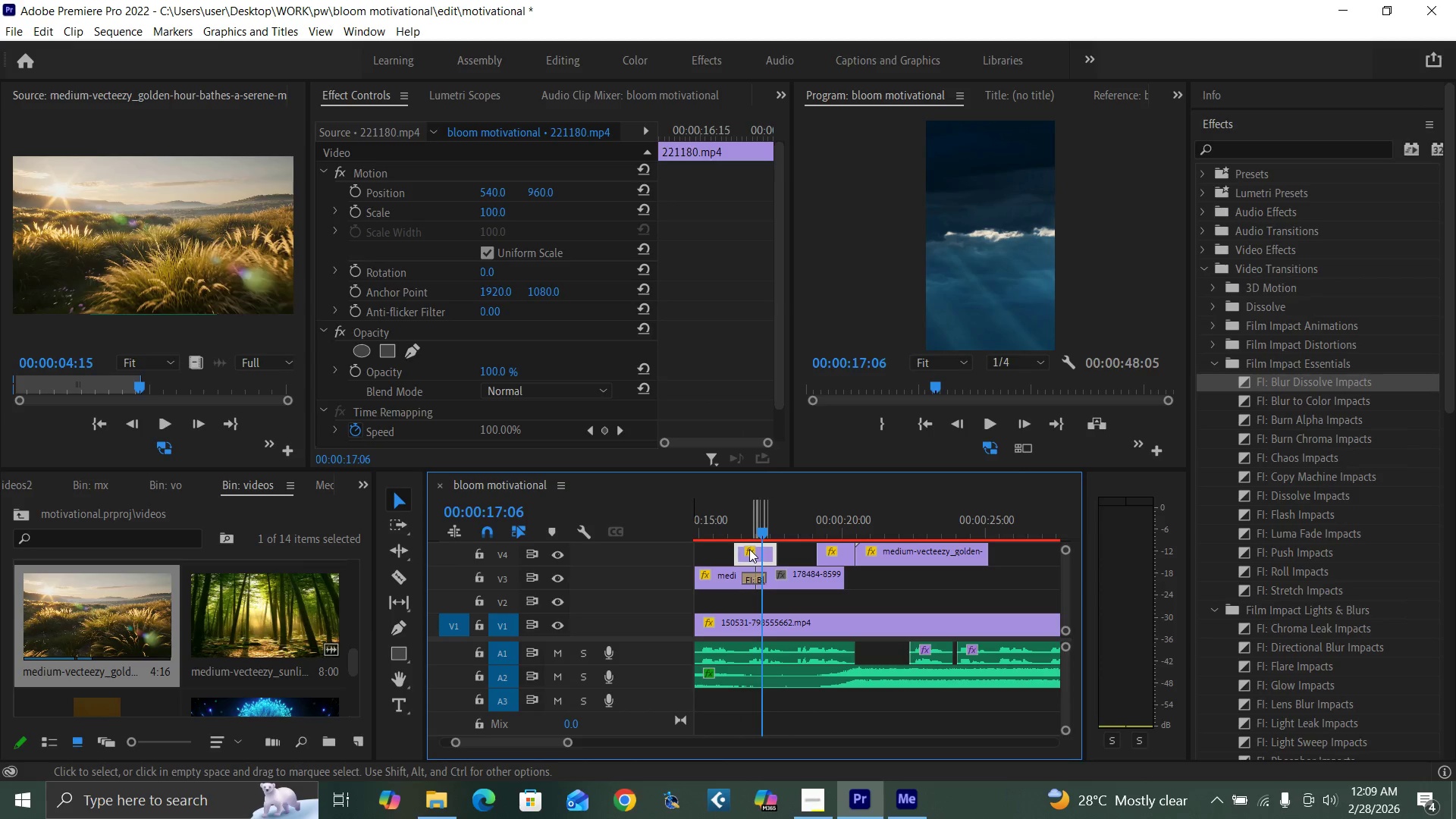 
left_click_drag(start_coordinate=[749, 549], to_coordinate=[786, 551])
 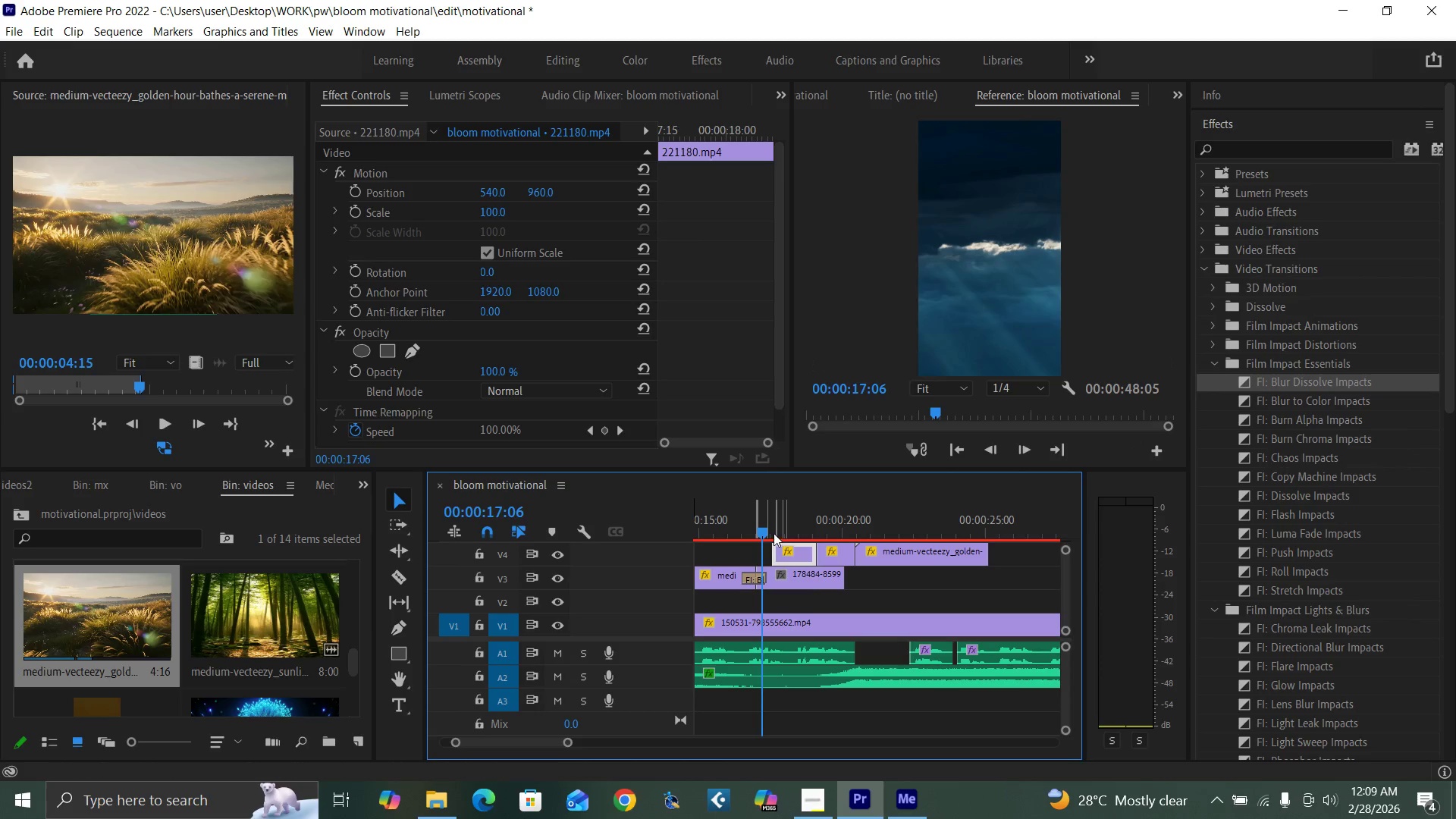 
left_click([774, 533])
 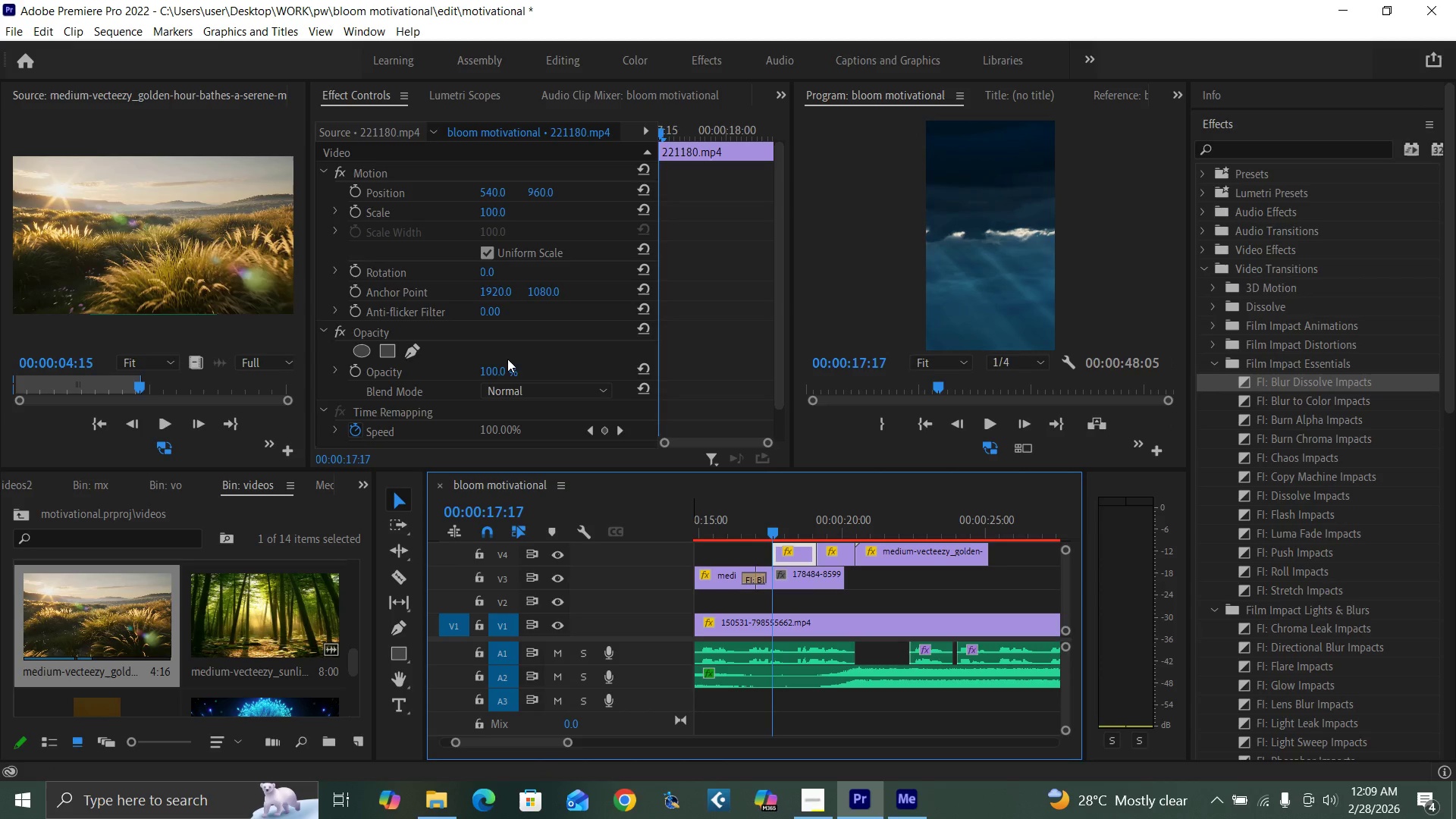 
left_click([493, 374])
 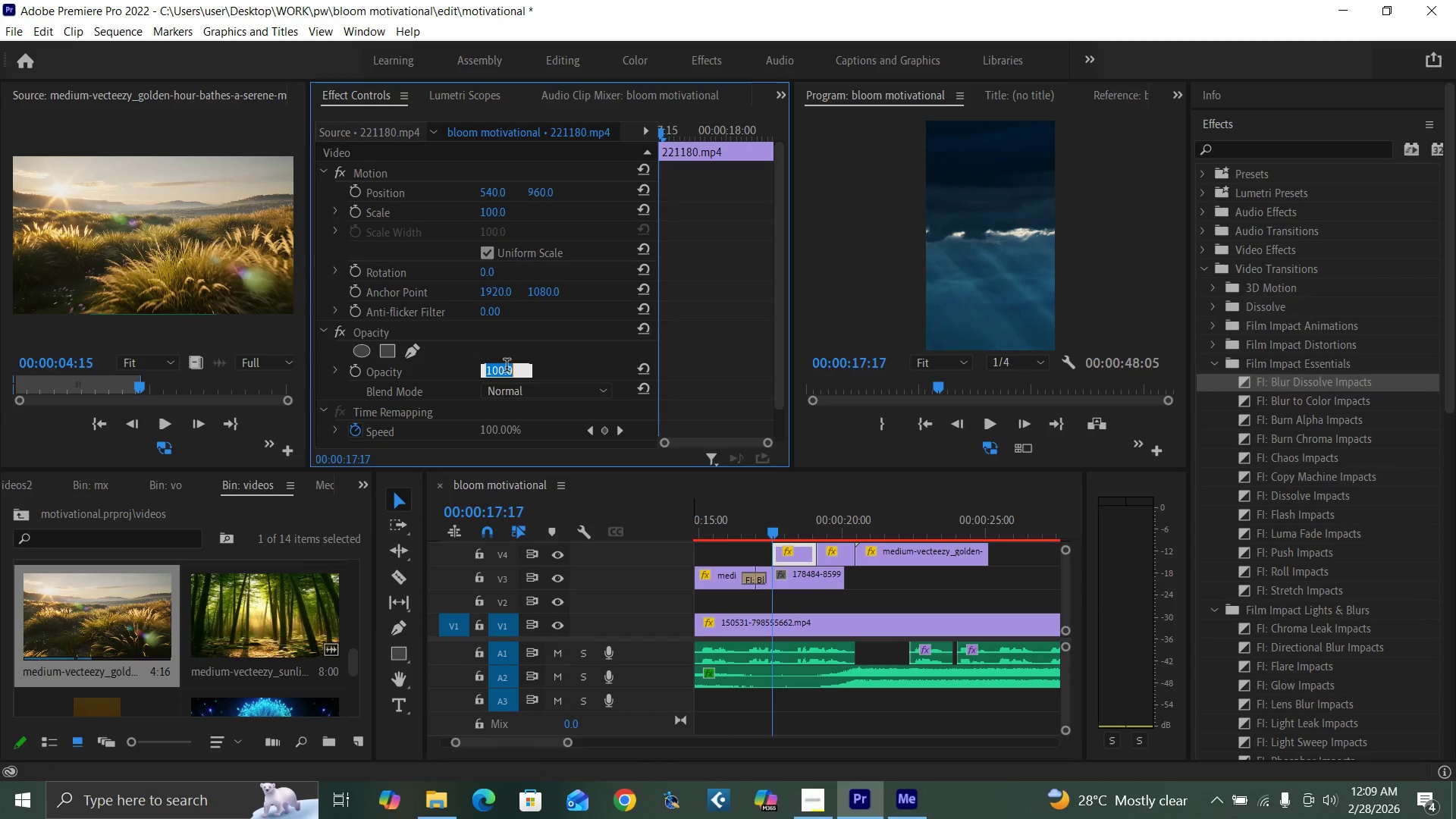 
key(0)
 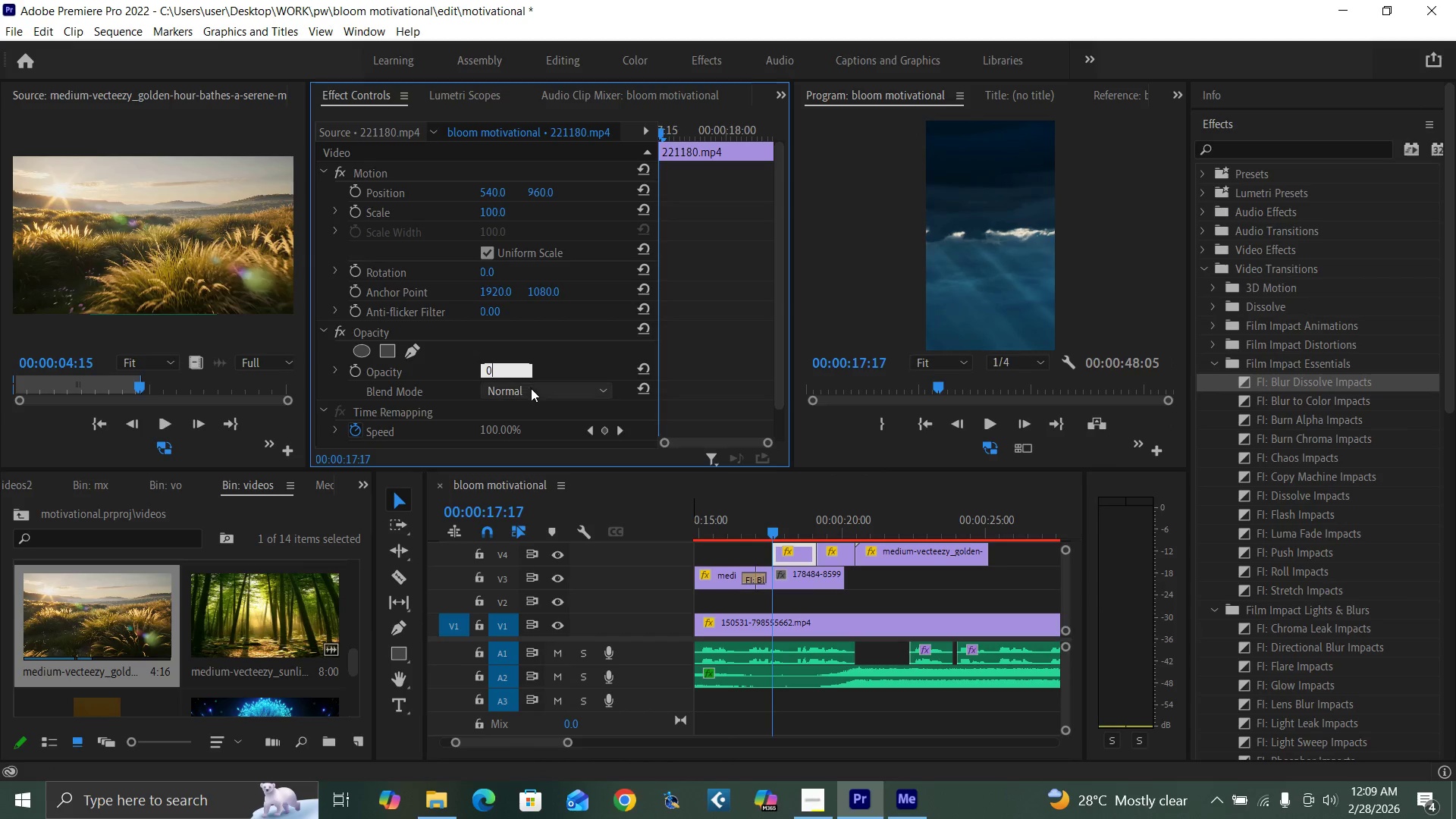 
key(Enter)
 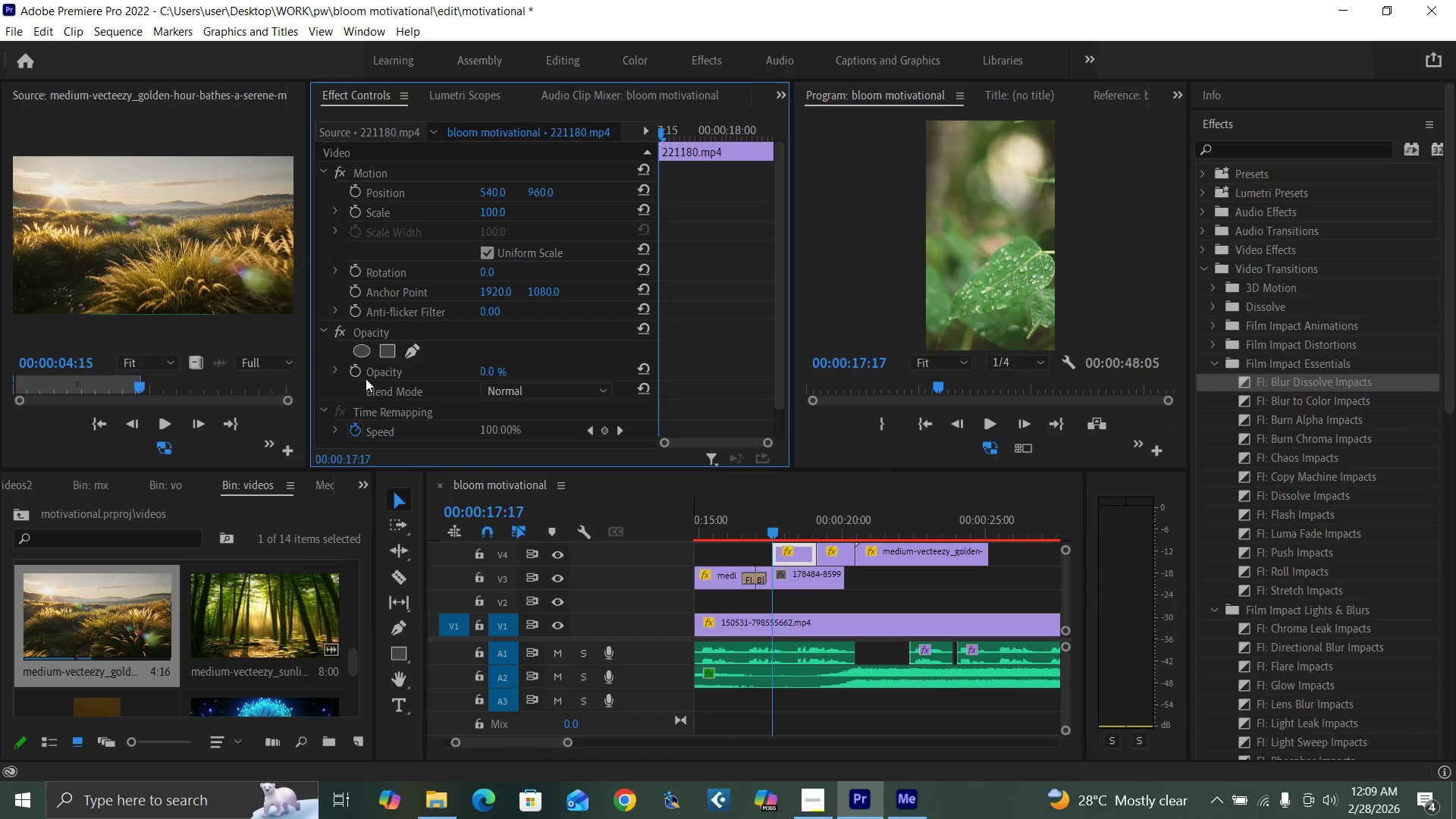 
left_click([352, 377])
 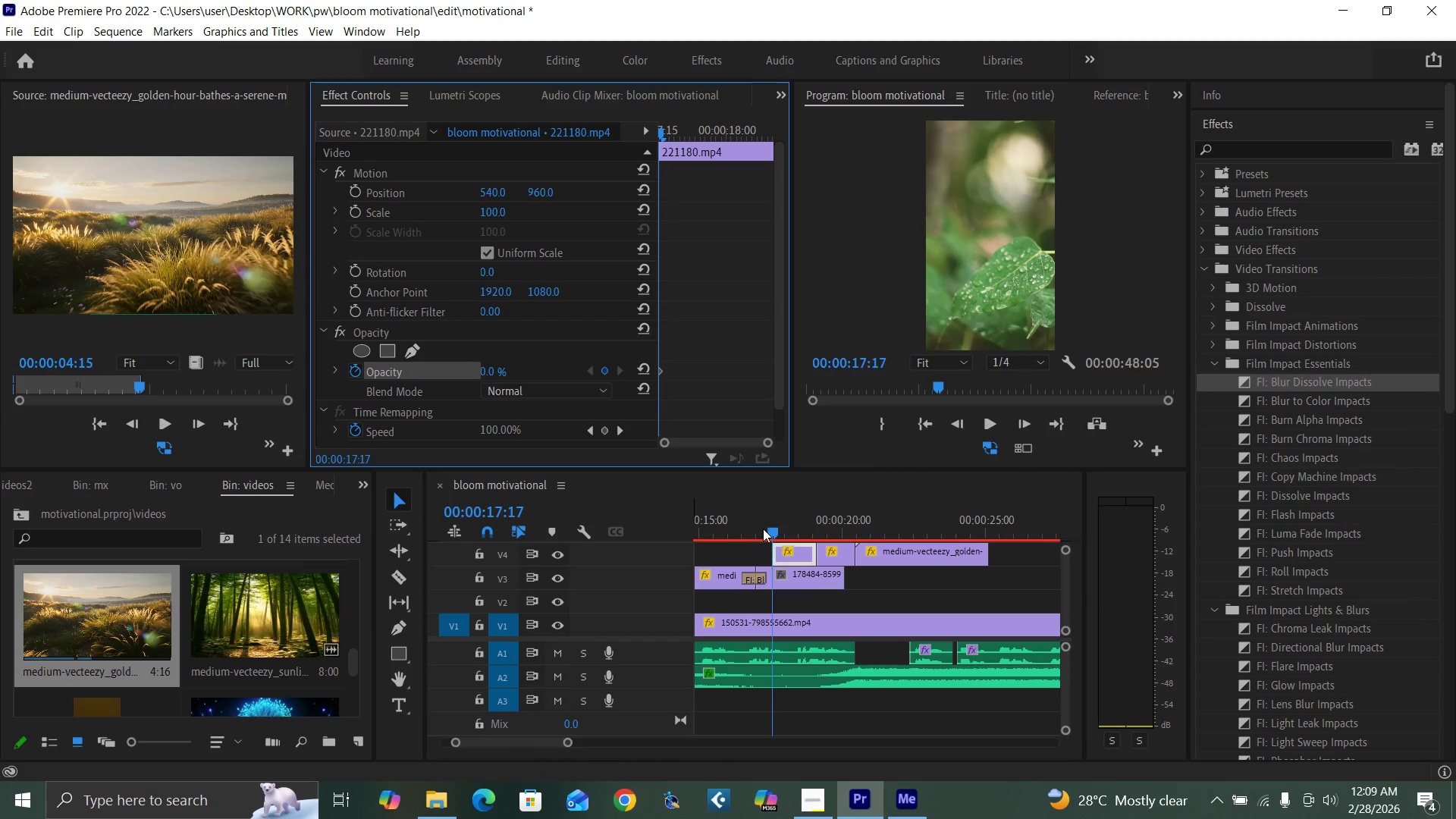 
left_click_drag(start_coordinate=[770, 530], to_coordinate=[801, 539])
 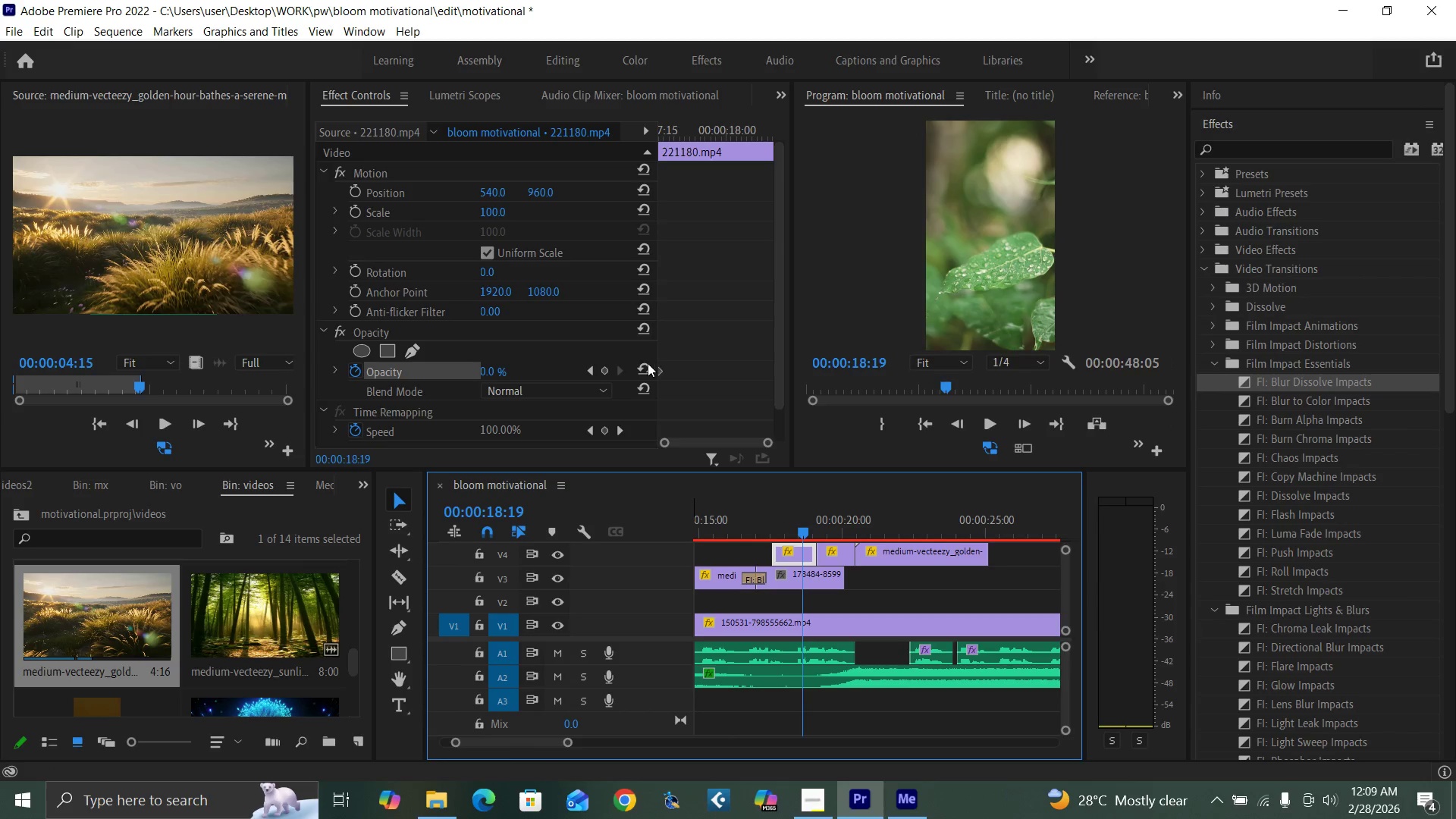 
left_click([643, 366])
 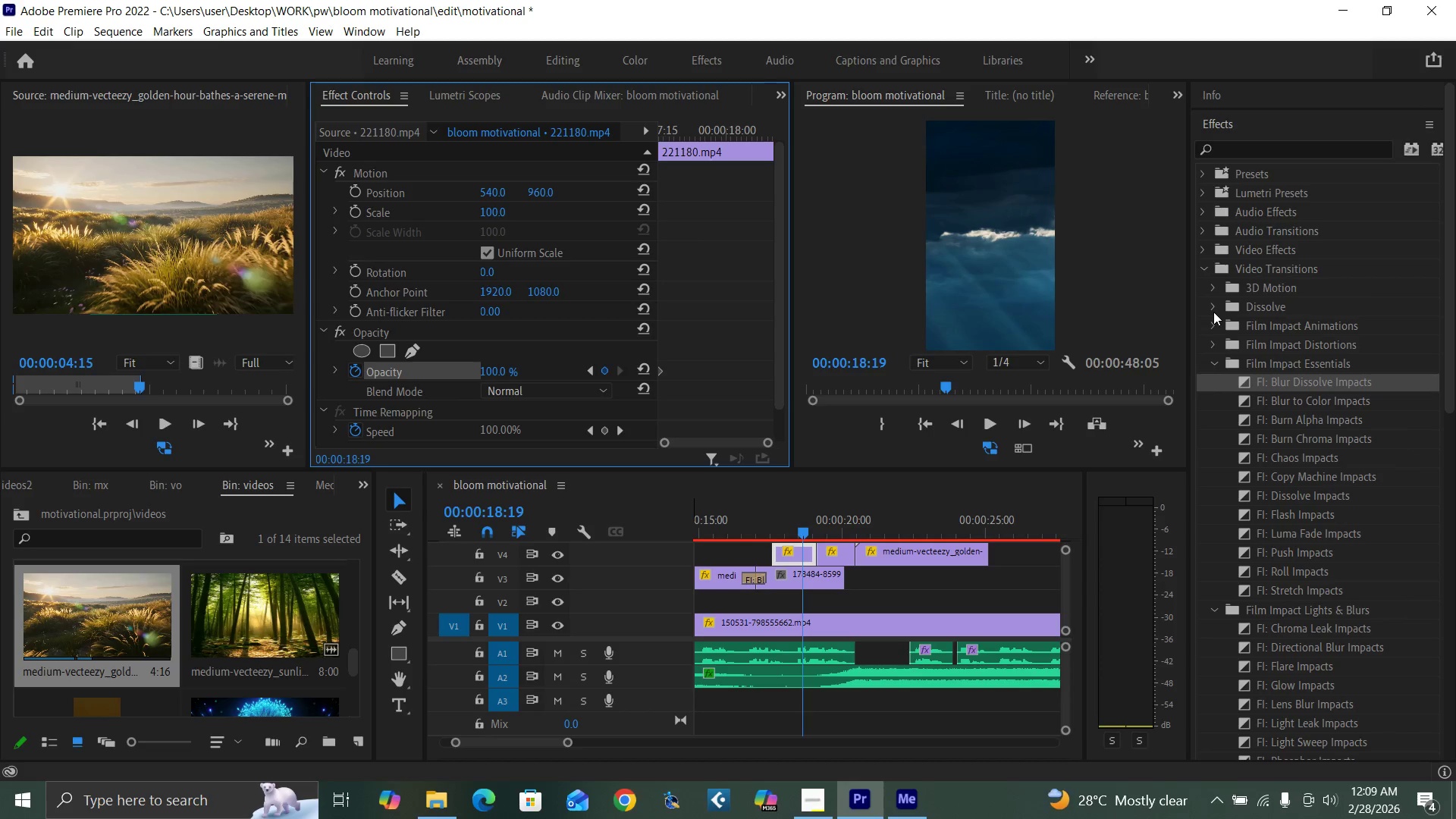 
left_click_drag(start_coordinate=[1244, 495], to_coordinate=[821, 554])
 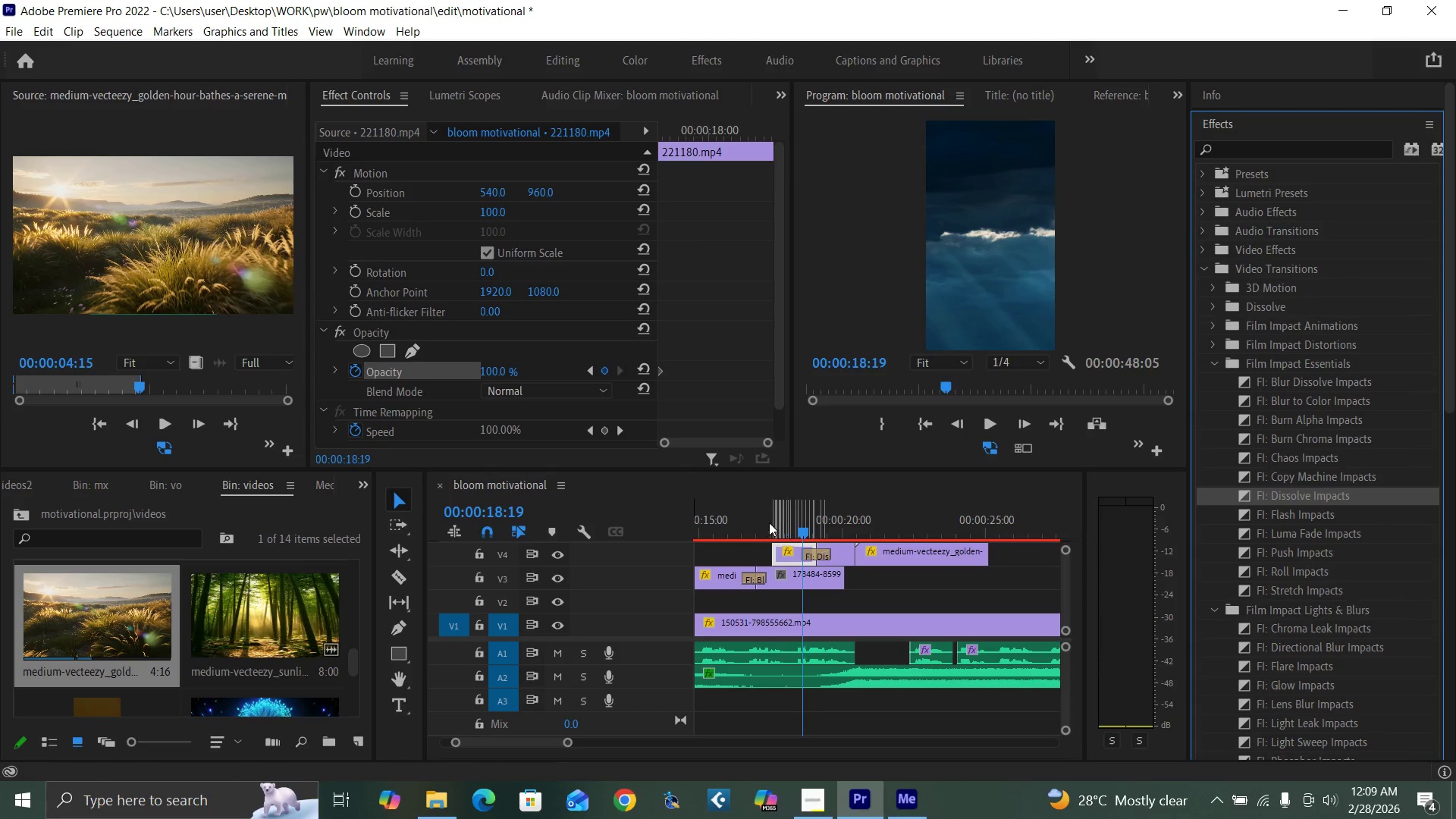 
left_click([765, 521])
 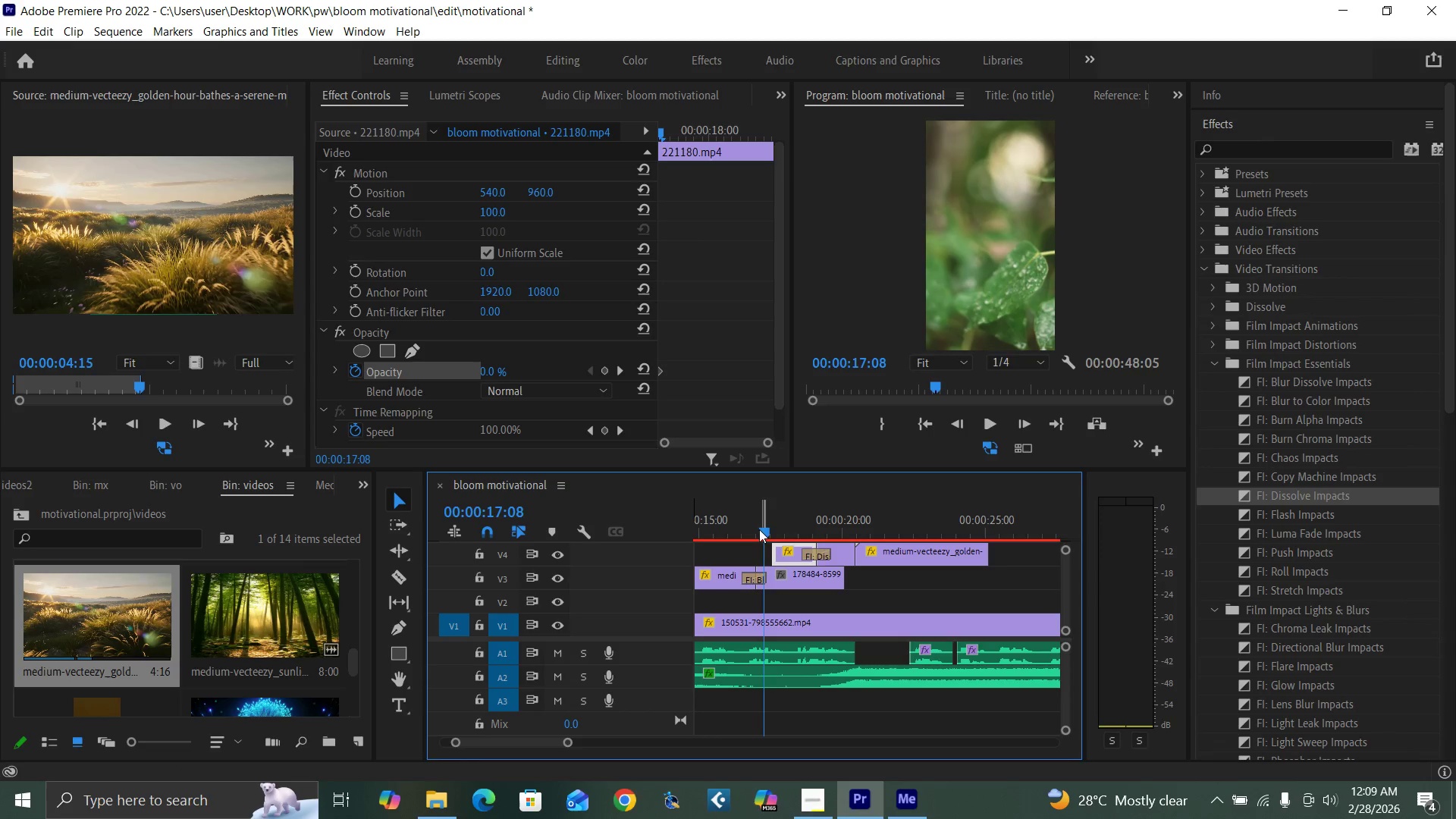 
key(Space)
 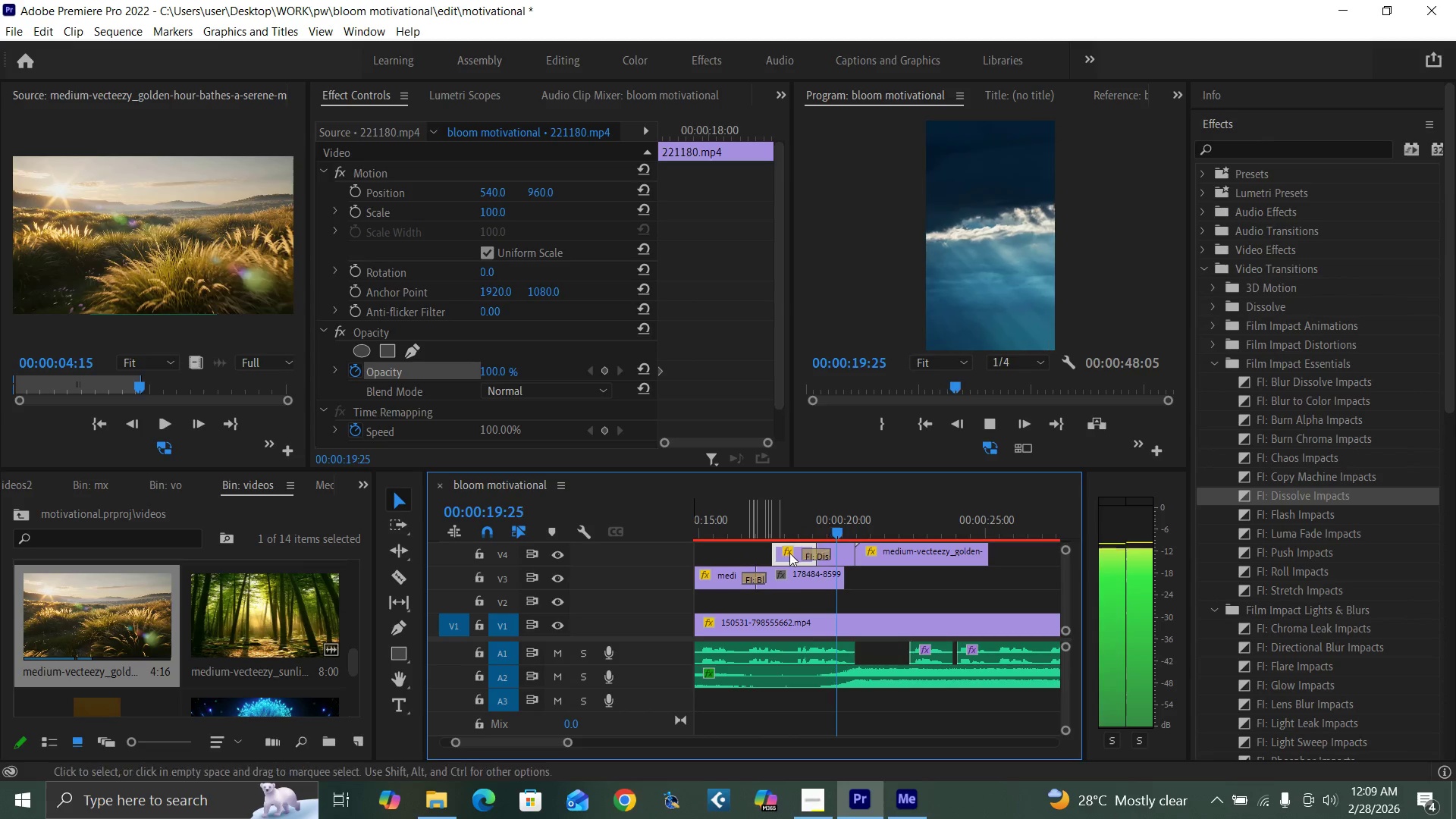 
key(Space)
 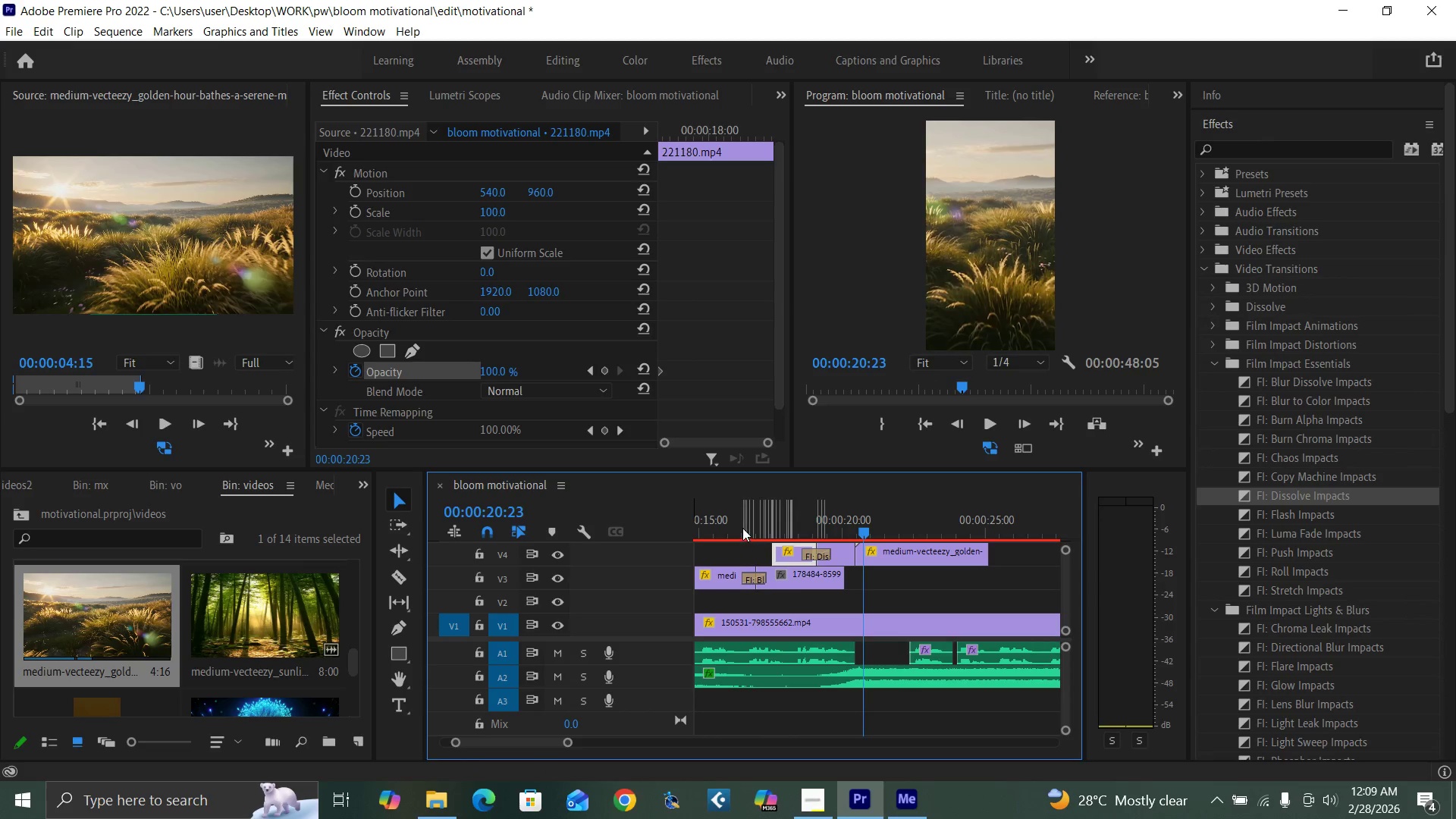 
left_click([742, 528])
 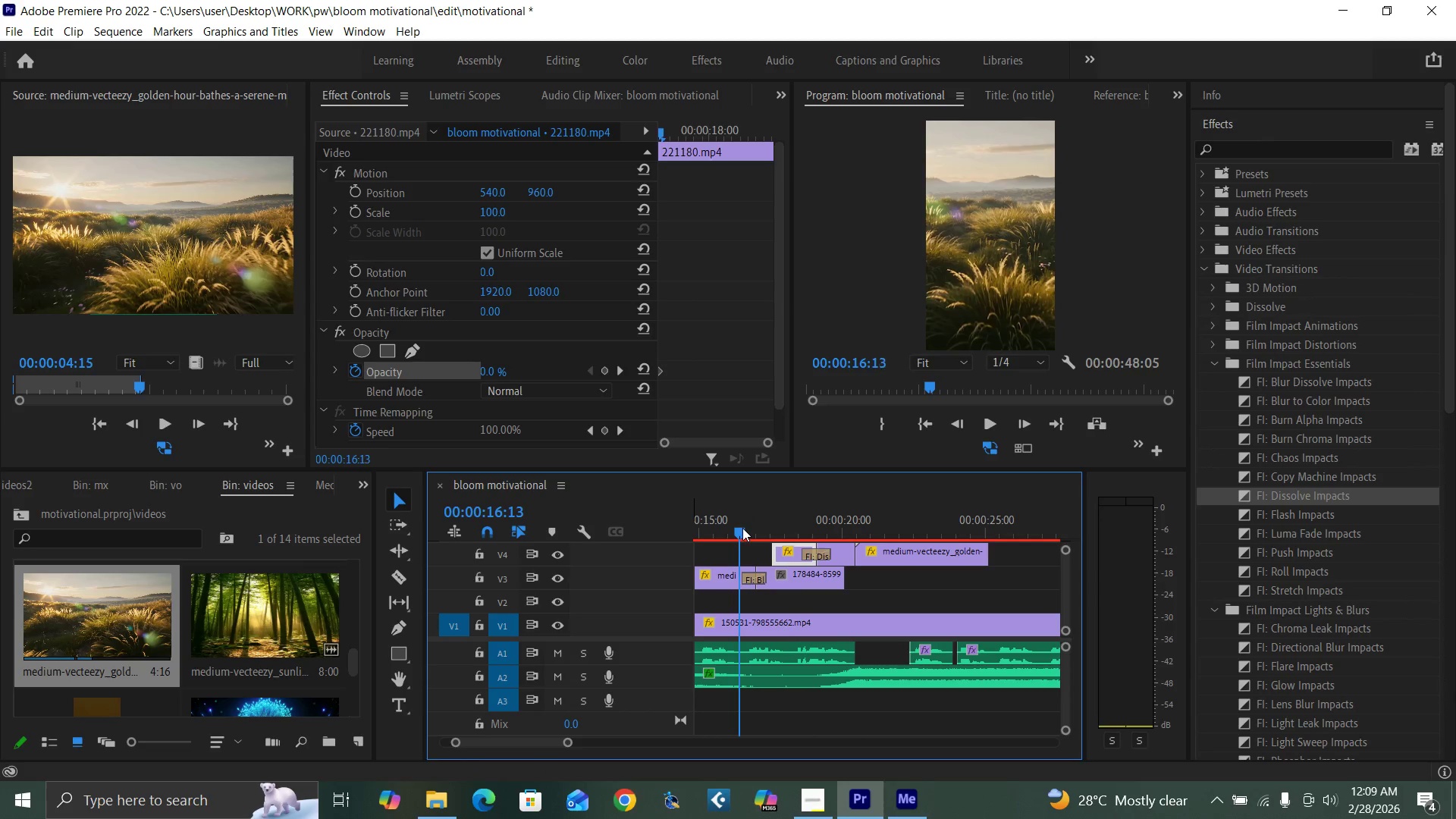 
key(Space)
 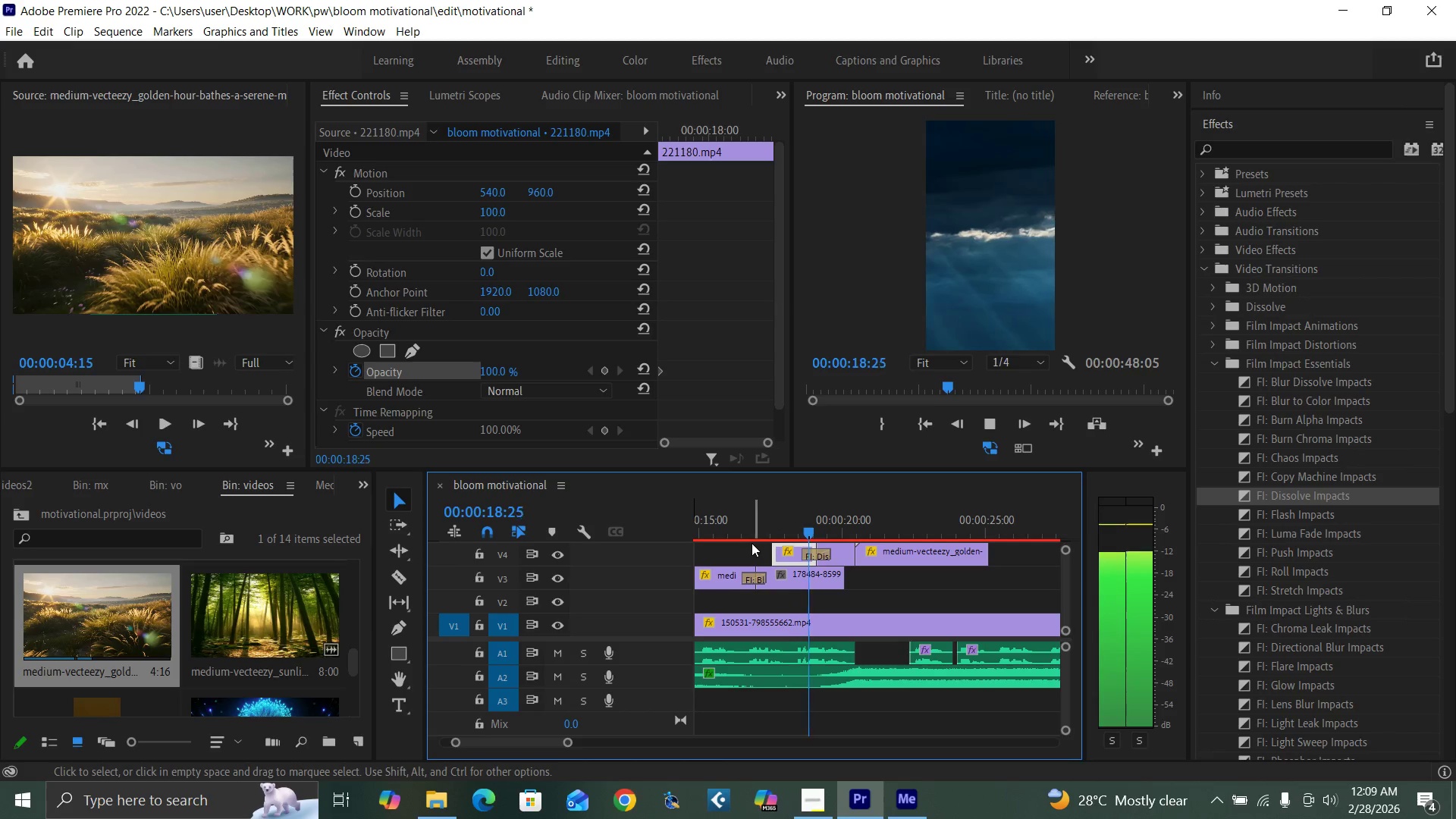 
key(Space)
 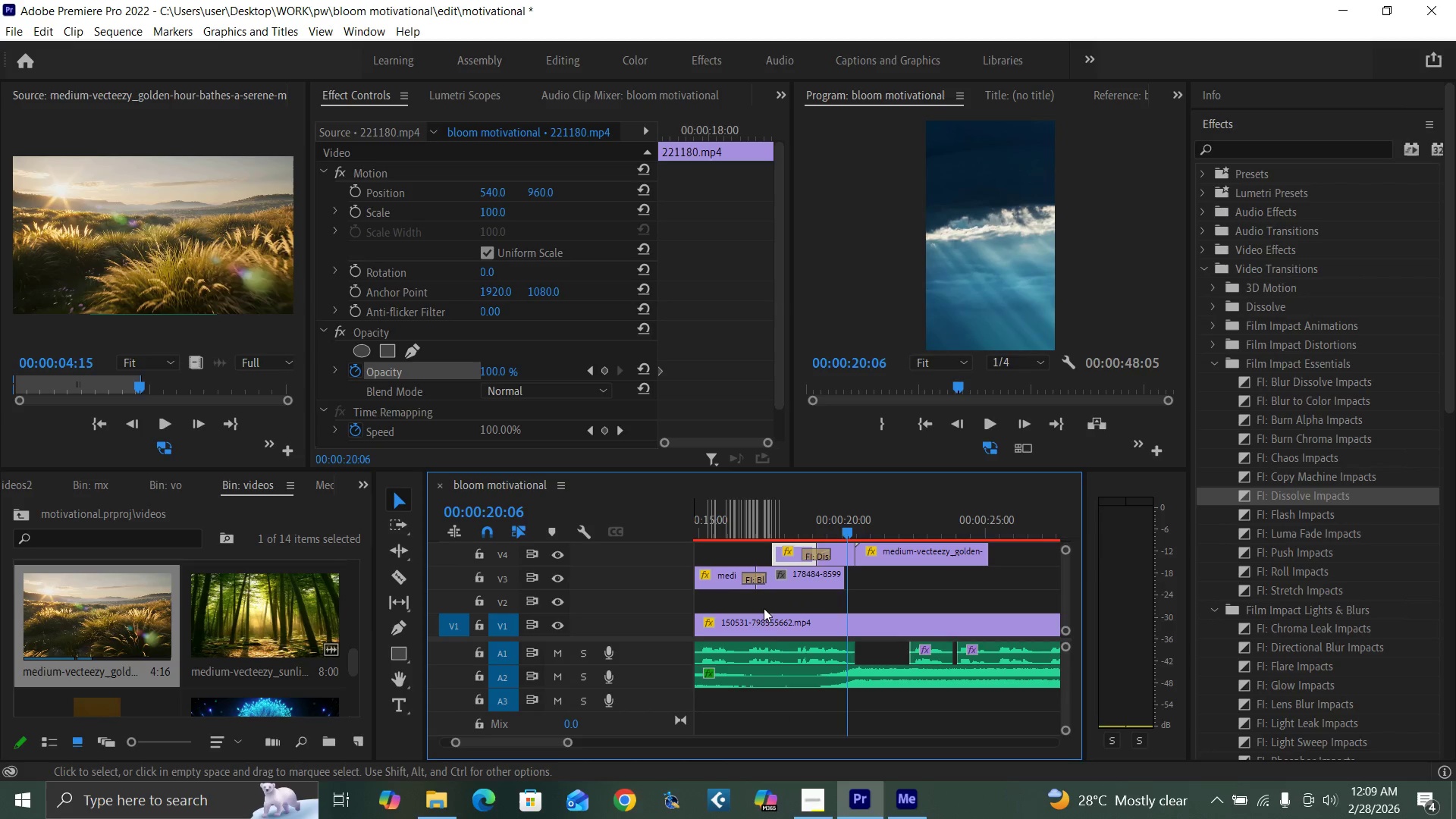 
wait(11.08)
 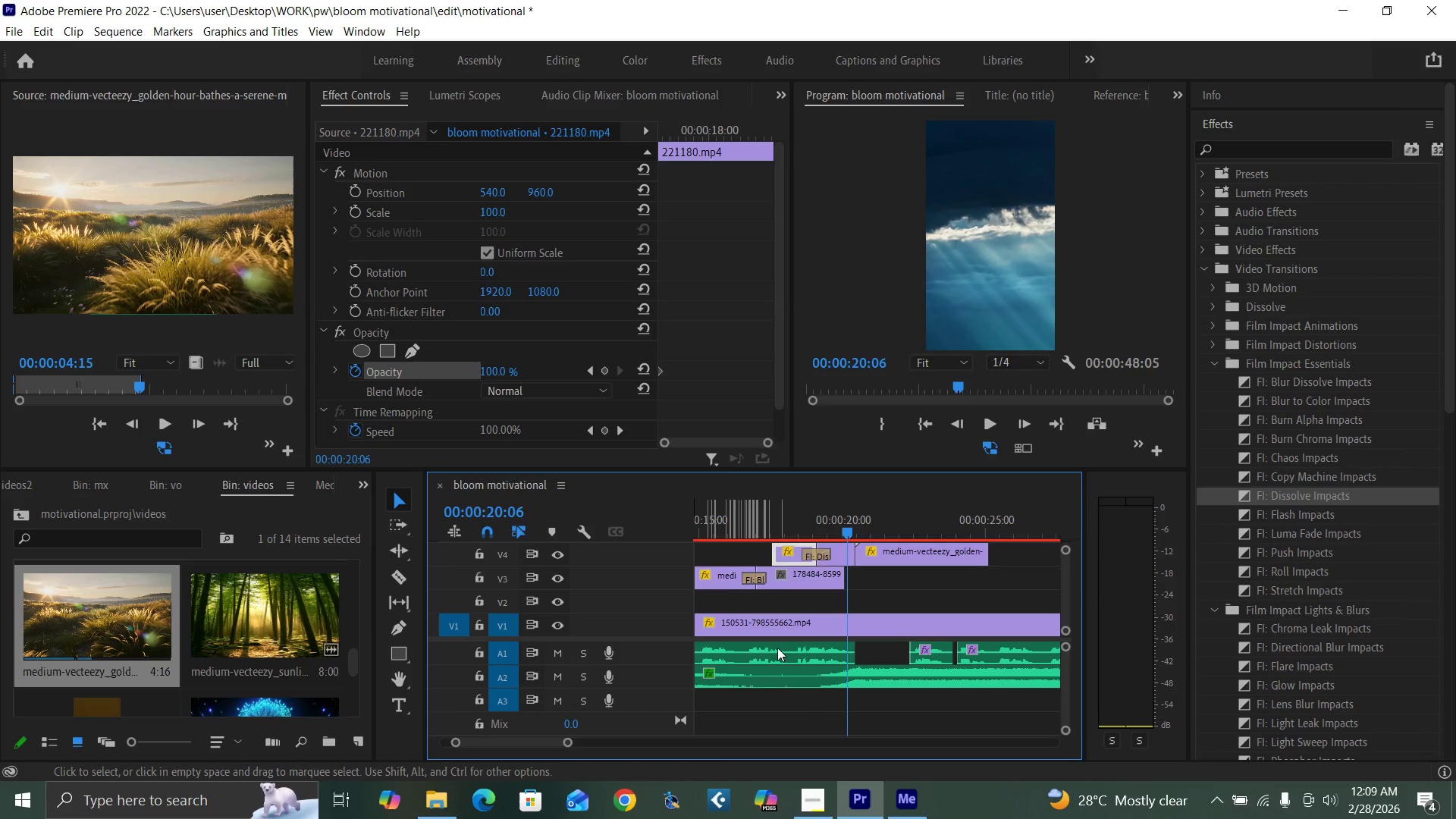 
key(Control+S)
 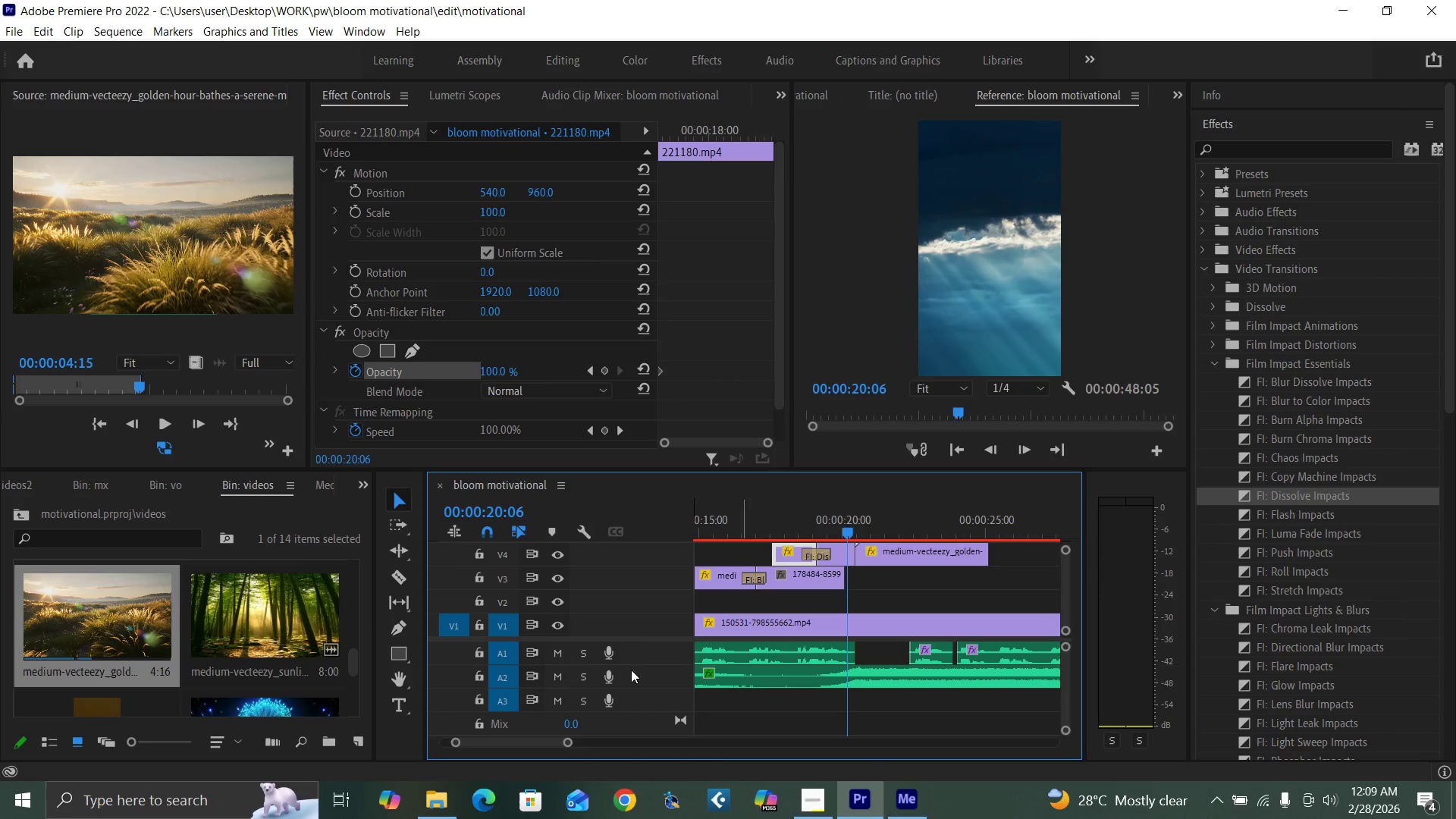 
mouse_move([780, 524])
 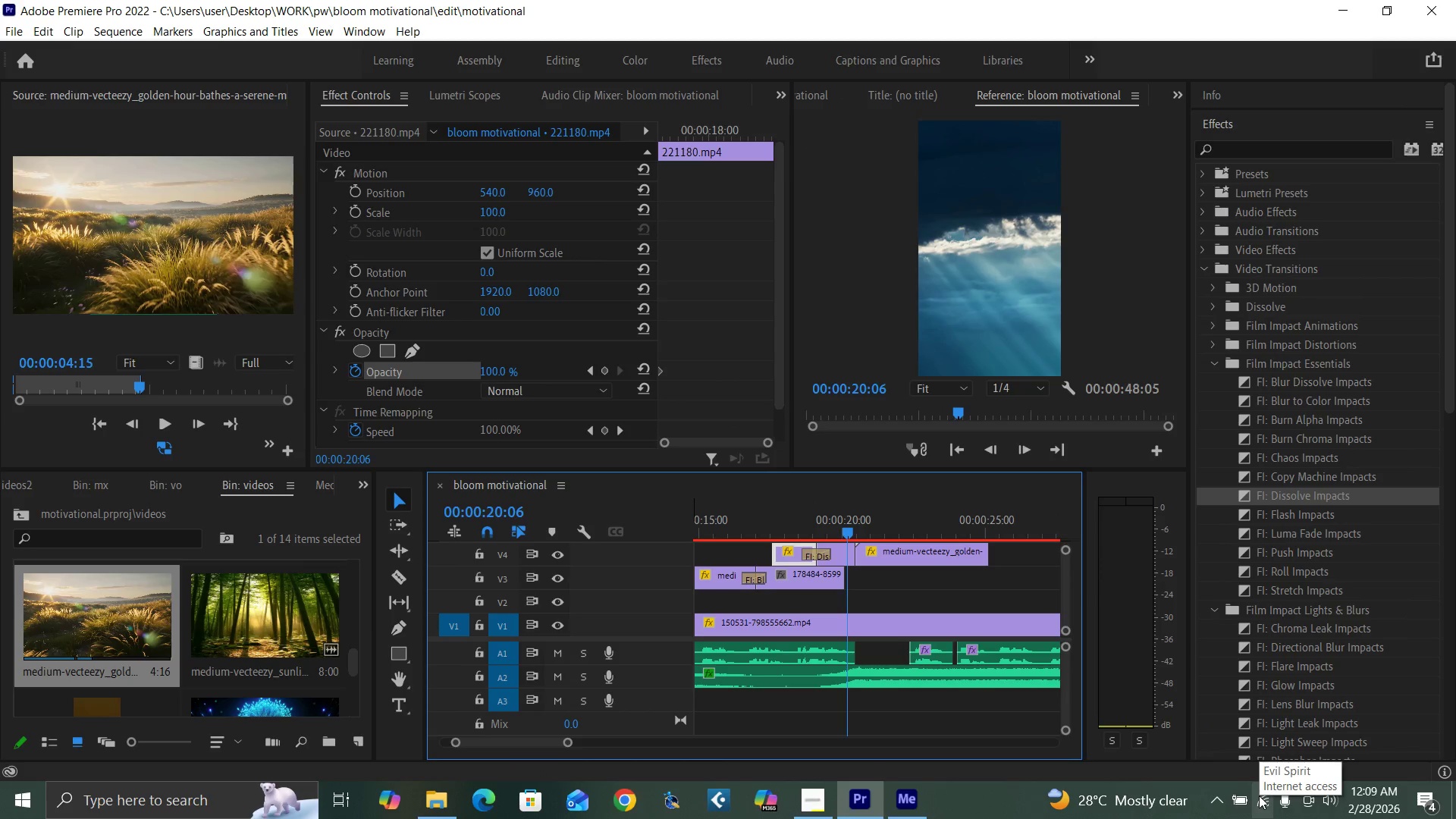 
left_click([1259, 795])
 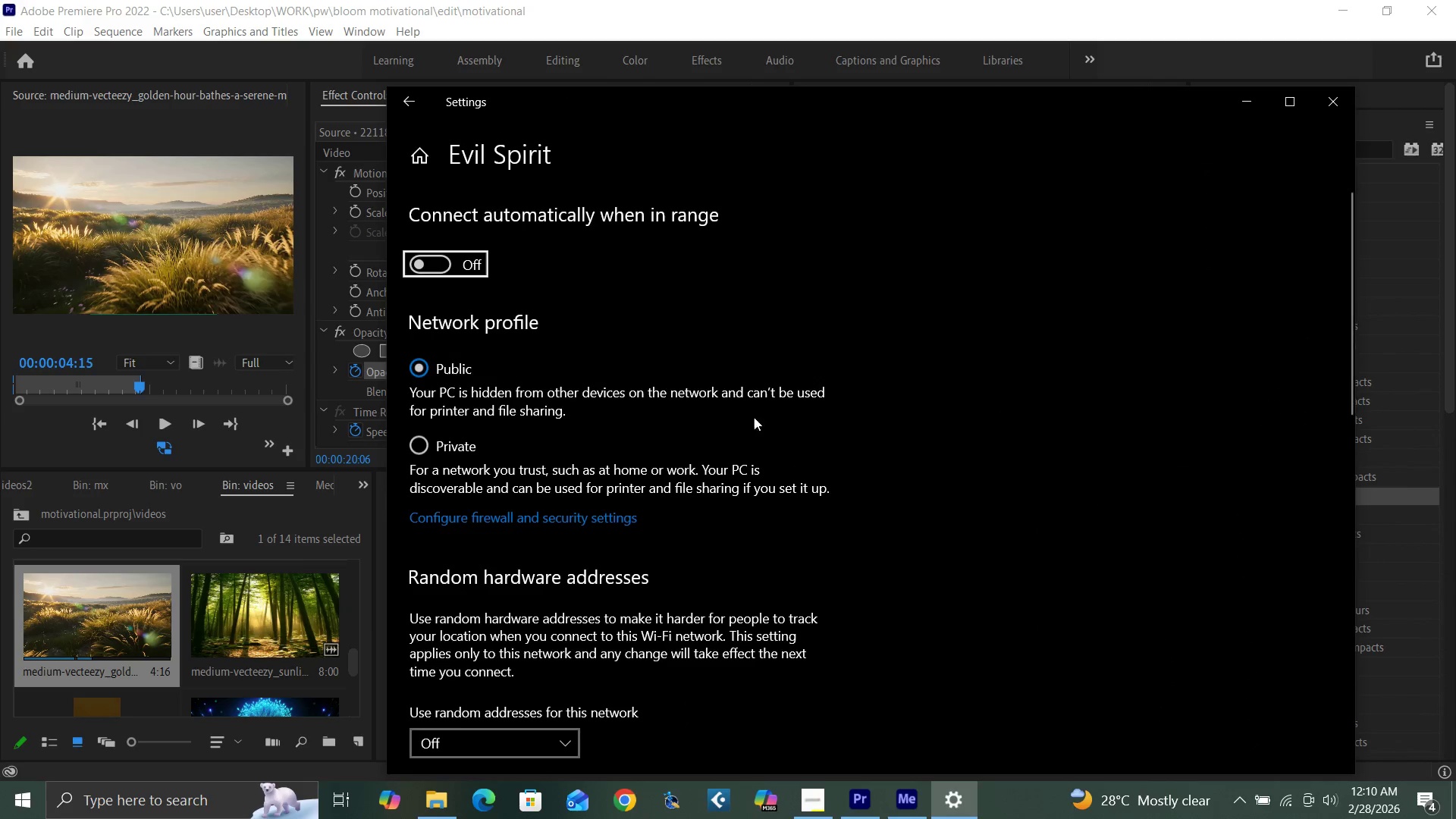 
wait(5.06)
 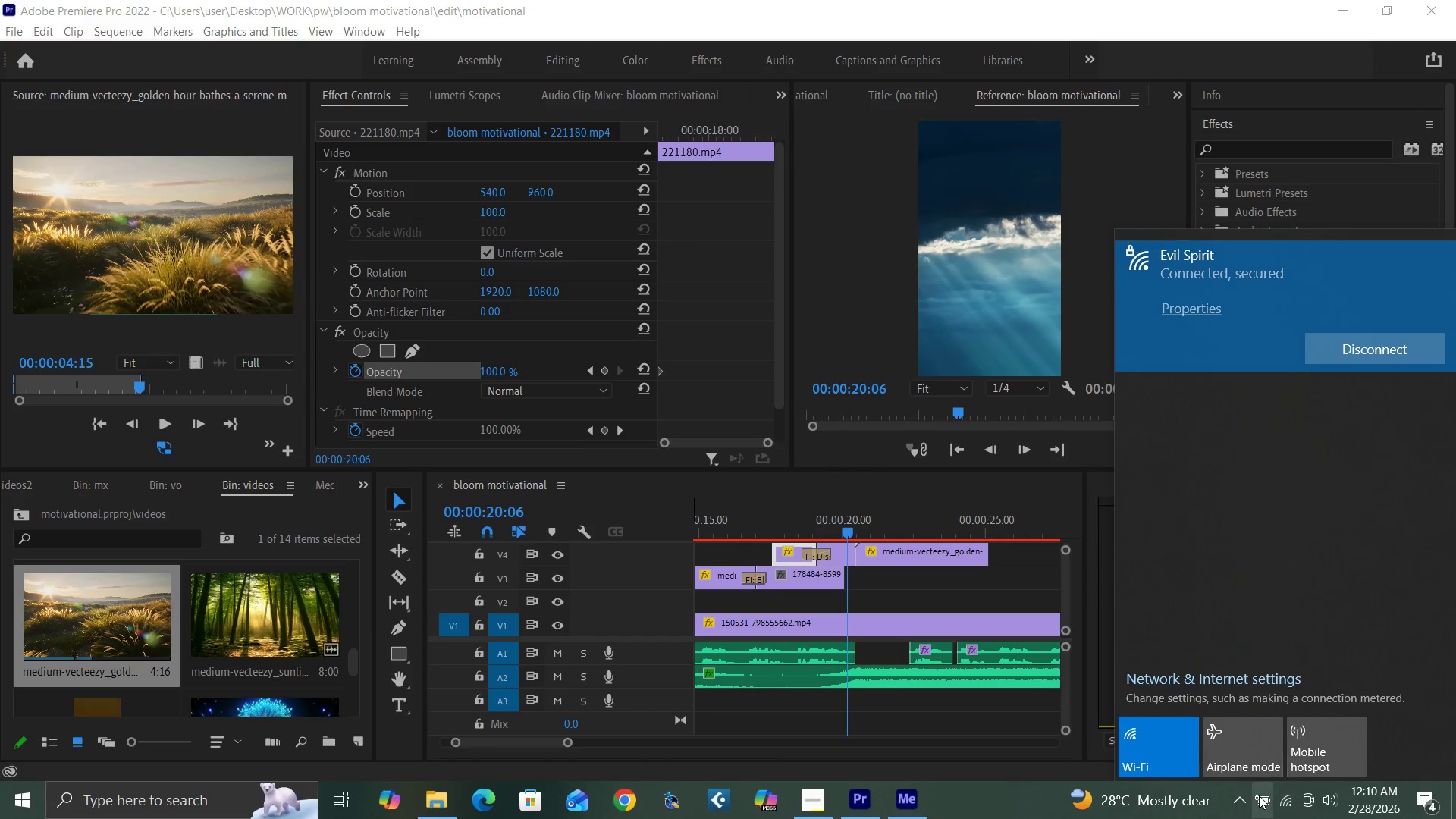 
scroll: coordinate [665, 580], scroll_direction: down, amount: 10.0
 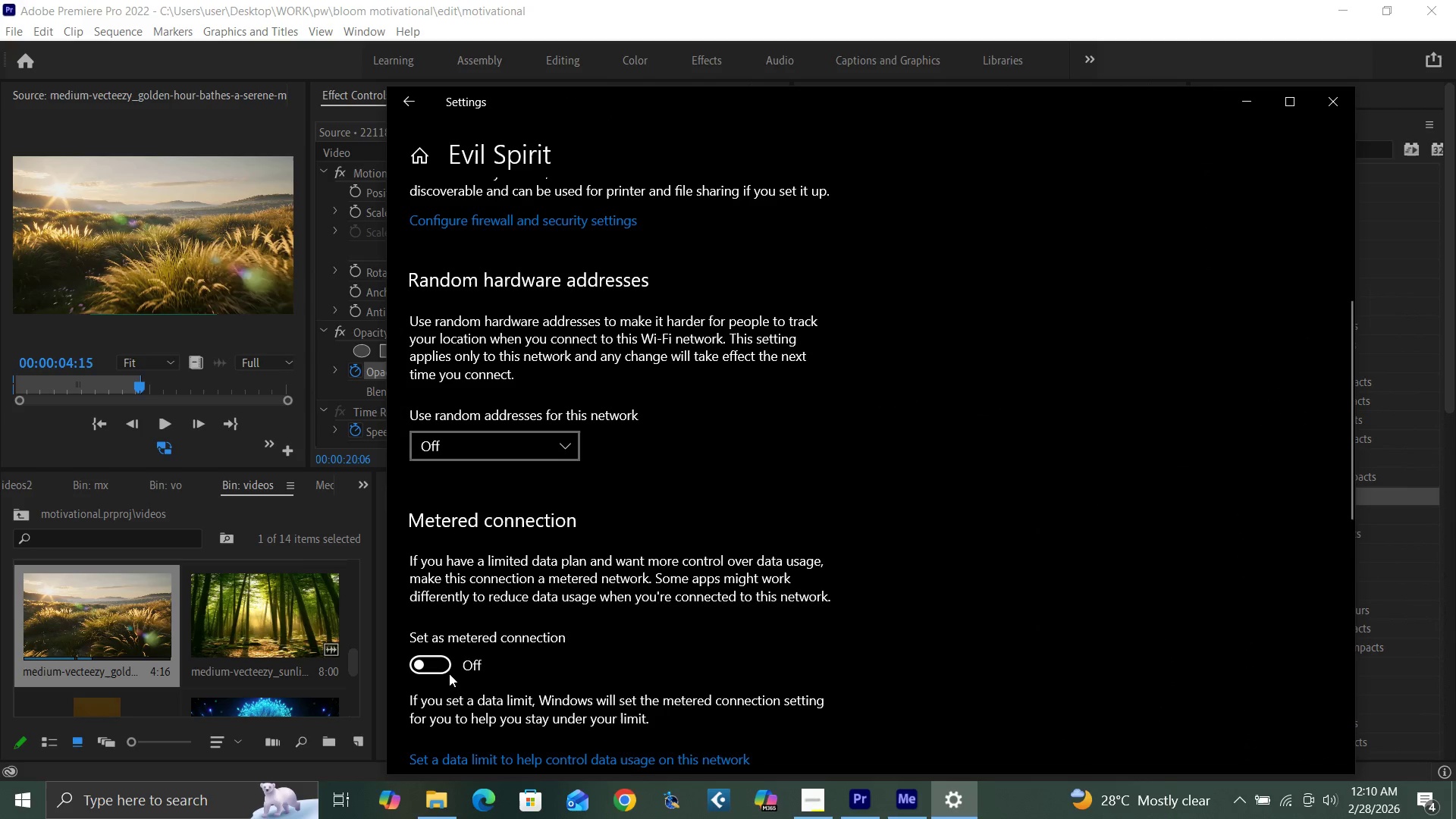 
left_click([444, 664])
 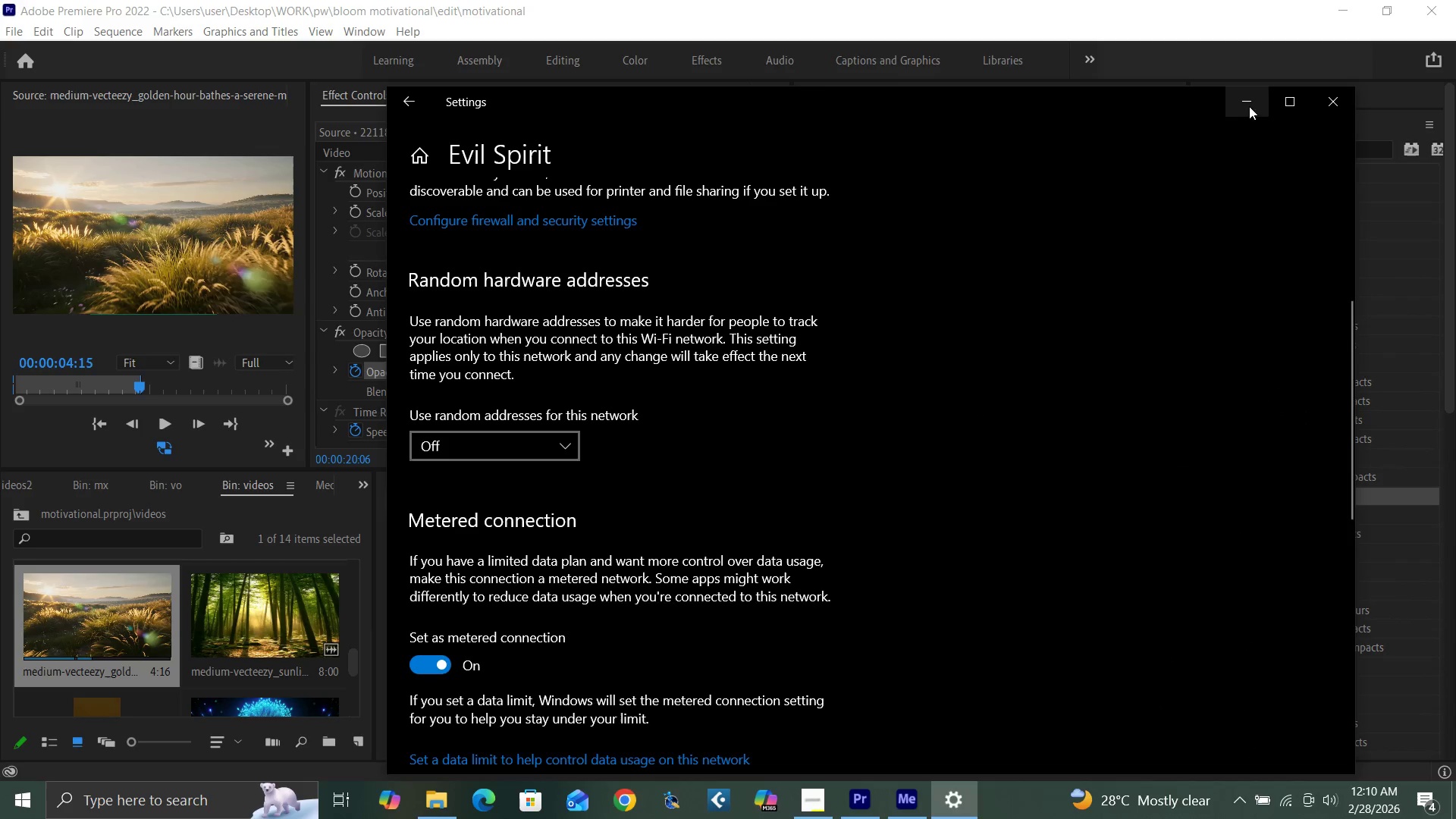 
left_click([1245, 101])
 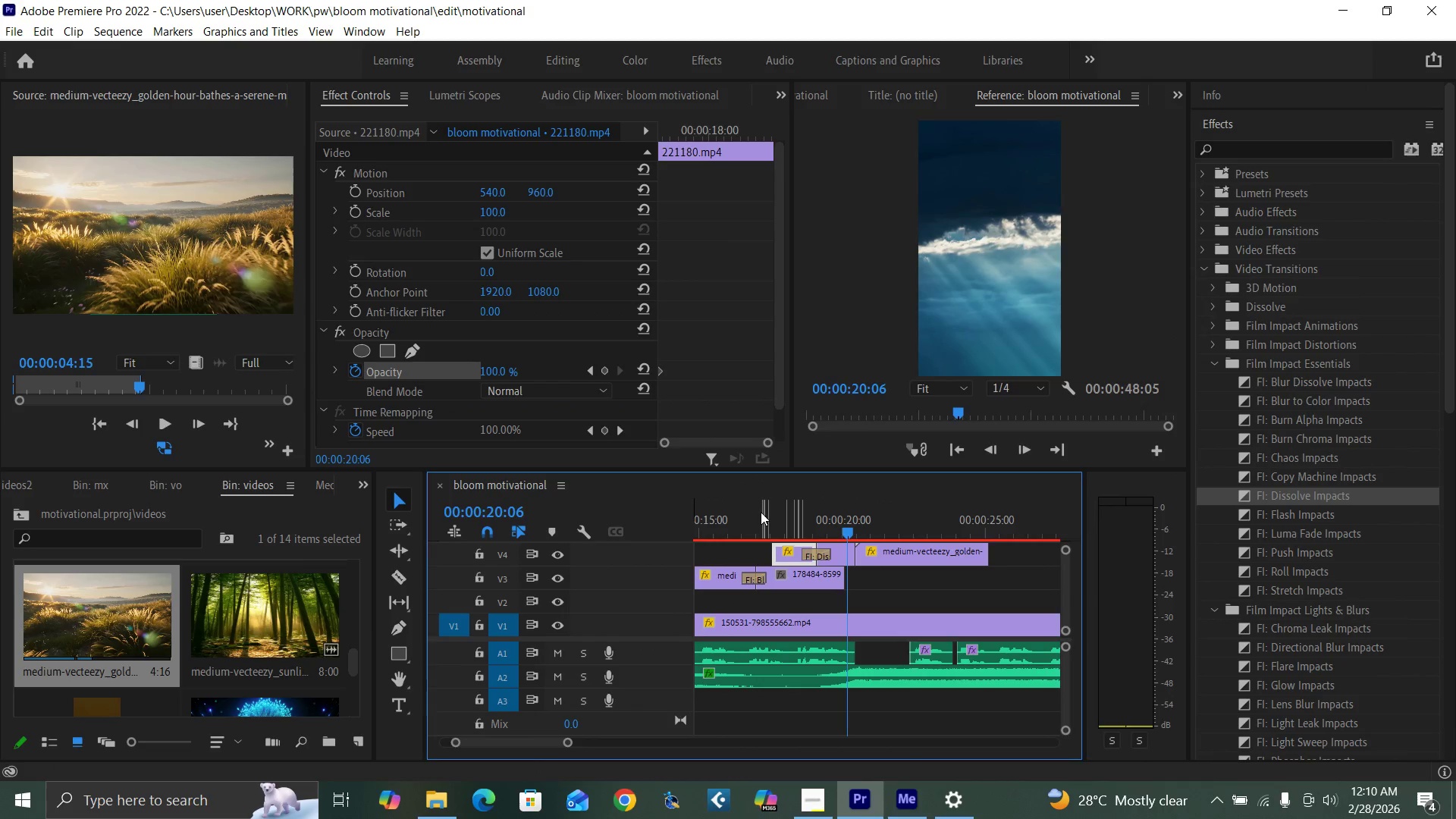 
left_click([763, 521])
 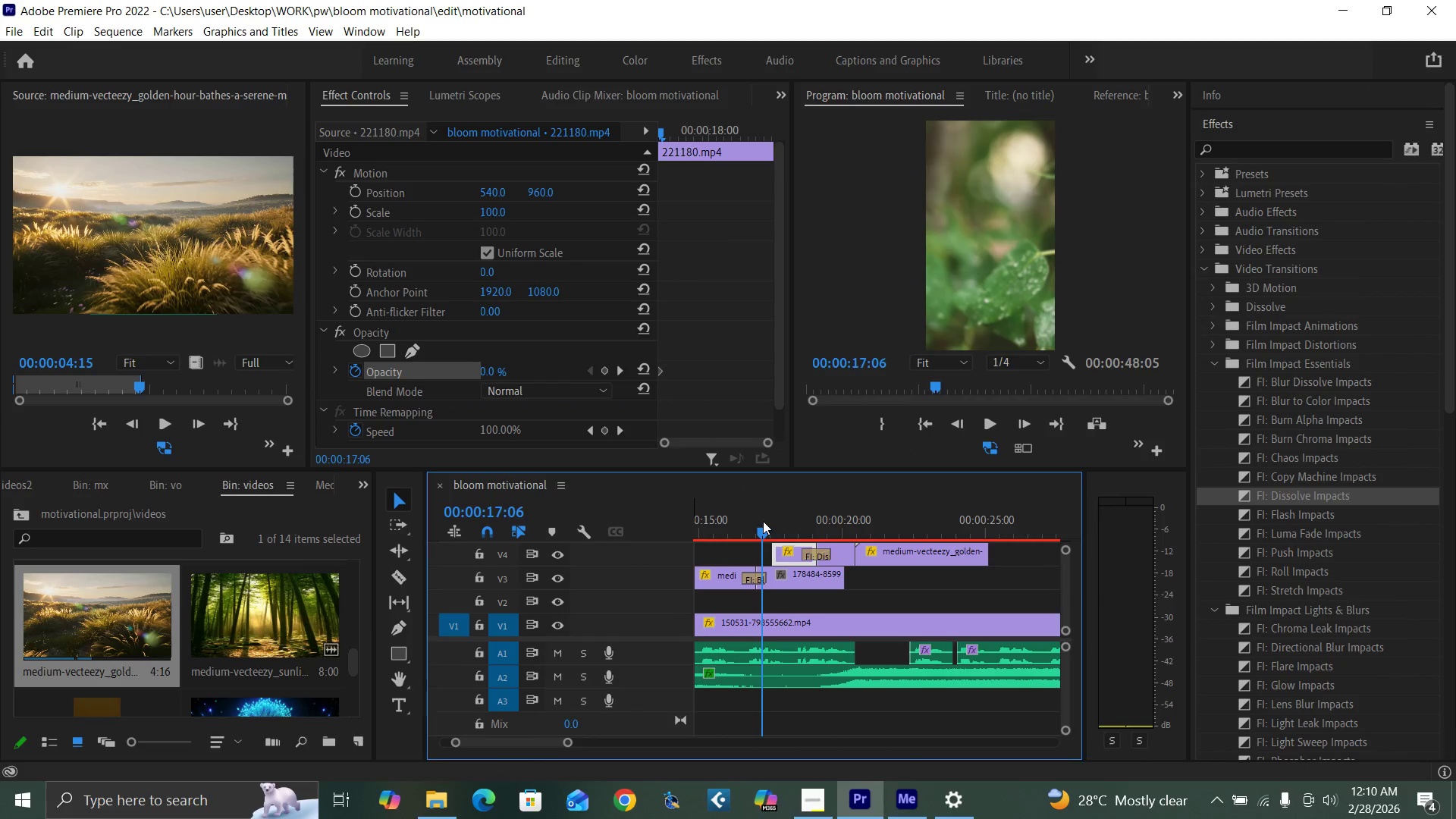 
key(Space)
 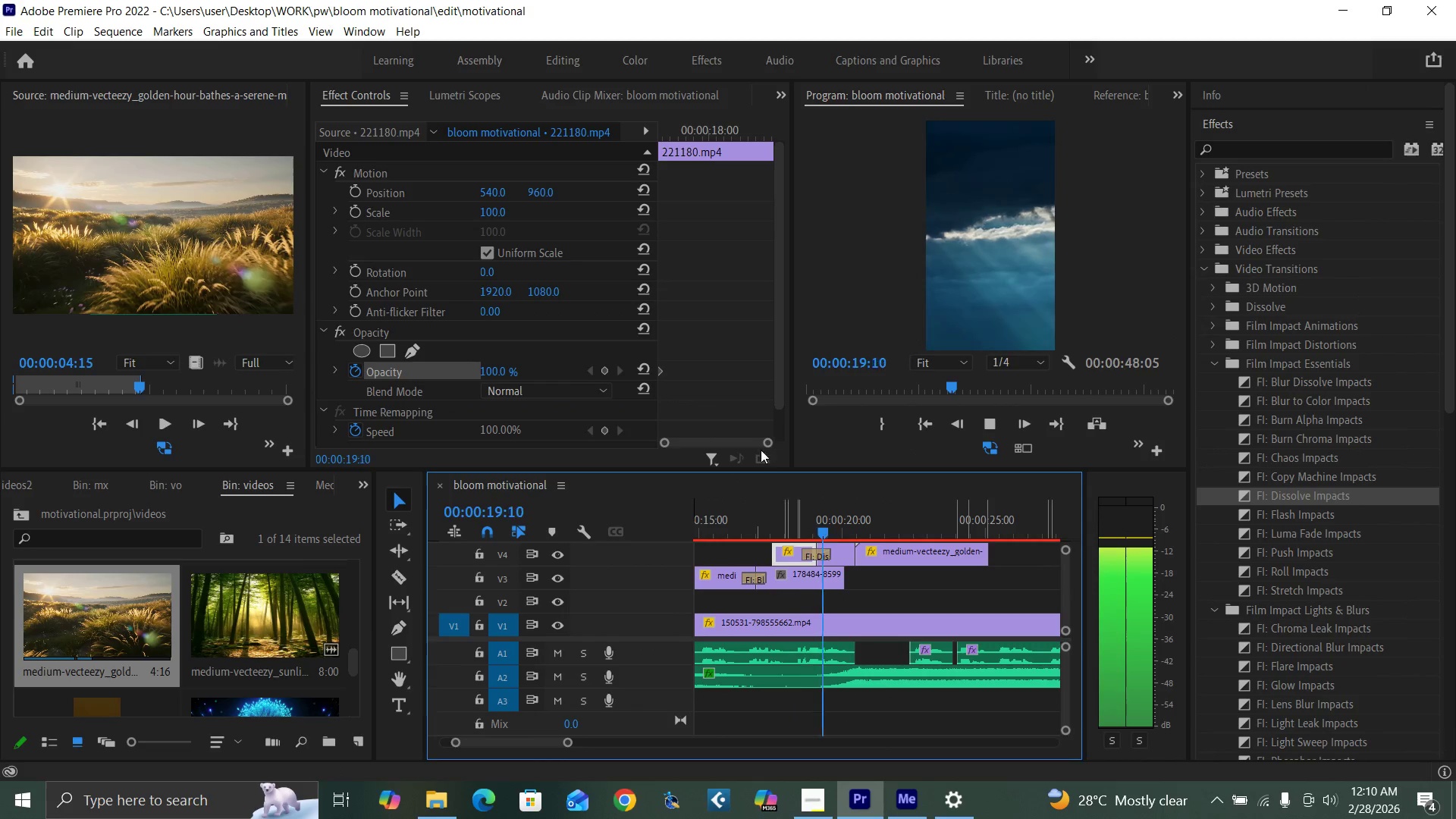 
key(Space)
 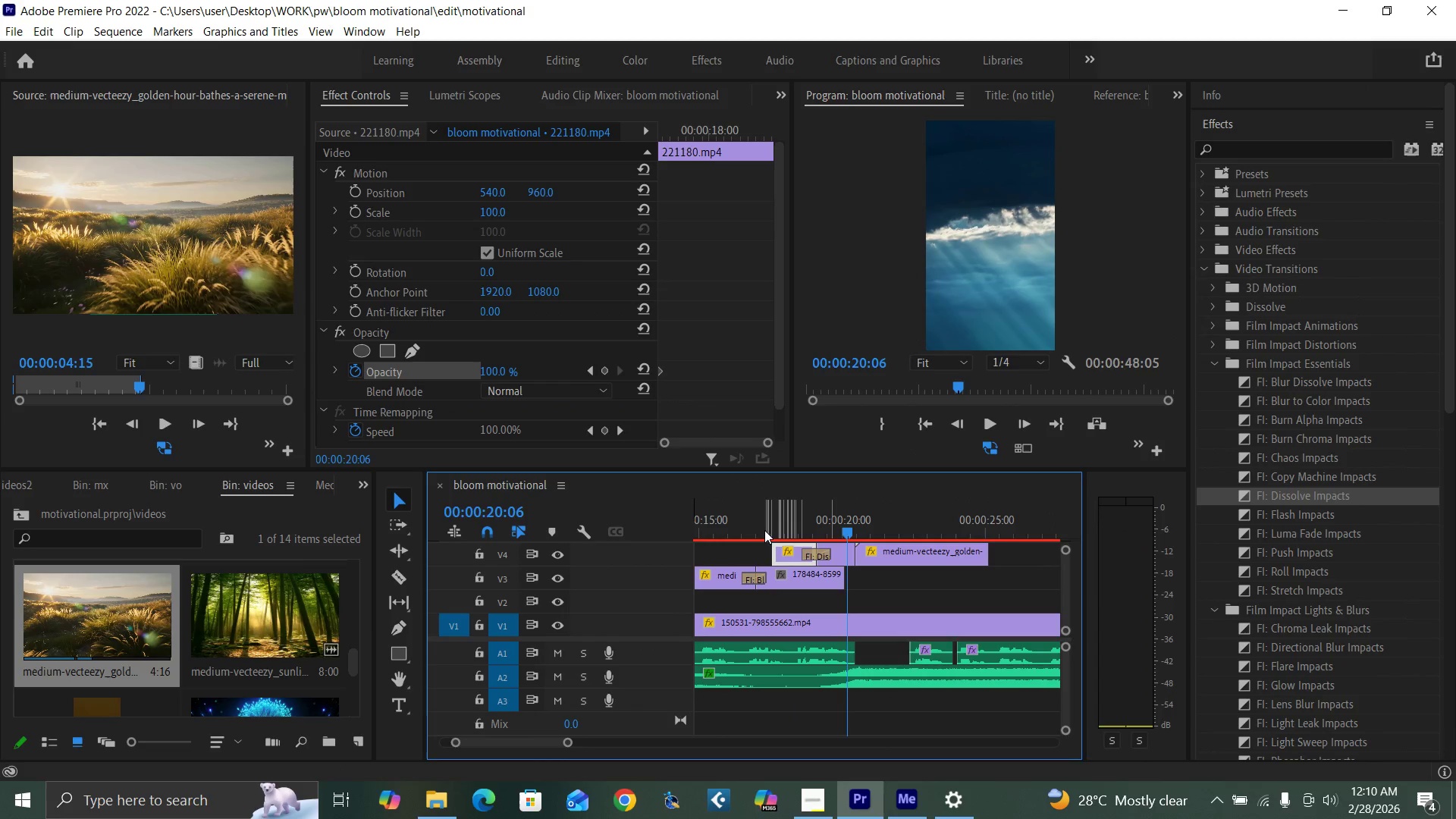 
left_click([766, 529])
 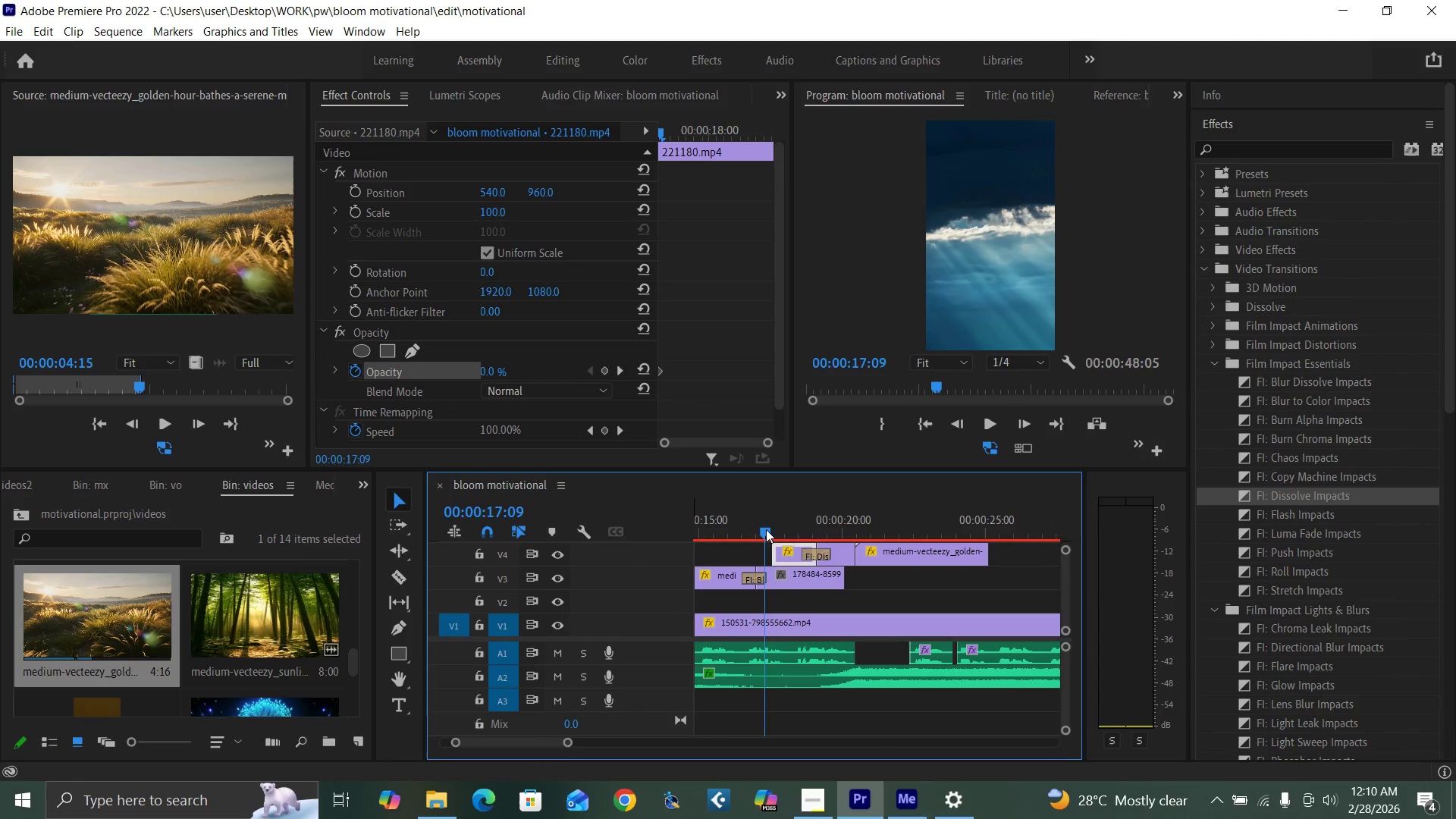 
key(Space)
 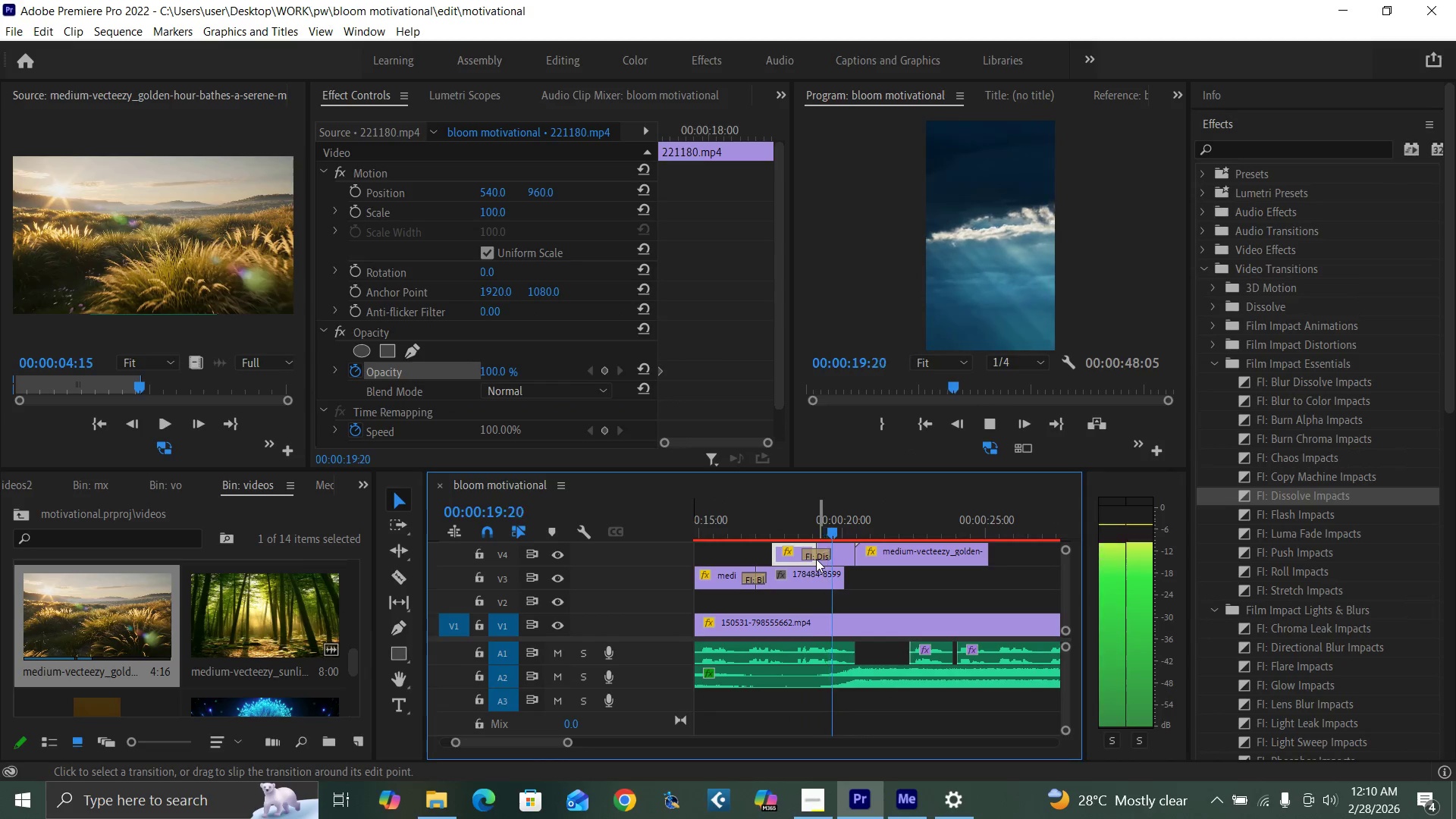 
key(Space)
 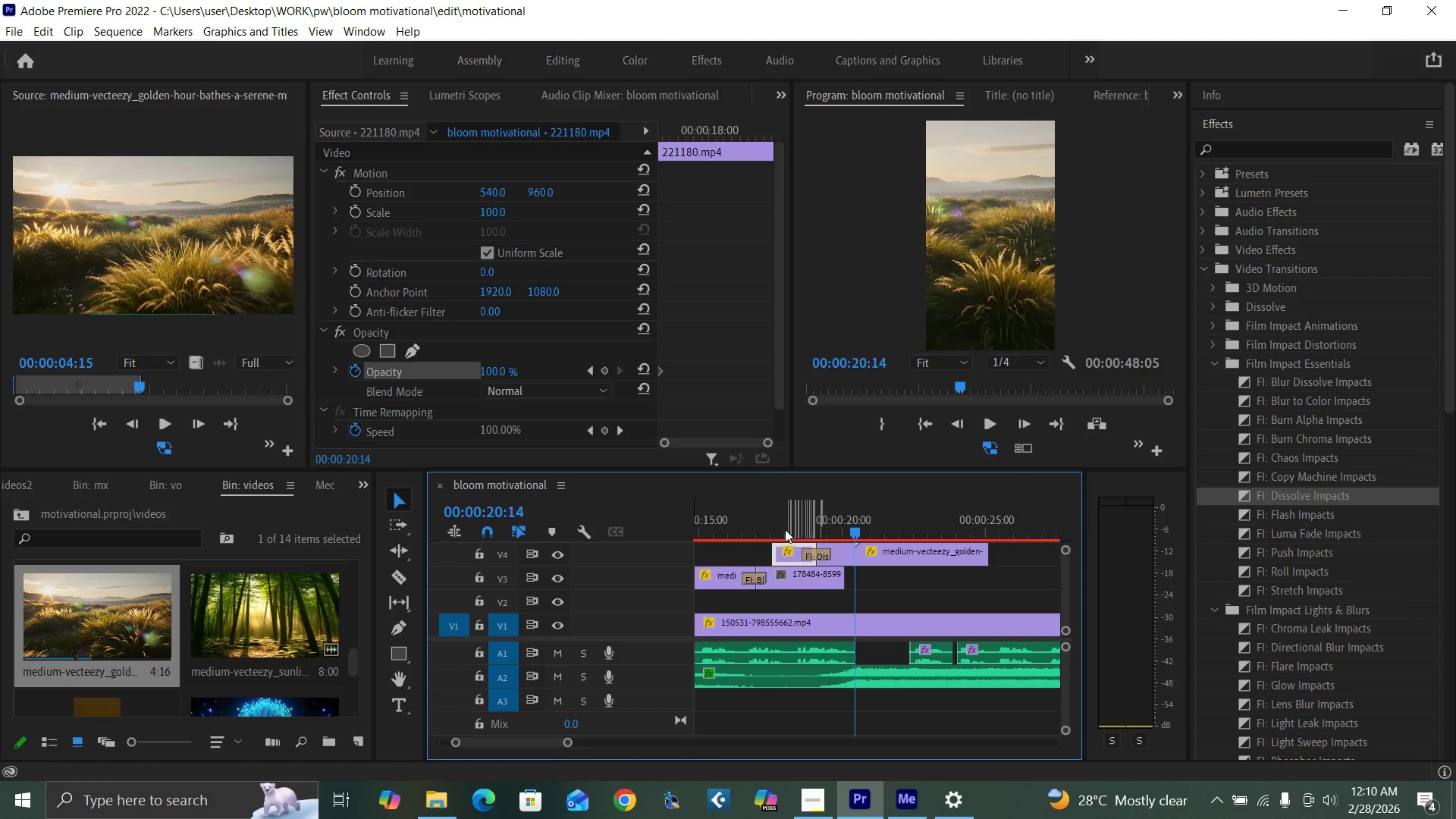 
left_click([785, 529])
 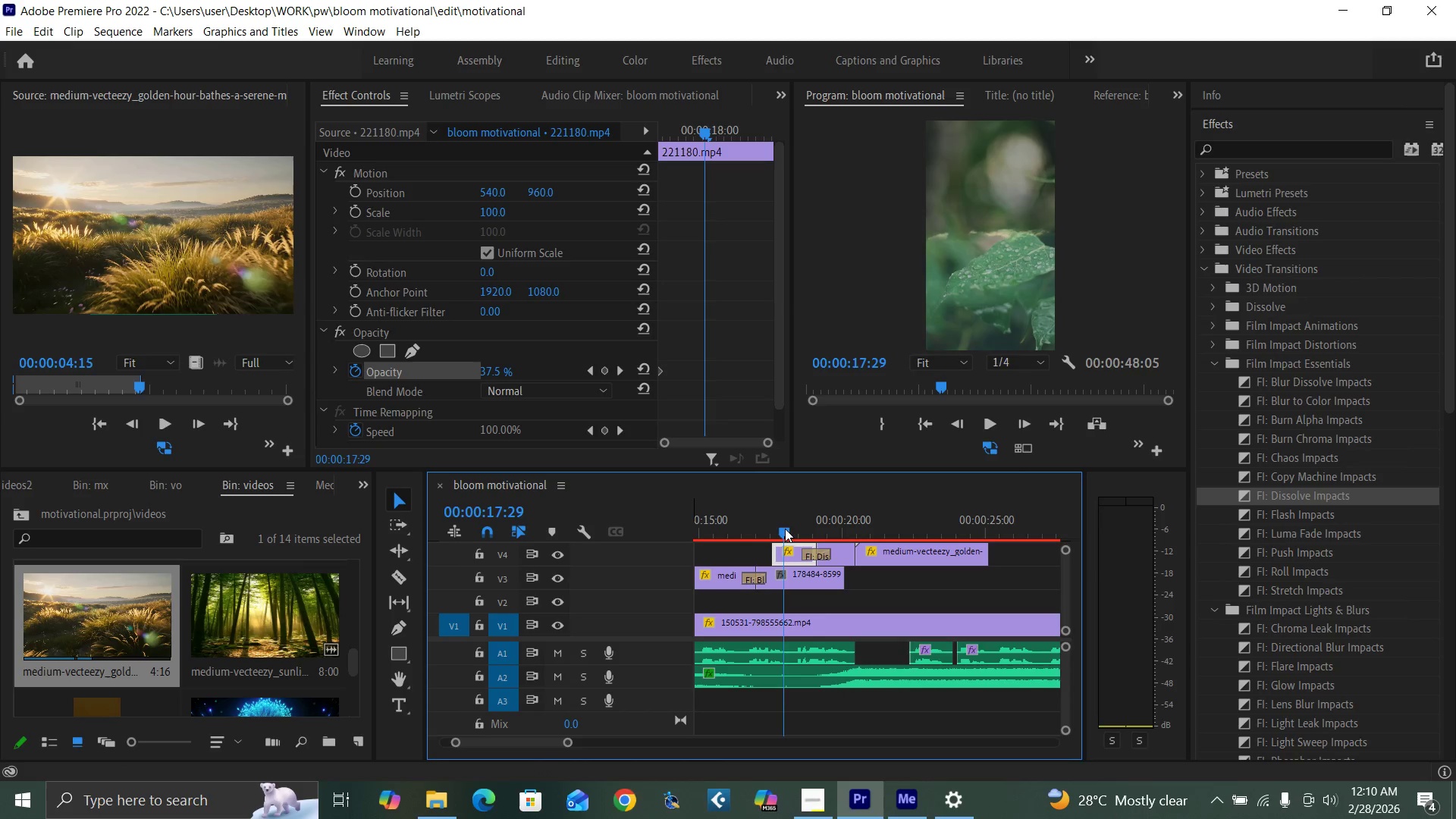 
key(Space)
 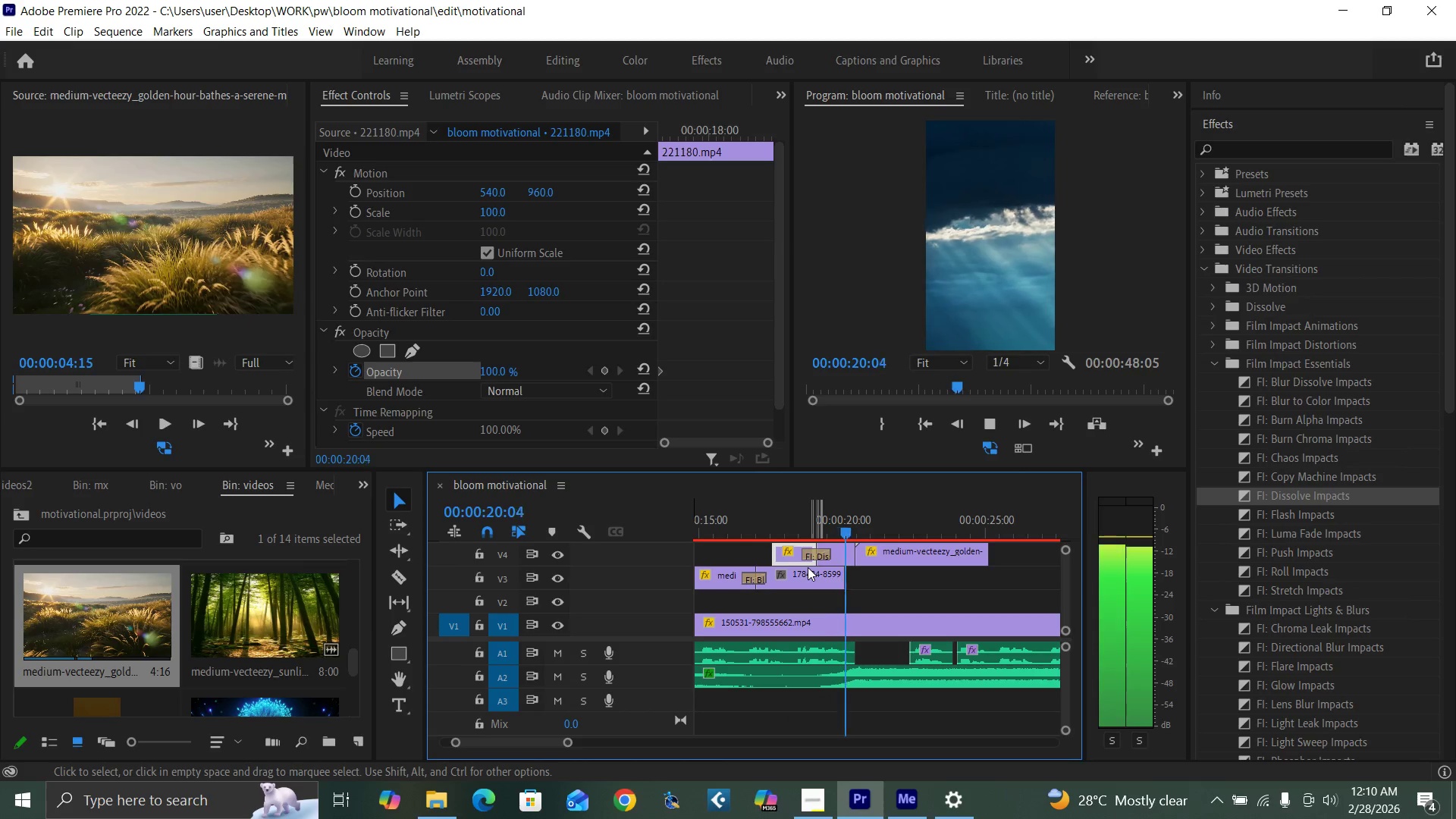 
key(Space)
 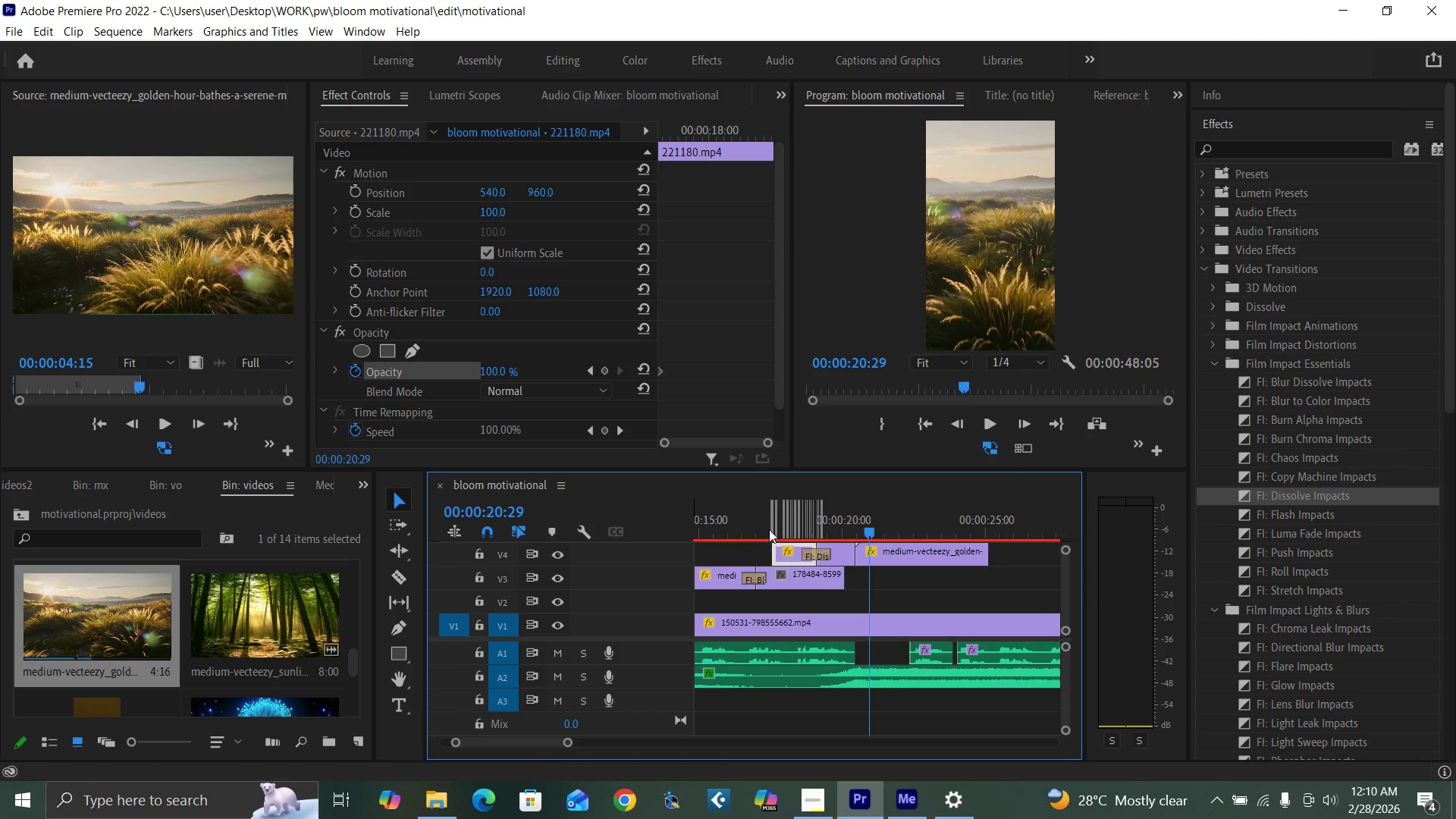 
left_click([768, 529])
 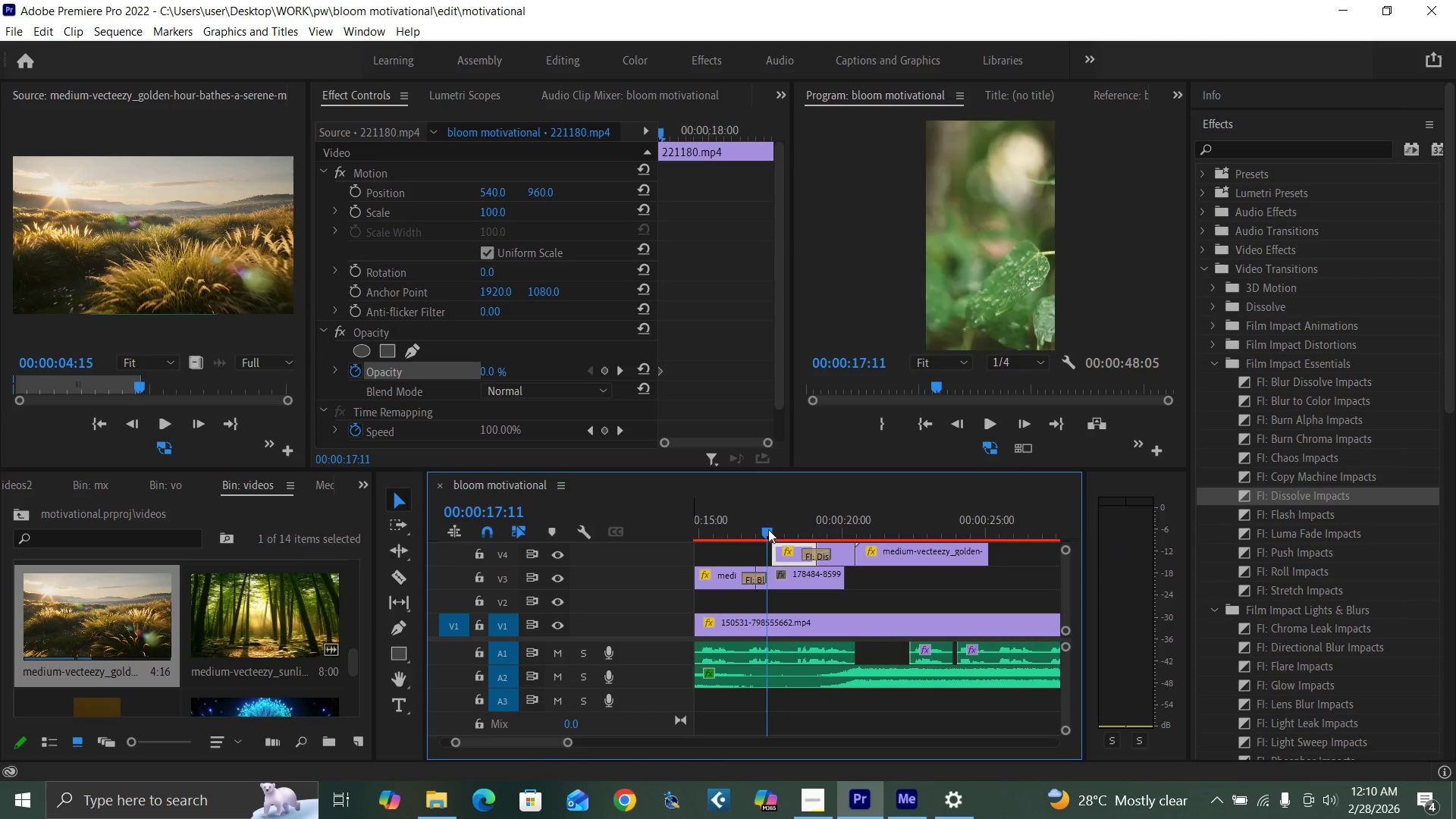 
key(Space)
 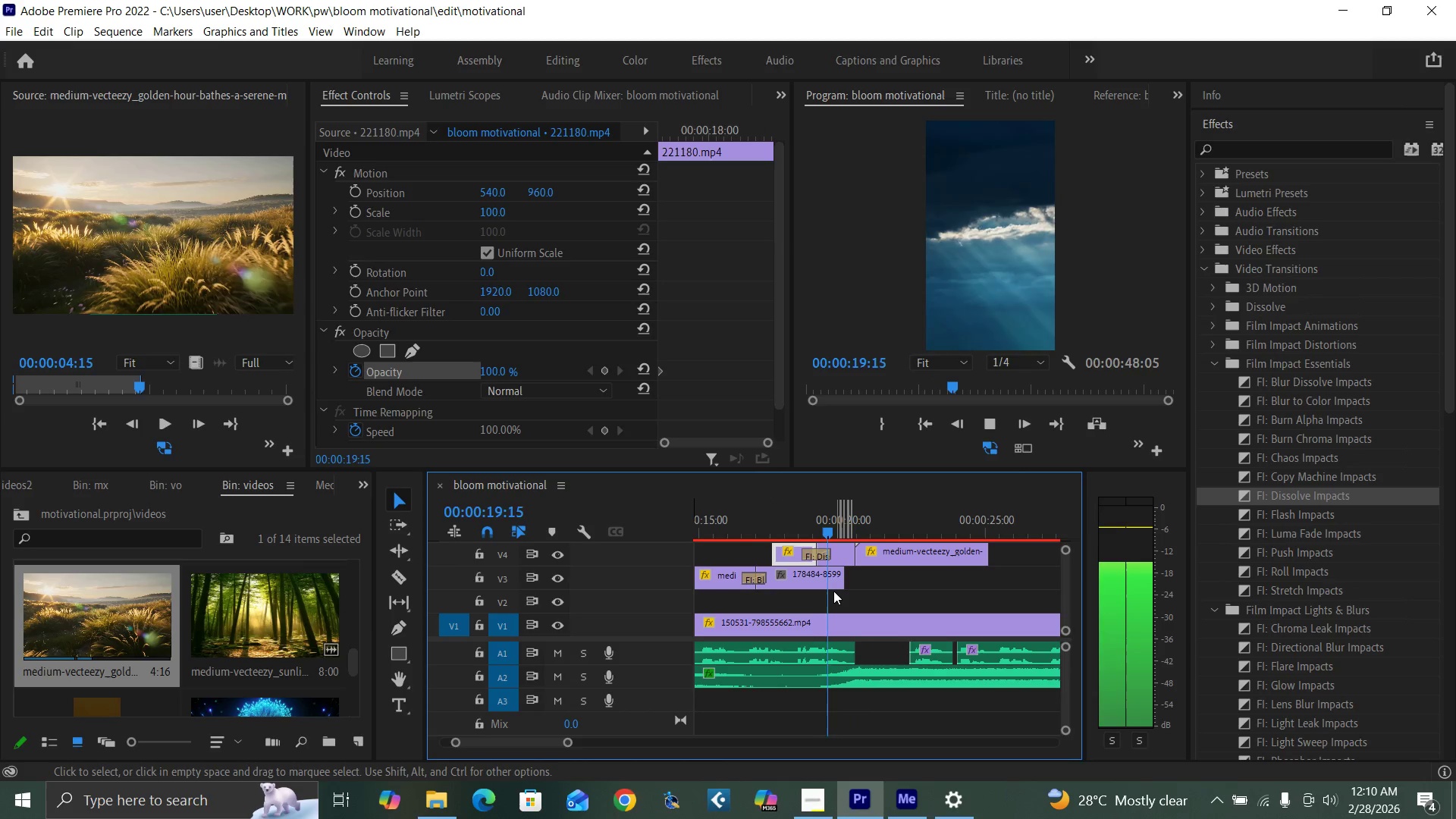 
key(Space)
 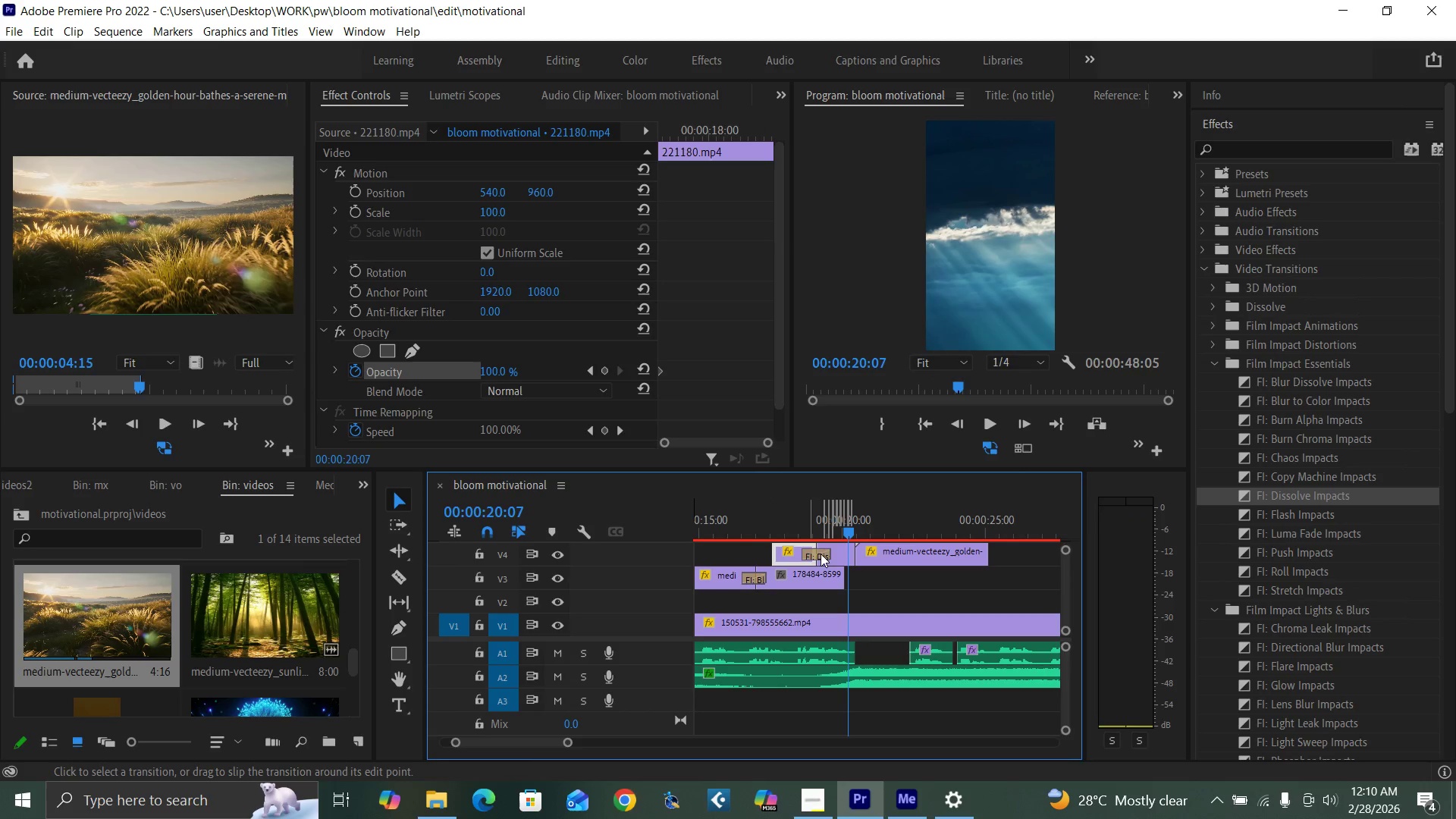 
left_click([819, 551])
 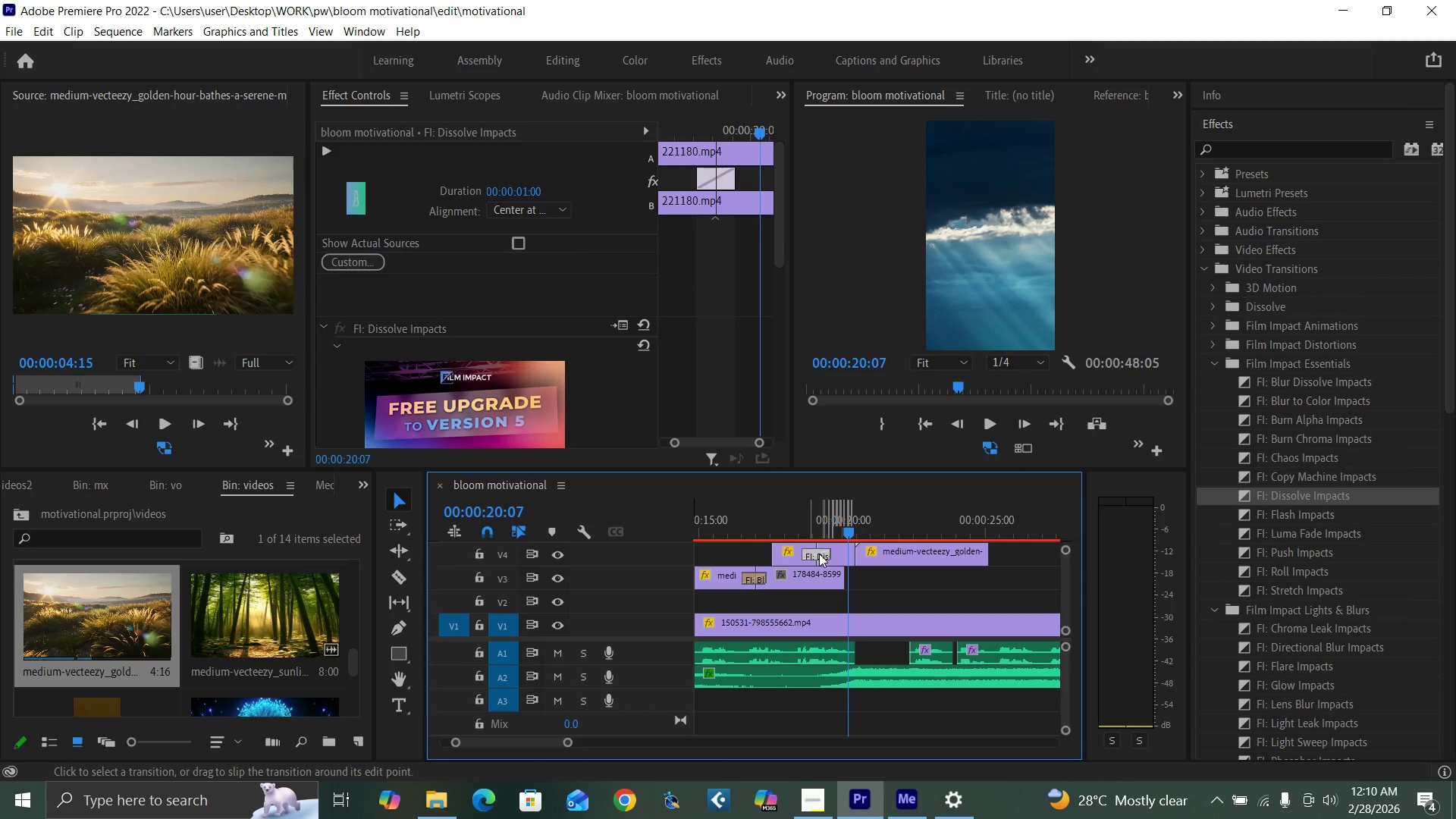 
key(Delete)
 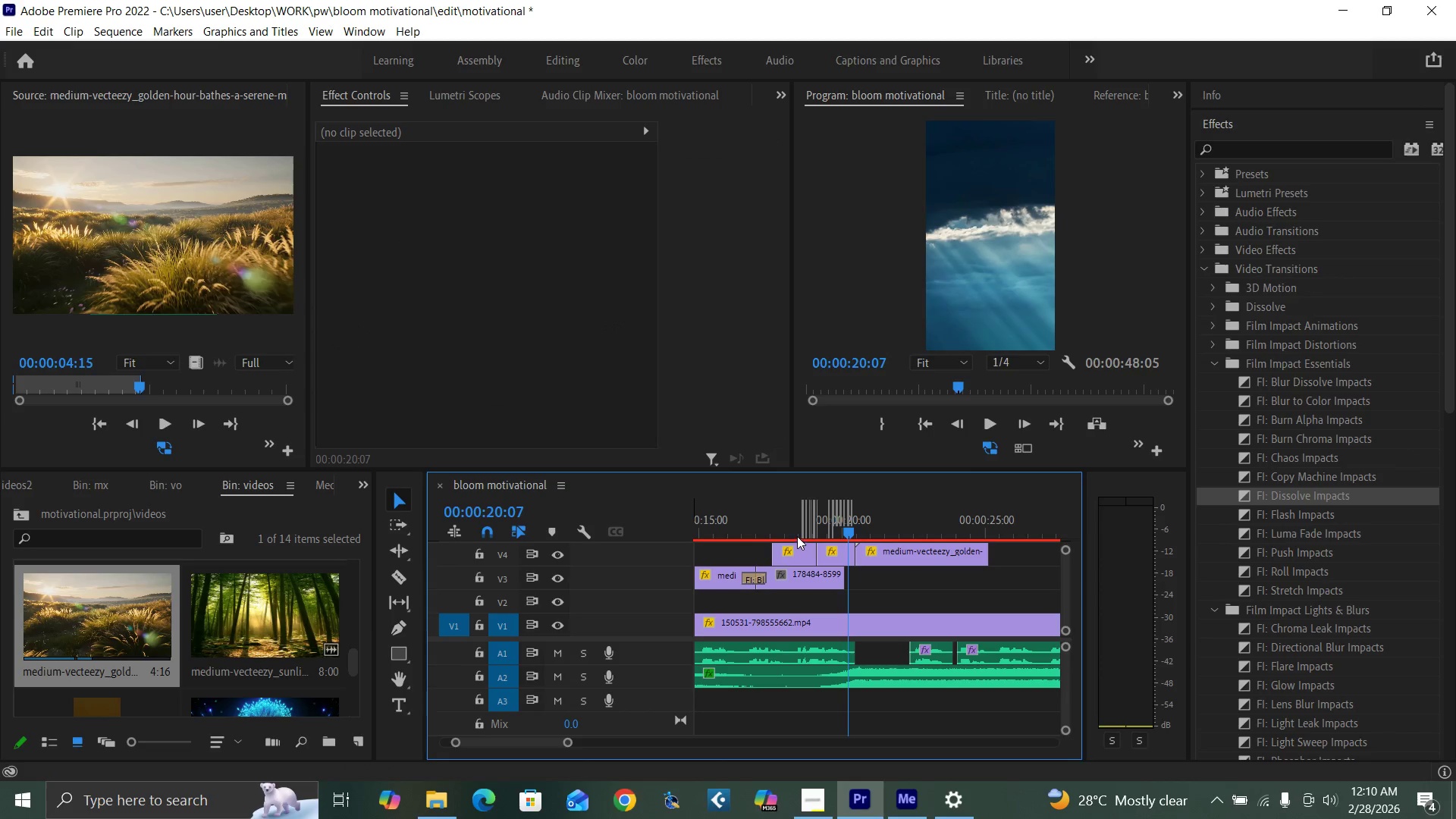 
left_click([797, 535])
 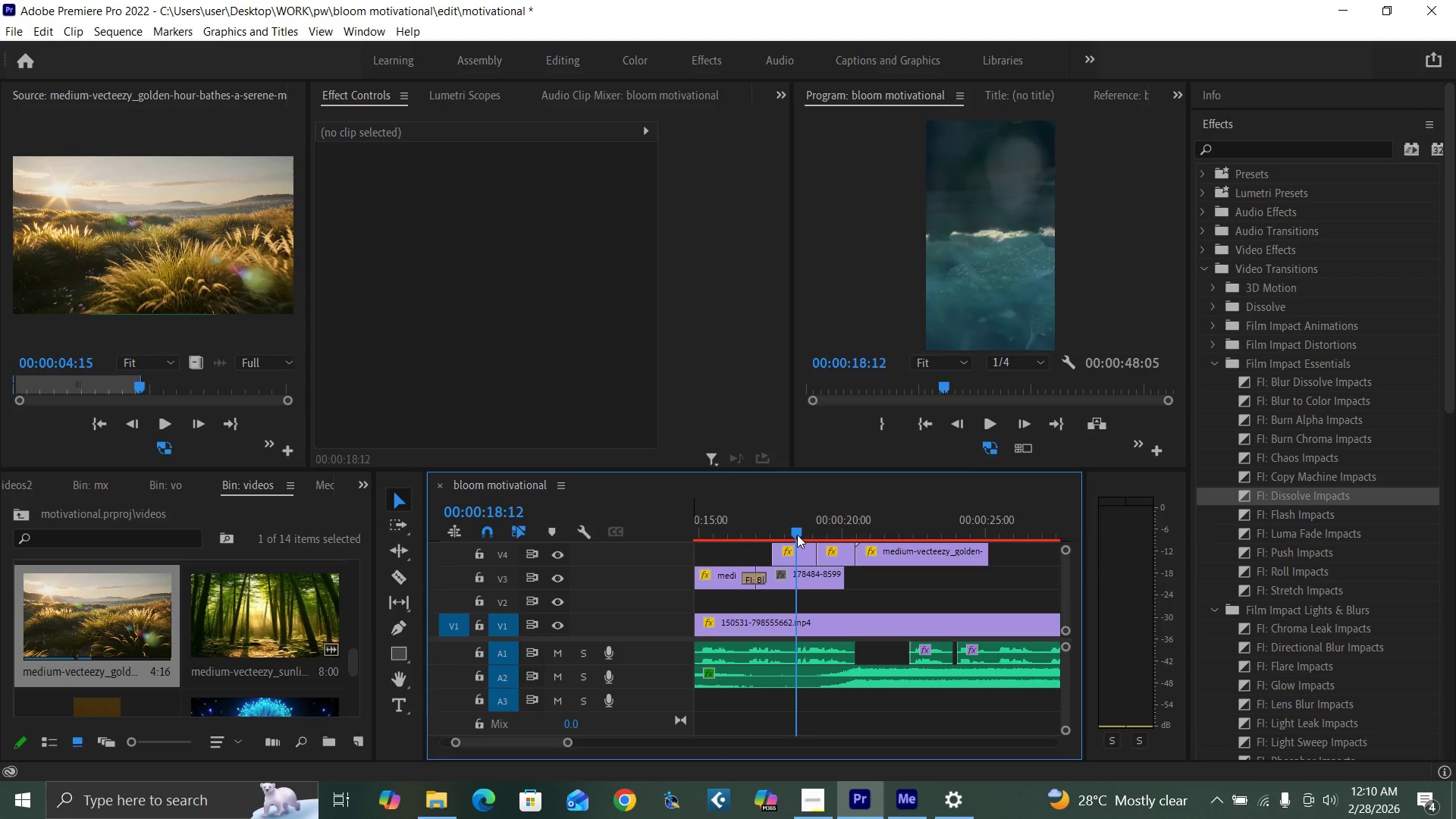 
key(Space)
 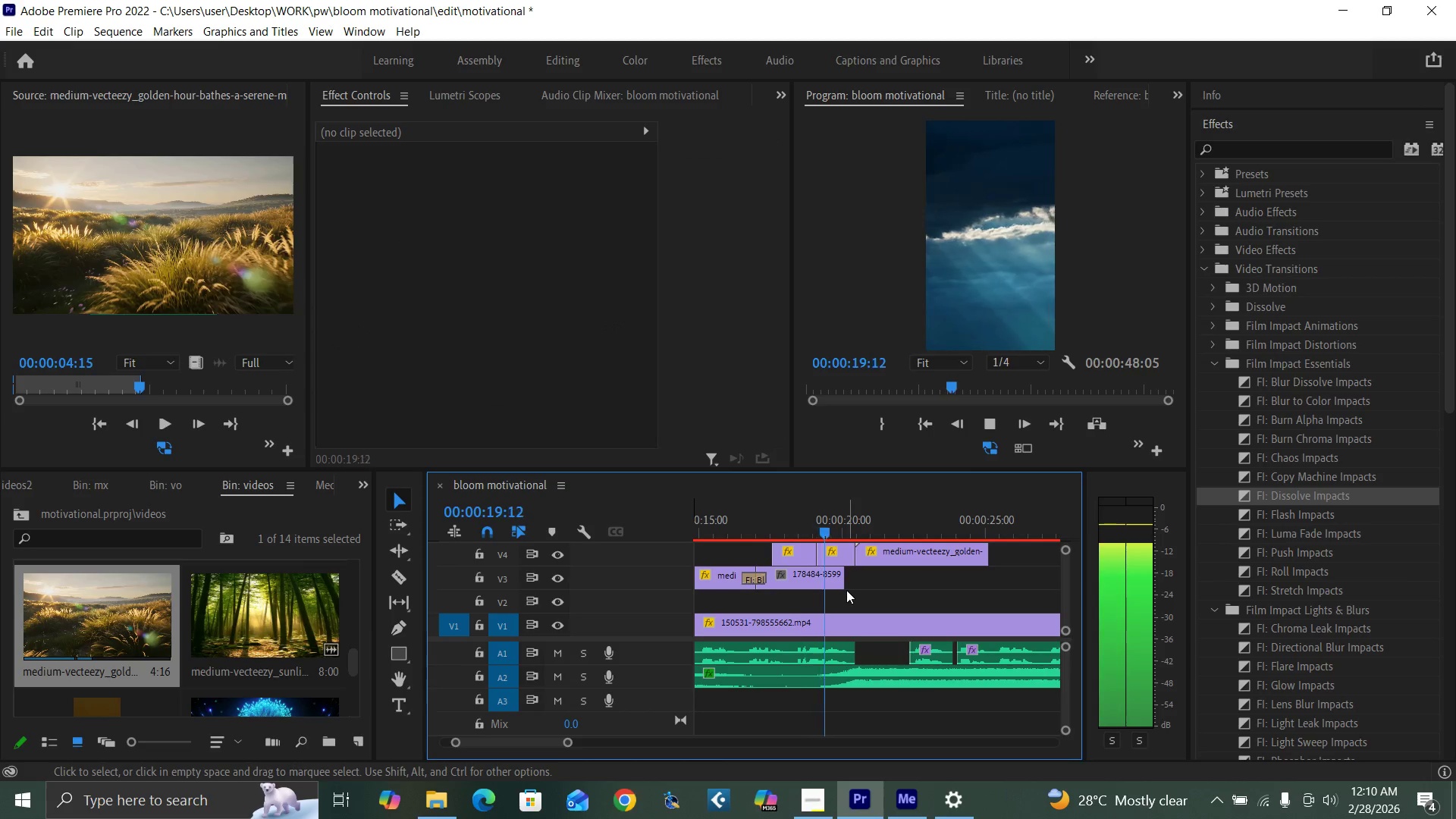 
key(Space)
 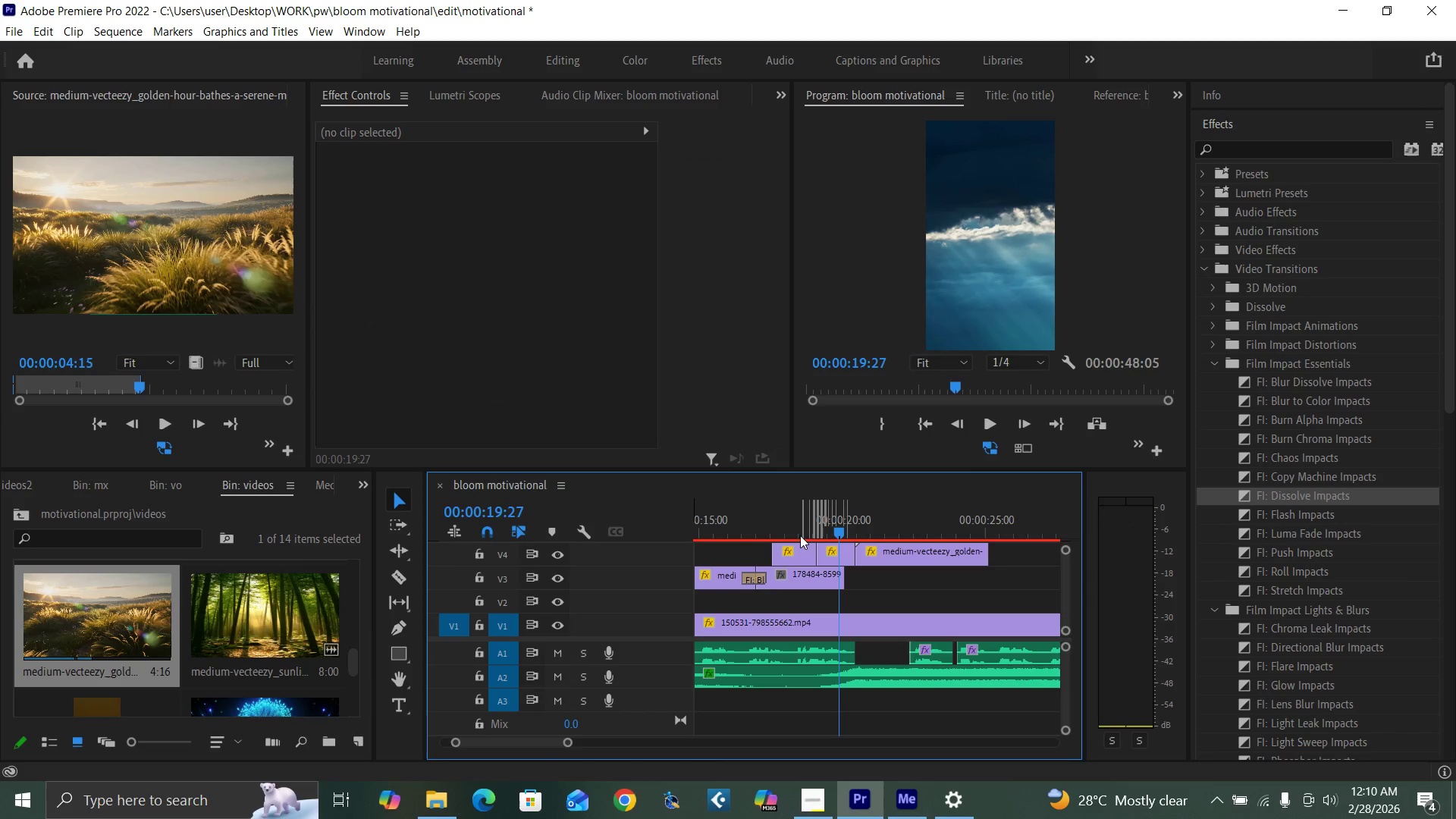 
left_click([795, 532])
 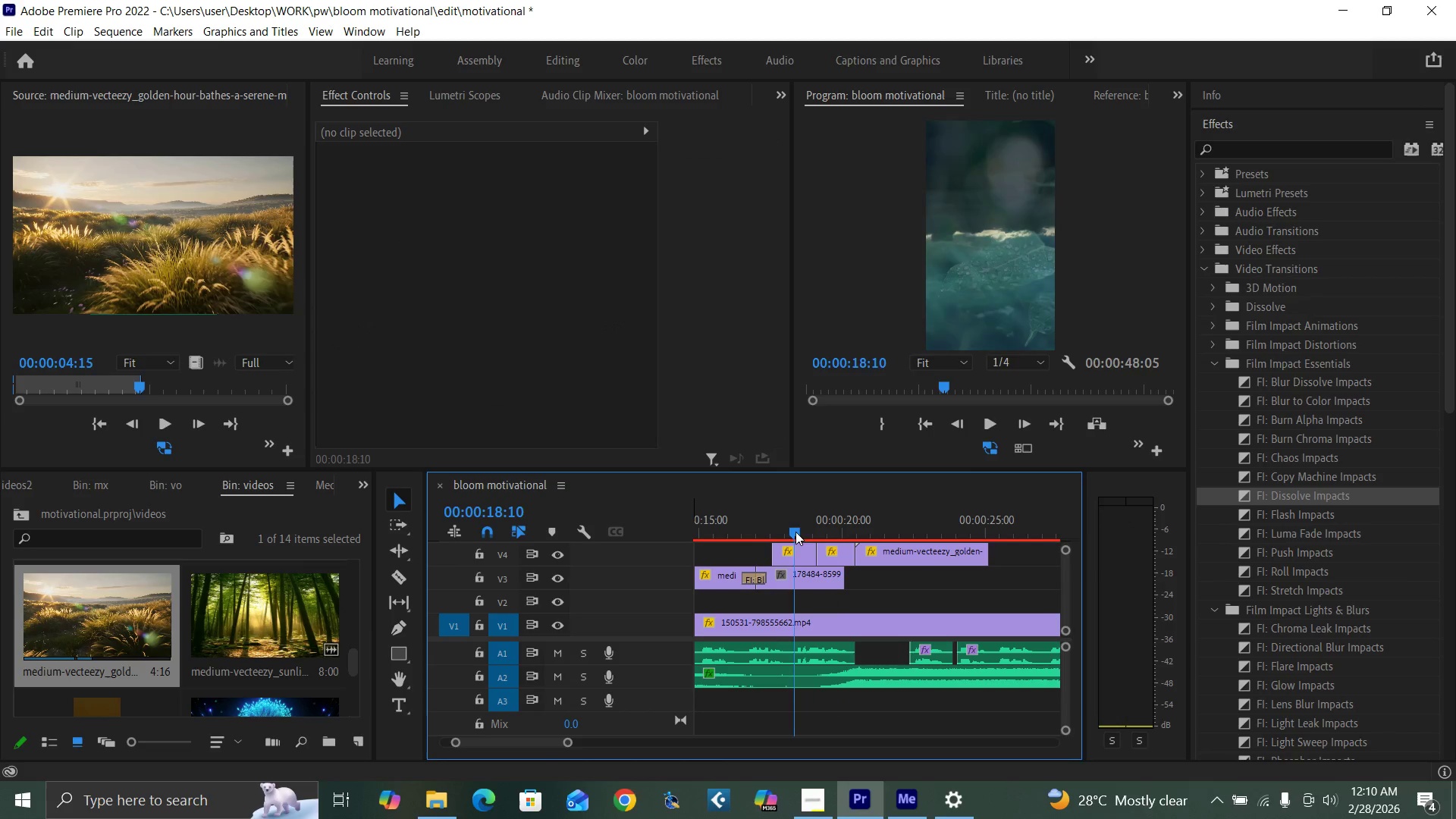 
key(Space)
 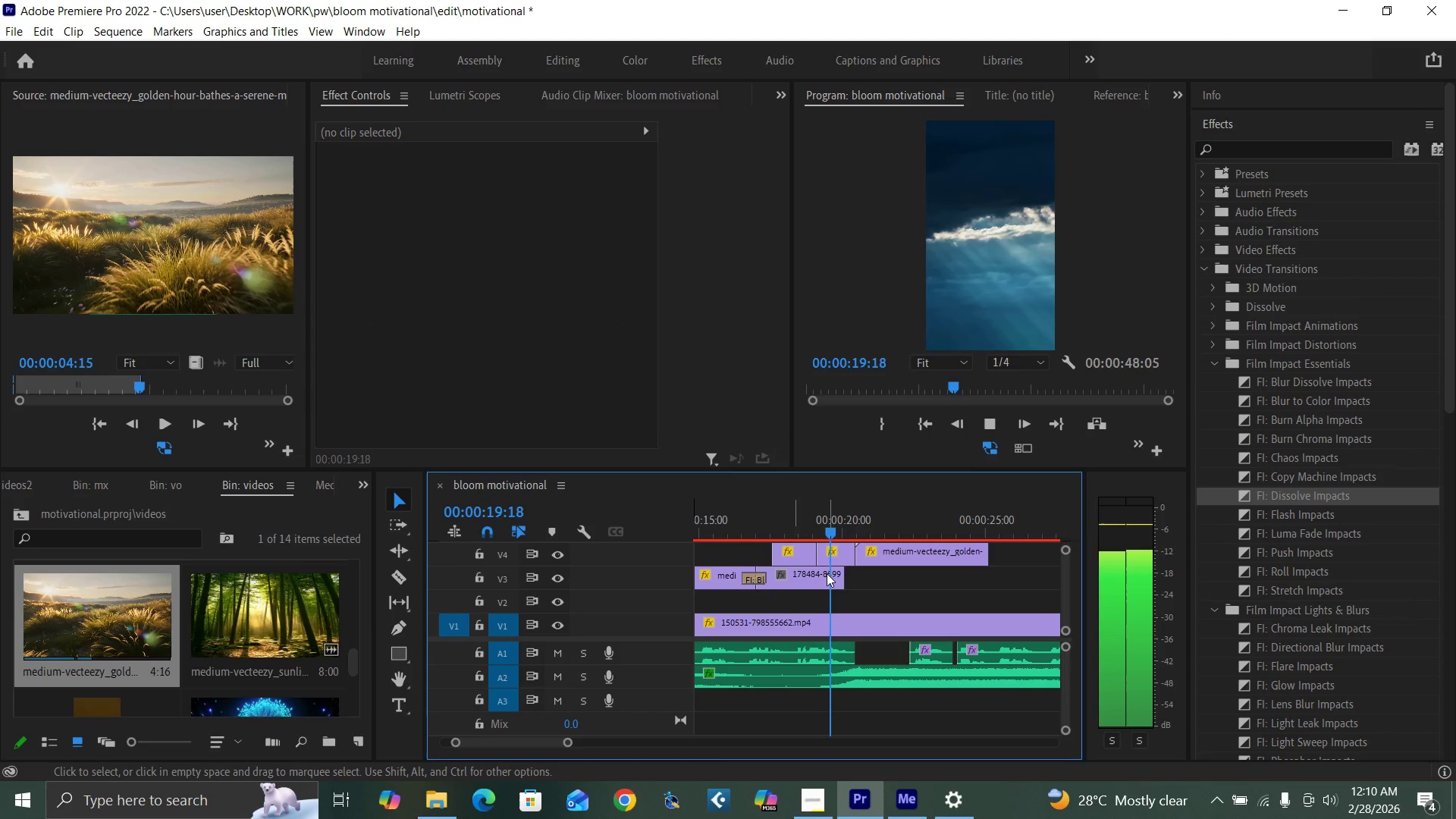 
key(Space)
 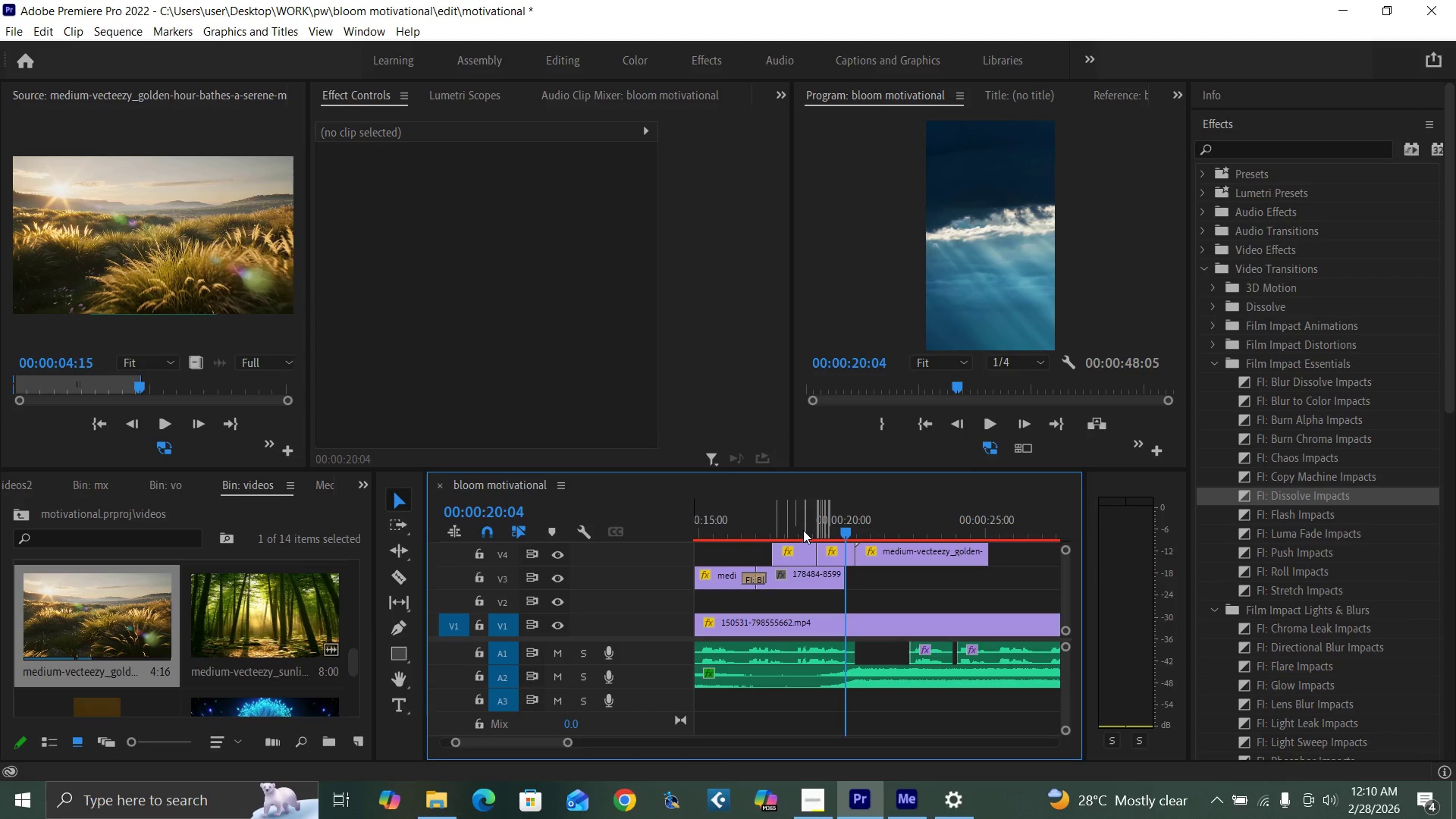 
left_click_drag(start_coordinate=[801, 529], to_coordinate=[827, 548])
 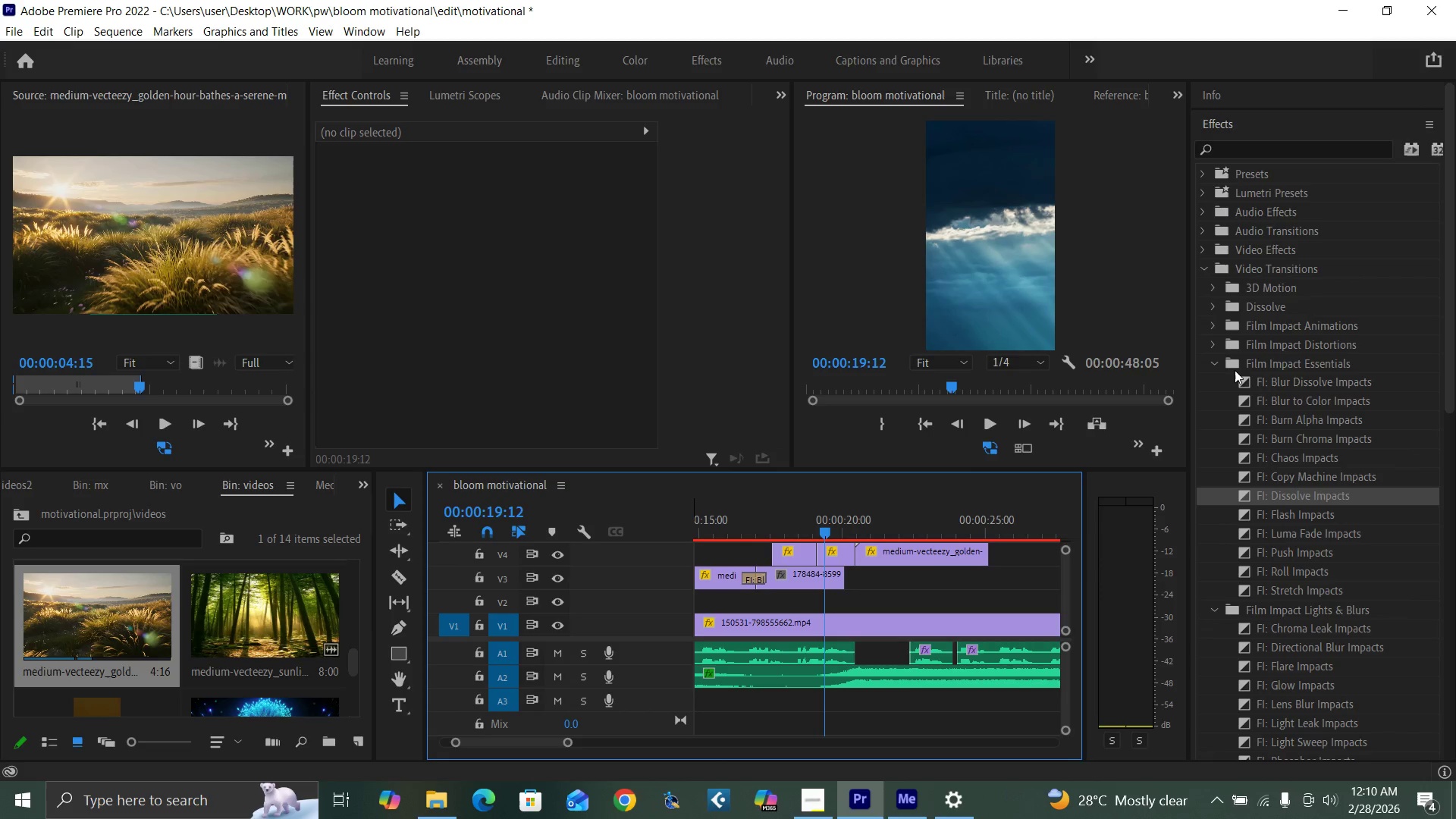 
left_click_drag(start_coordinate=[1241, 380], to_coordinate=[813, 562])
 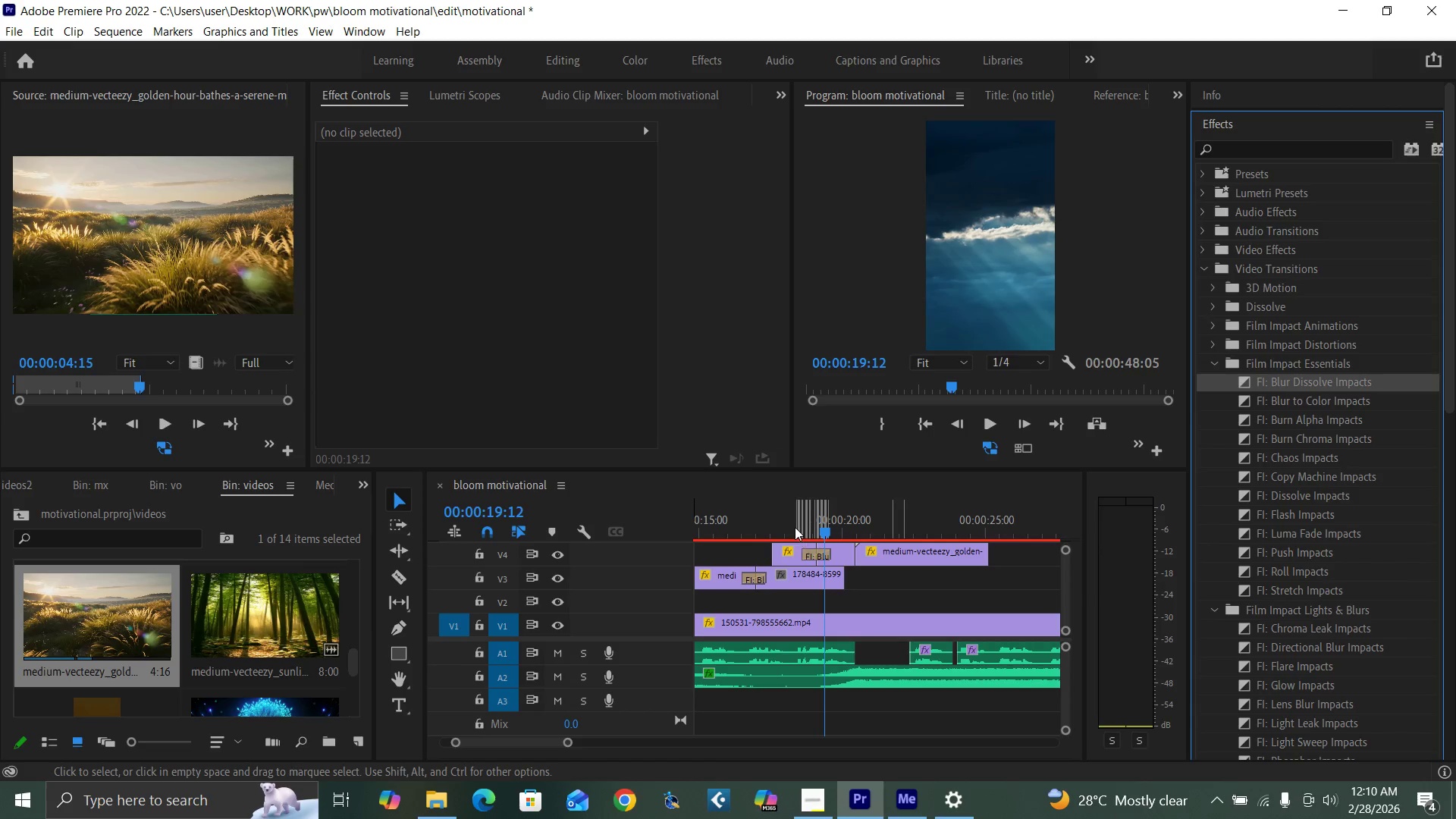 
left_click([794, 527])
 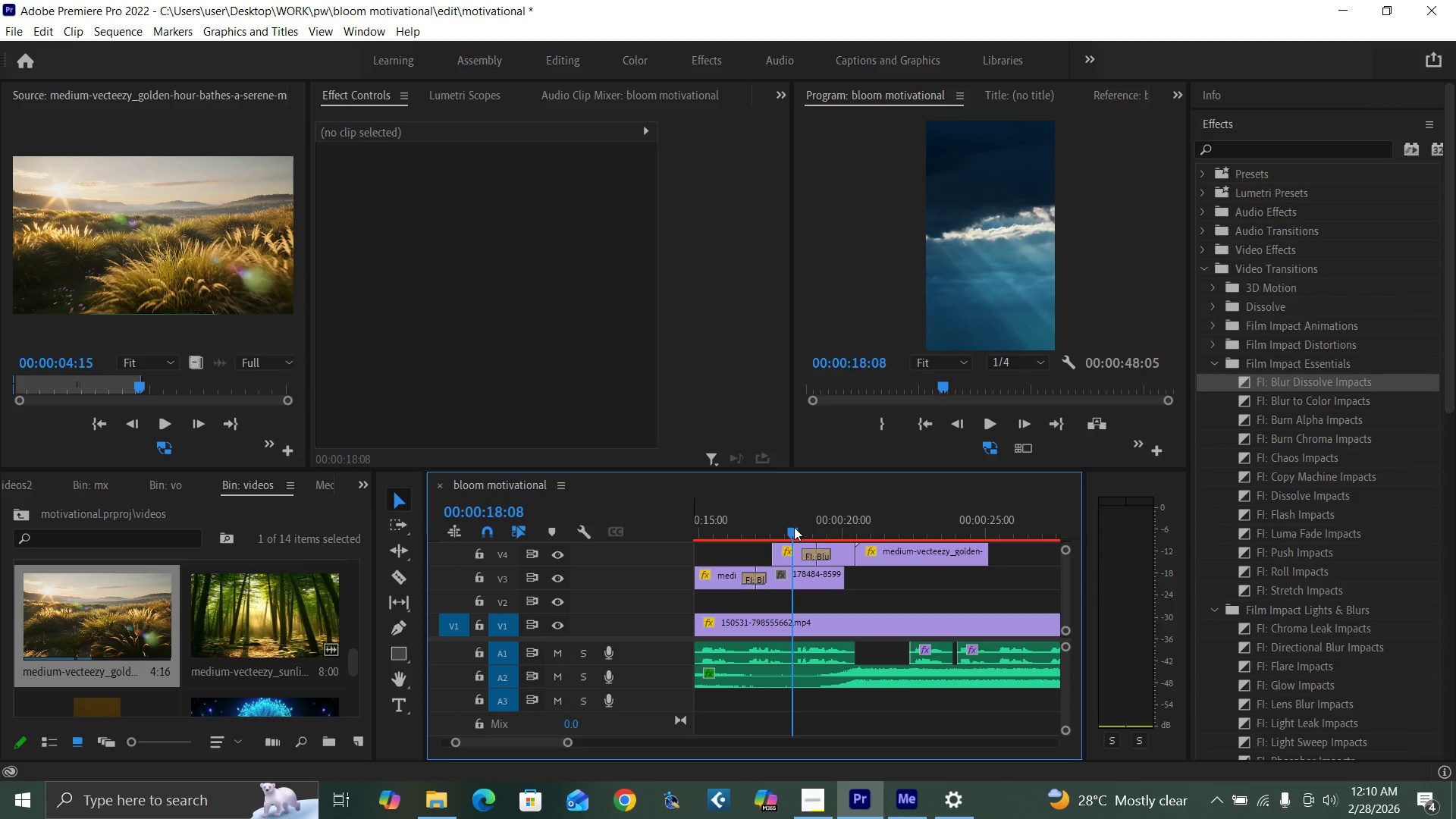 
key(Space)
 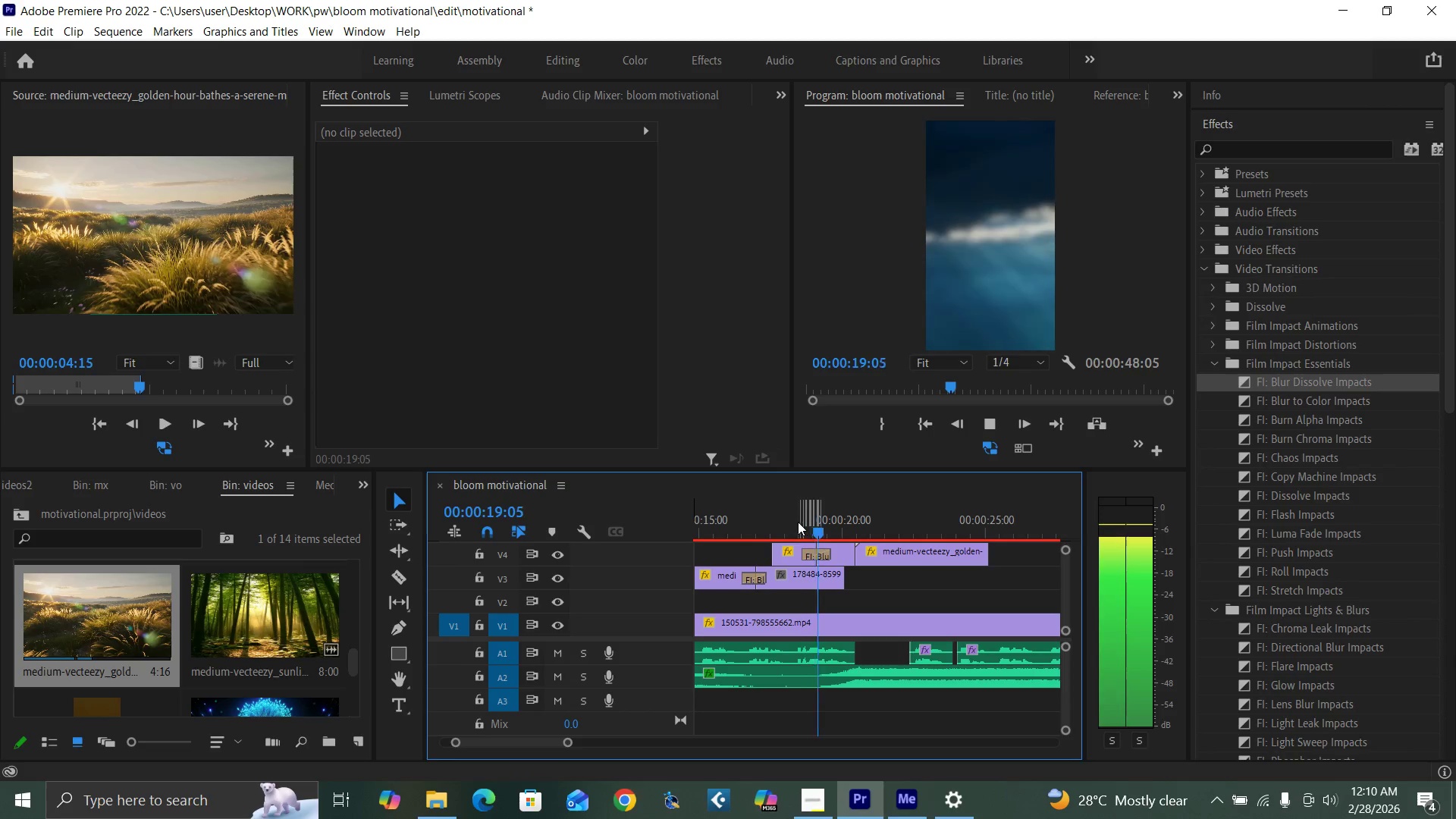 
key(Space)
 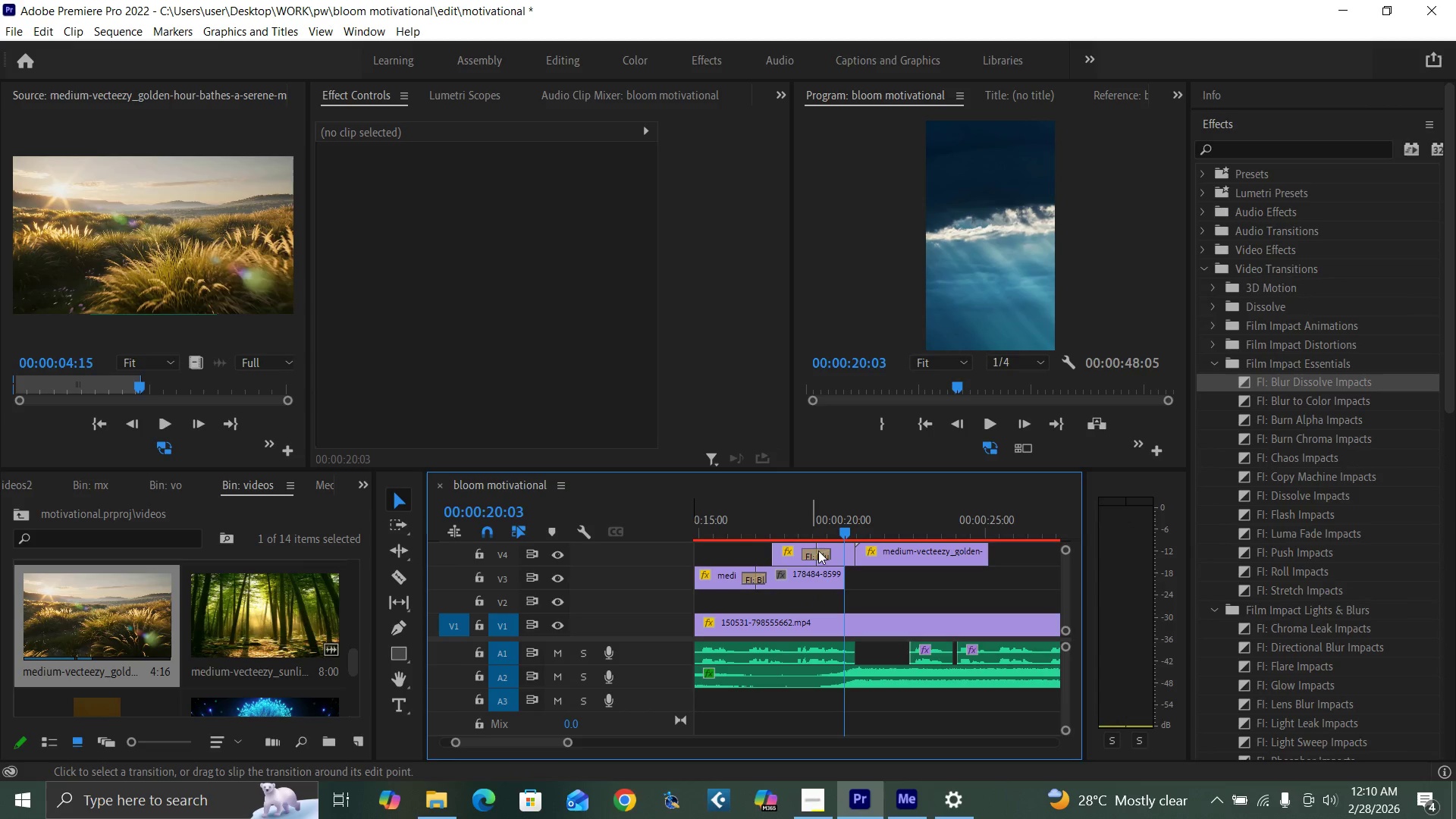 
left_click([820, 553])
 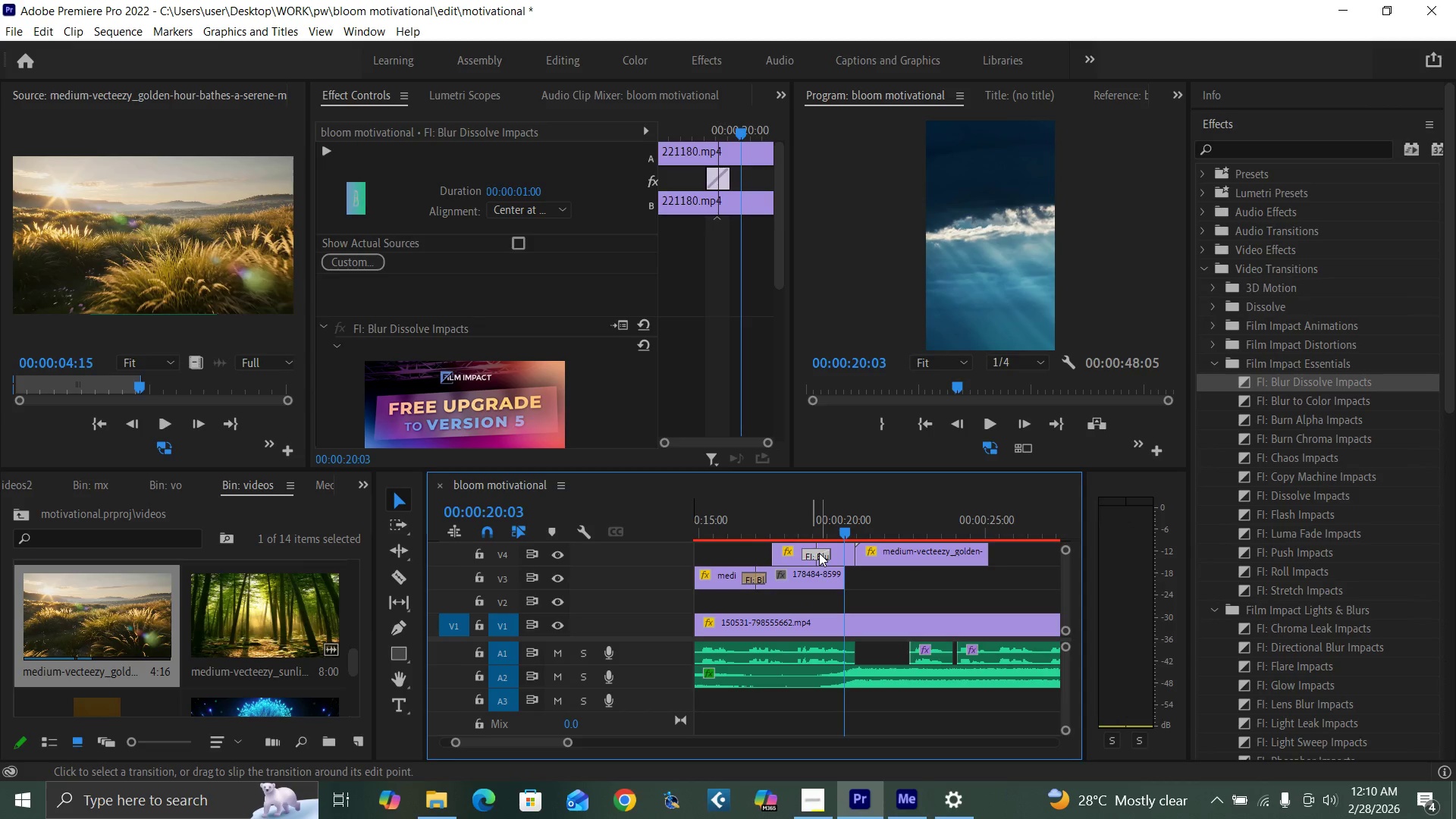 
key(Delete)
 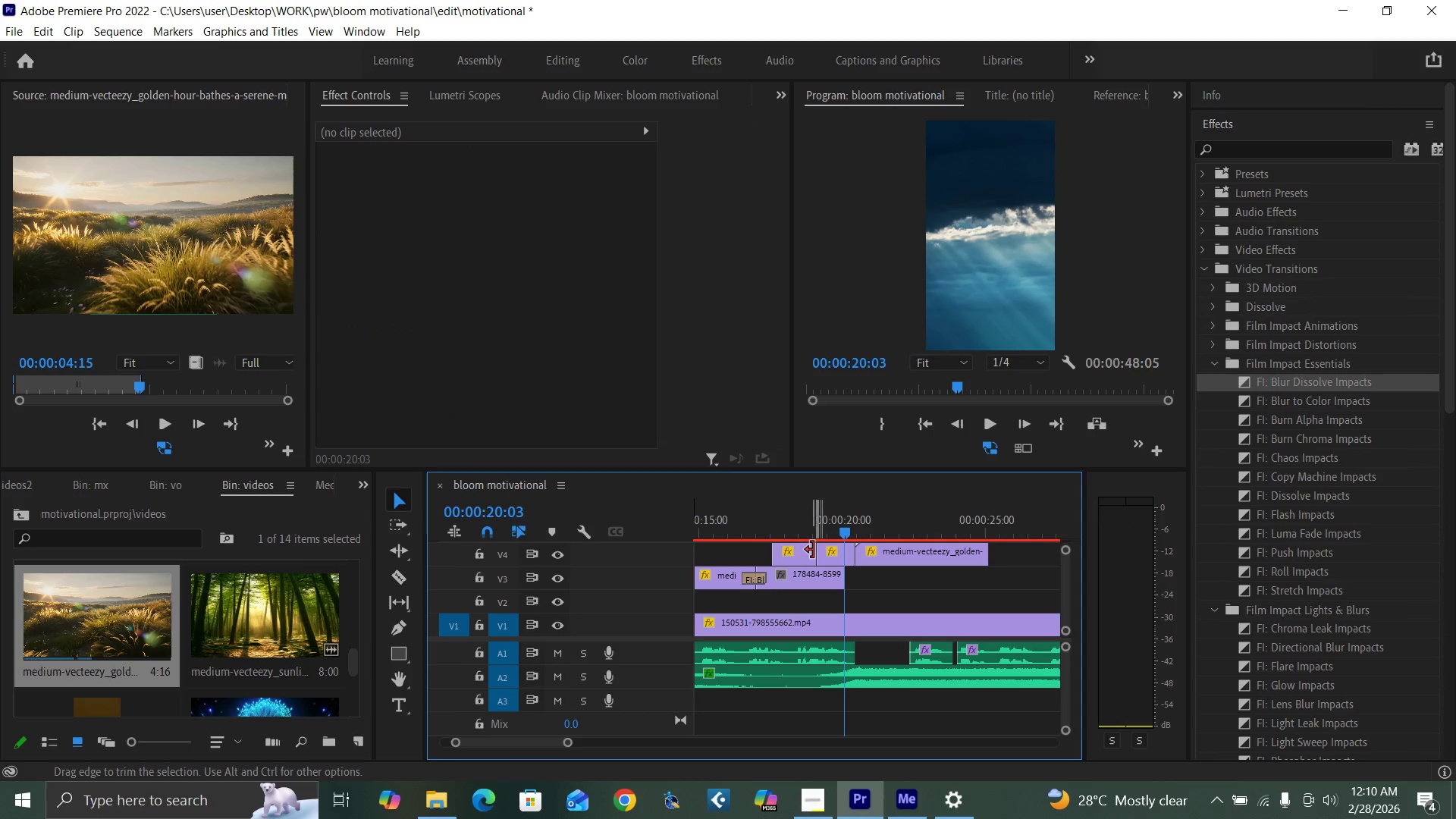 
left_click([799, 553])
 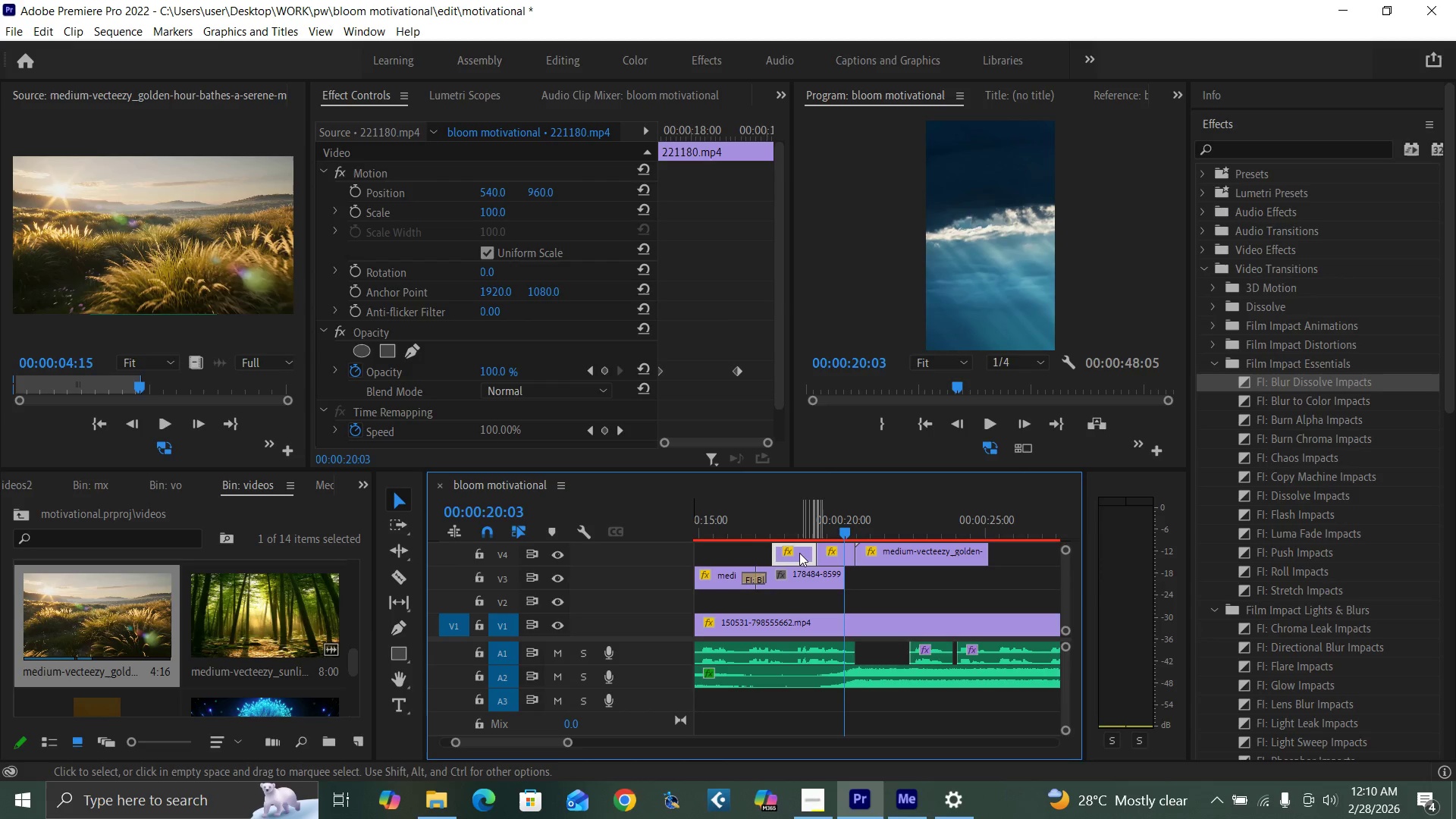 
key(Delete)
 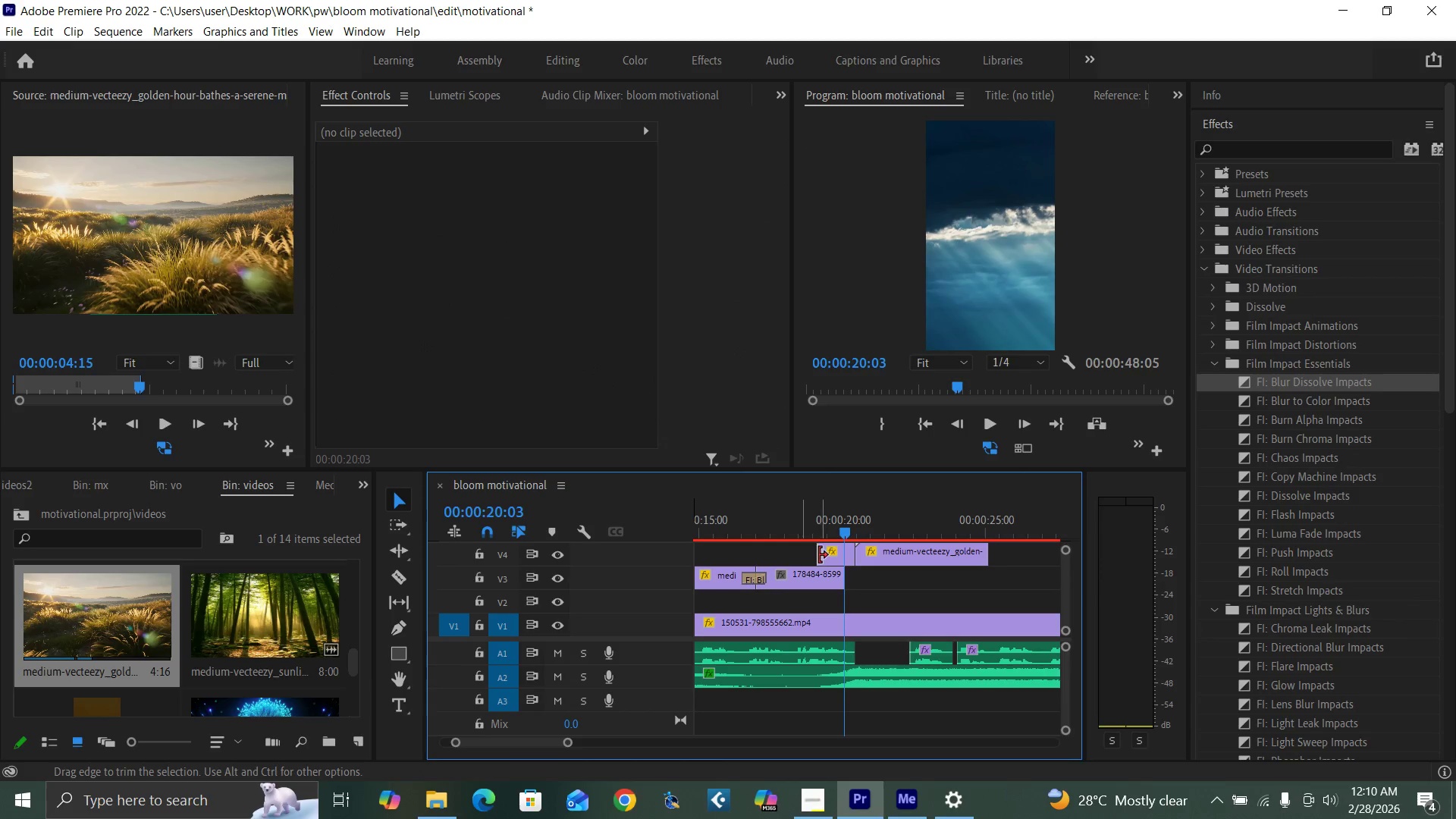 
left_click_drag(start_coordinate=[820, 555], to_coordinate=[780, 557])
 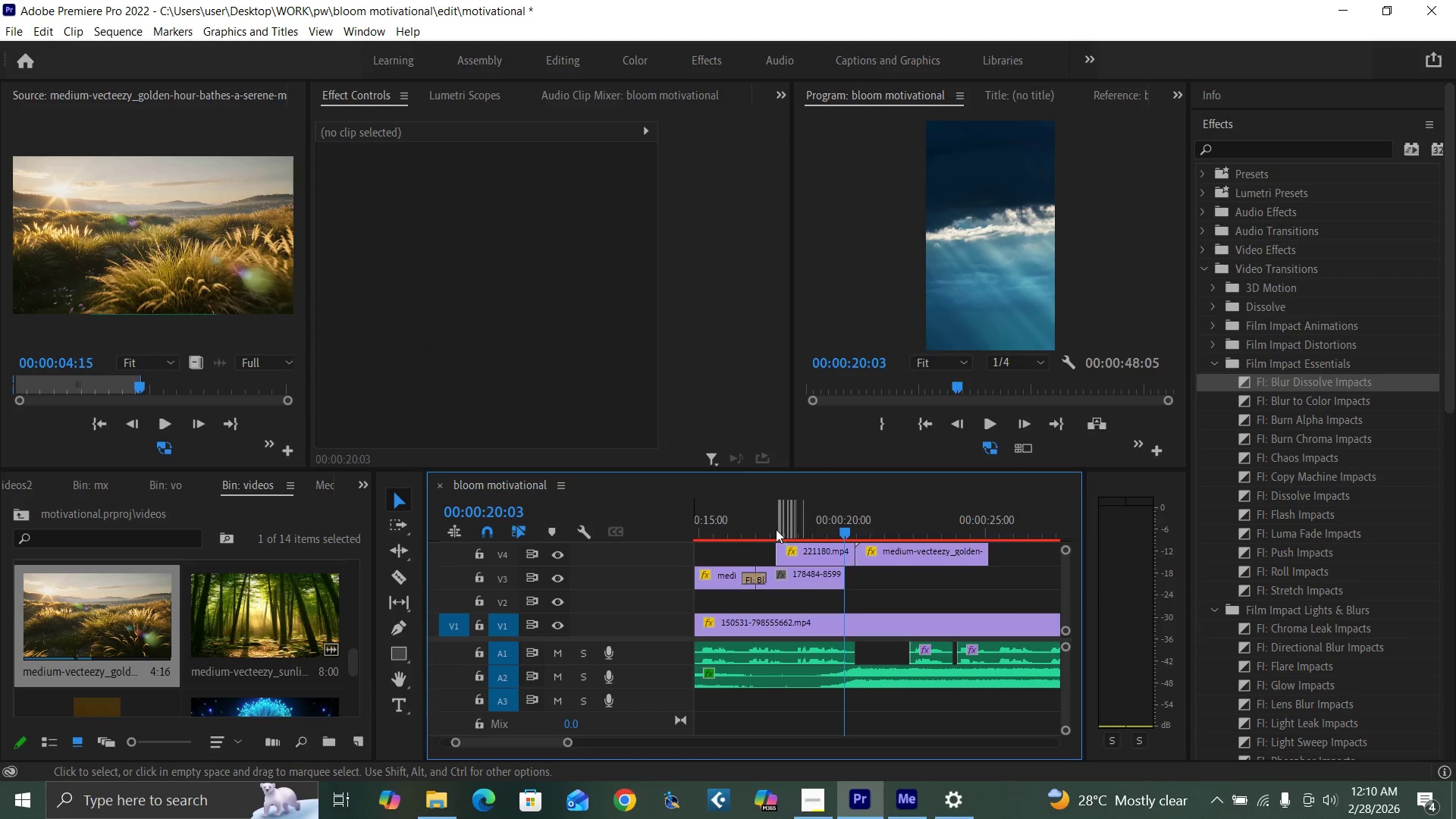 
left_click([775, 527])
 